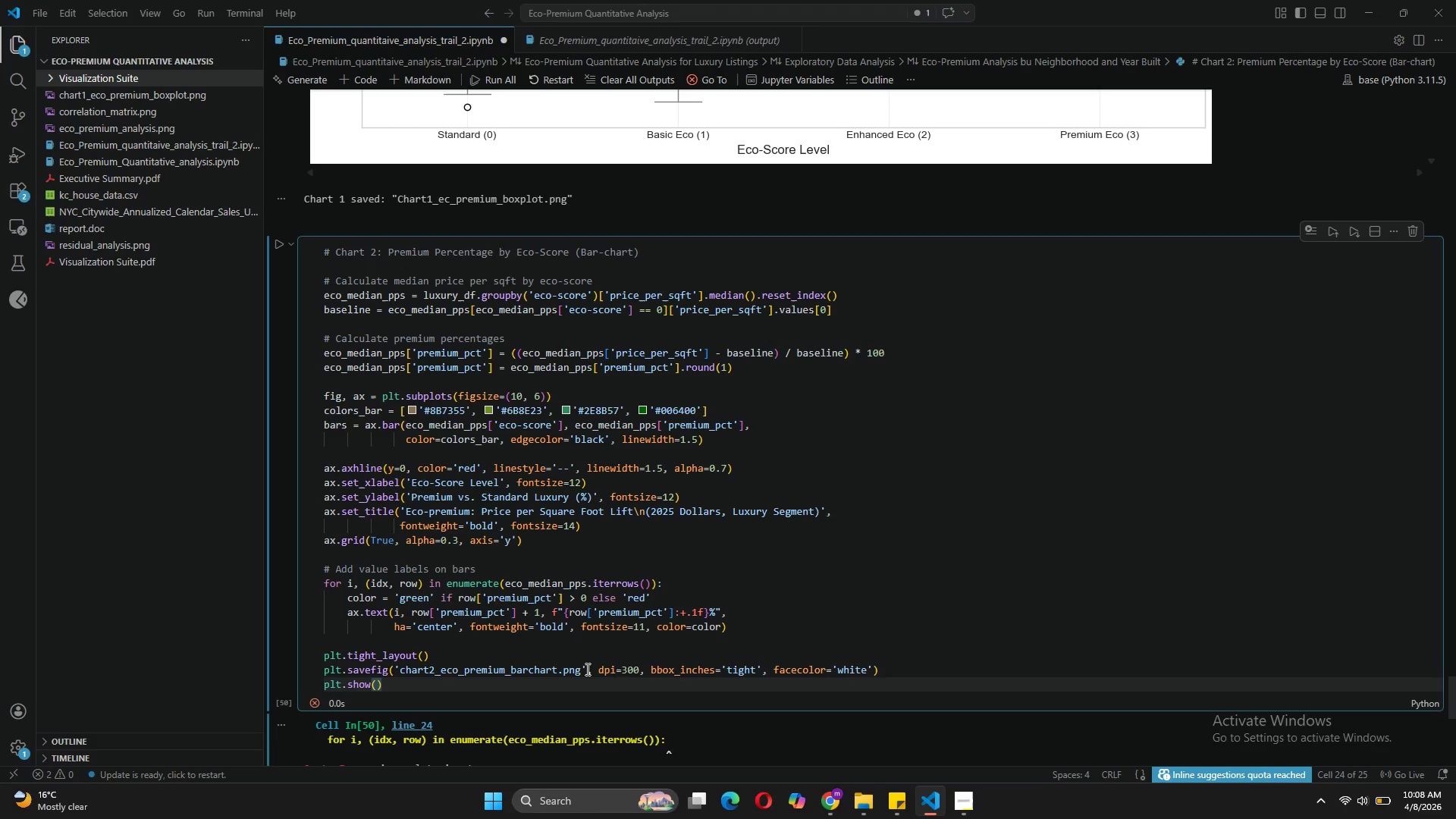 
key(Enter)
 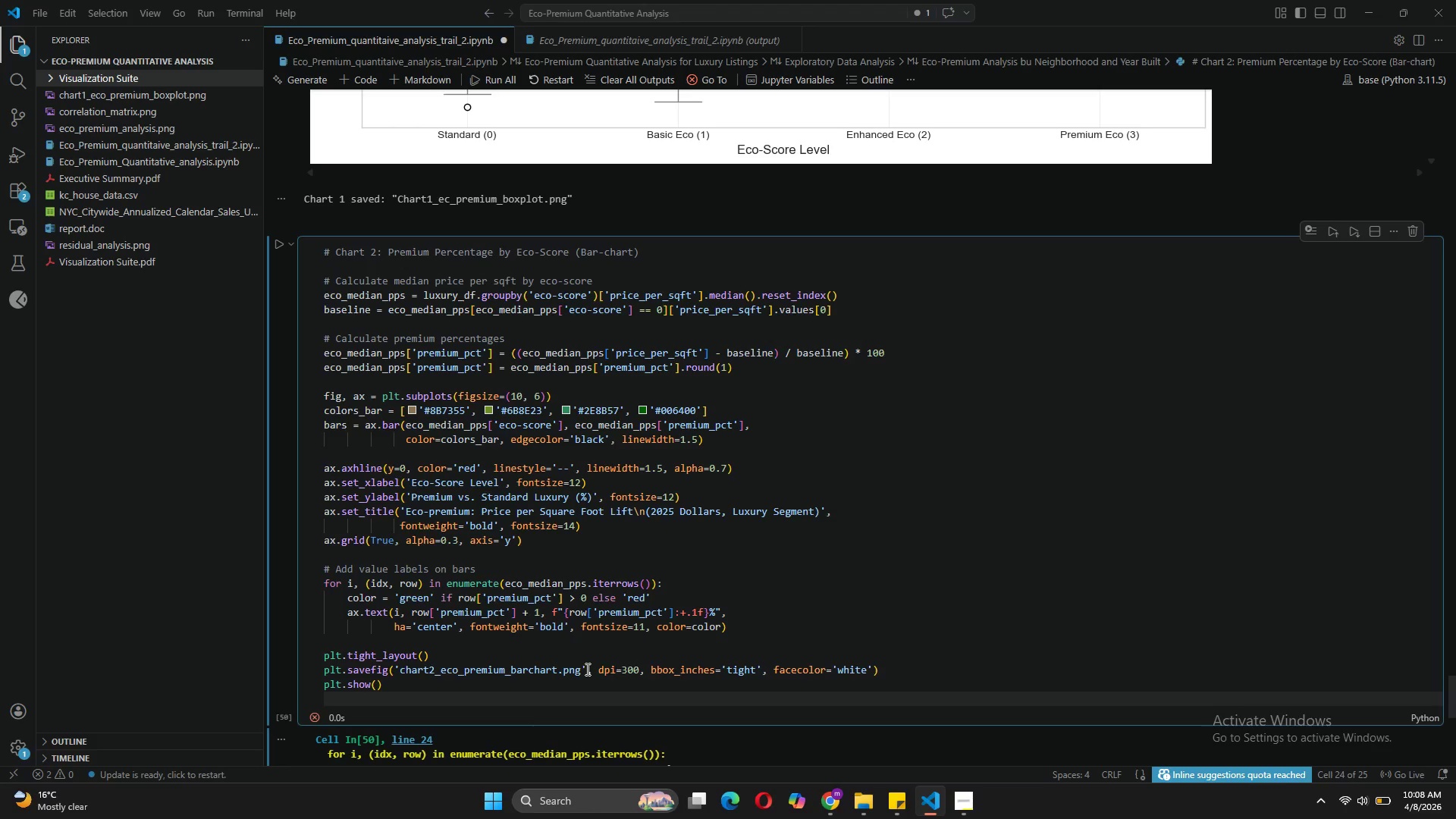 
type(print("Chart 2 saved: '')
 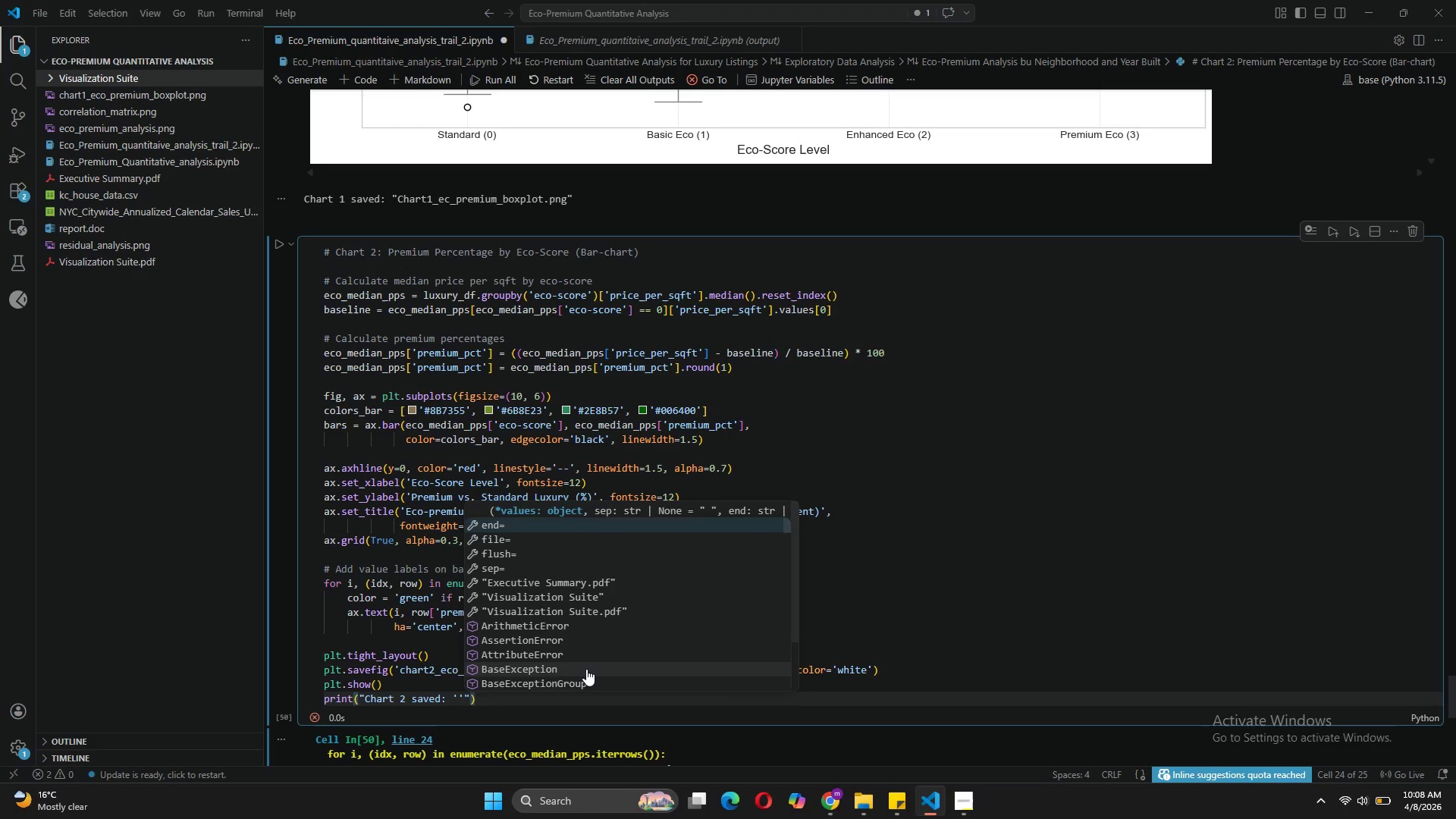 
key(ArrowLeft)
 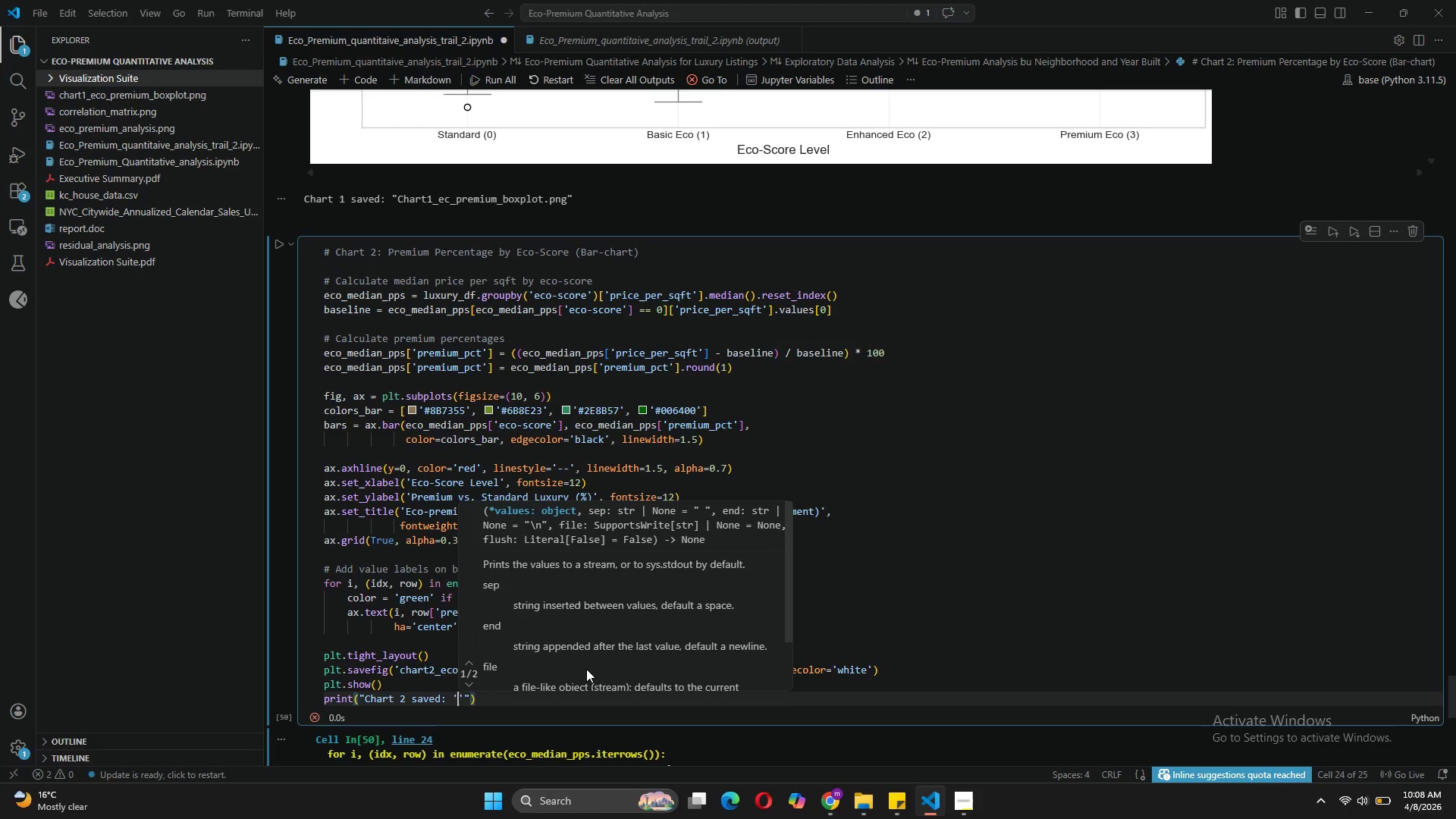 
type(chart2_eco_premium_barchart.png)
 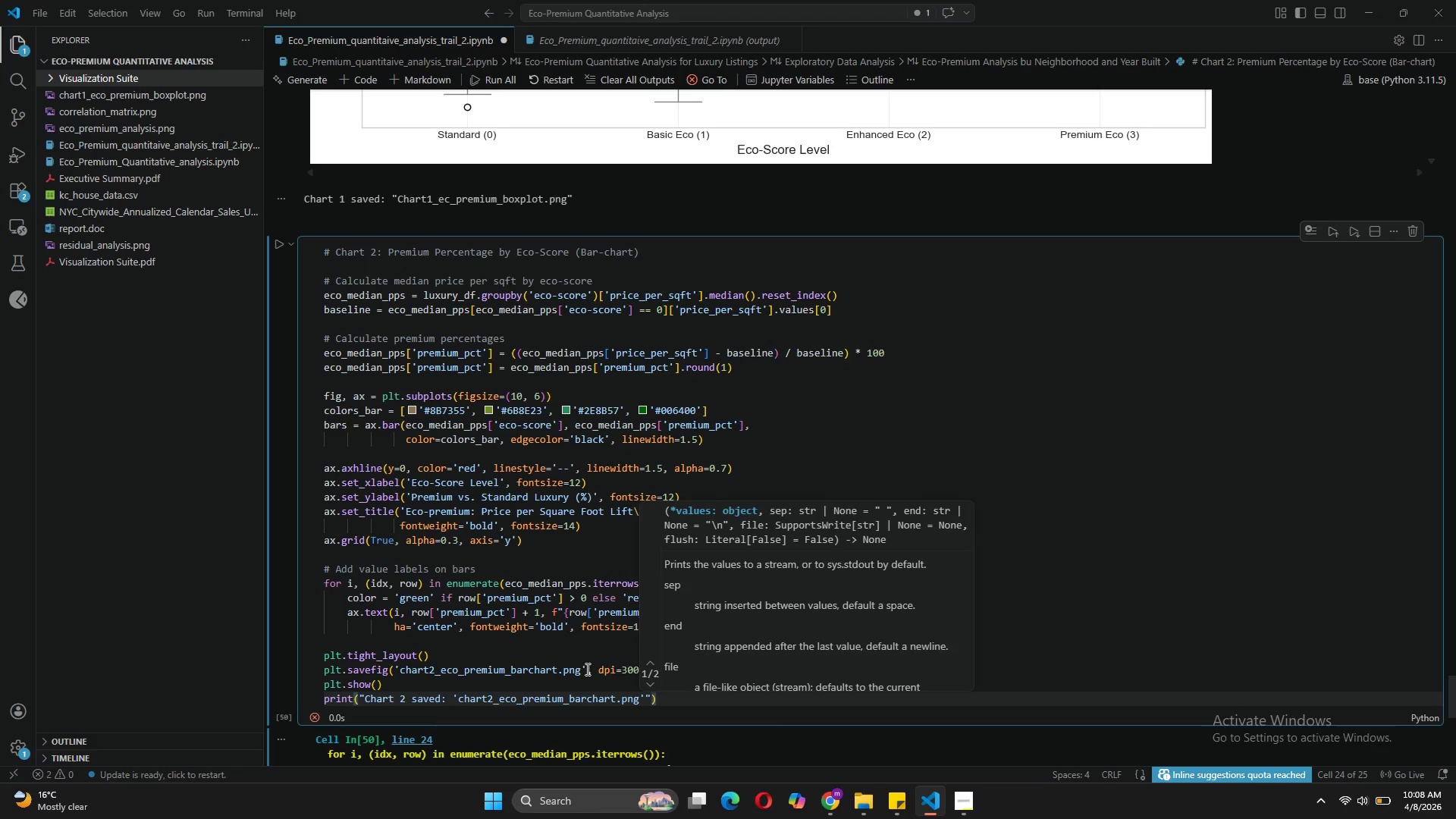 
left_click([279, 241])
 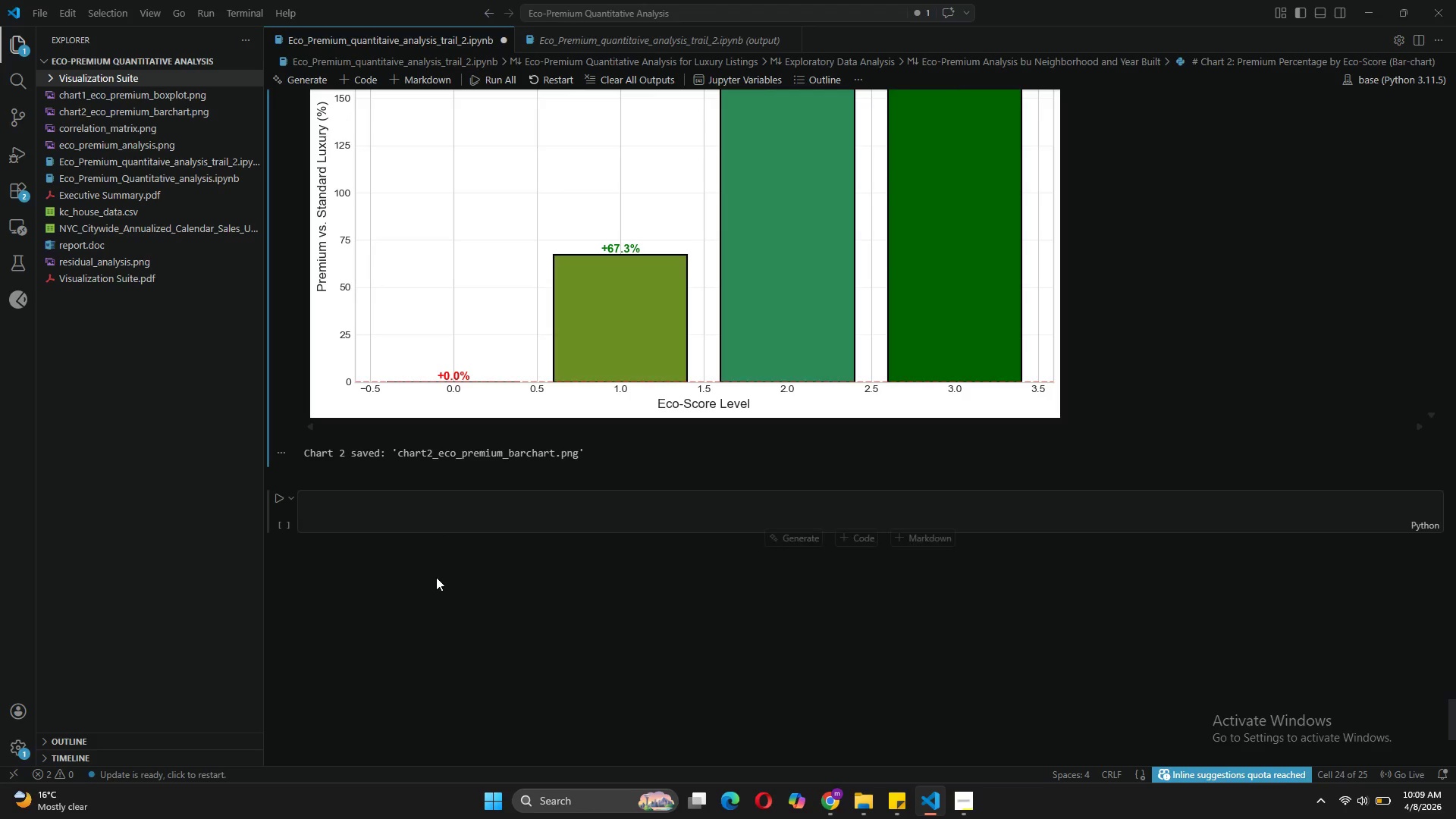 
wait(44.58)
 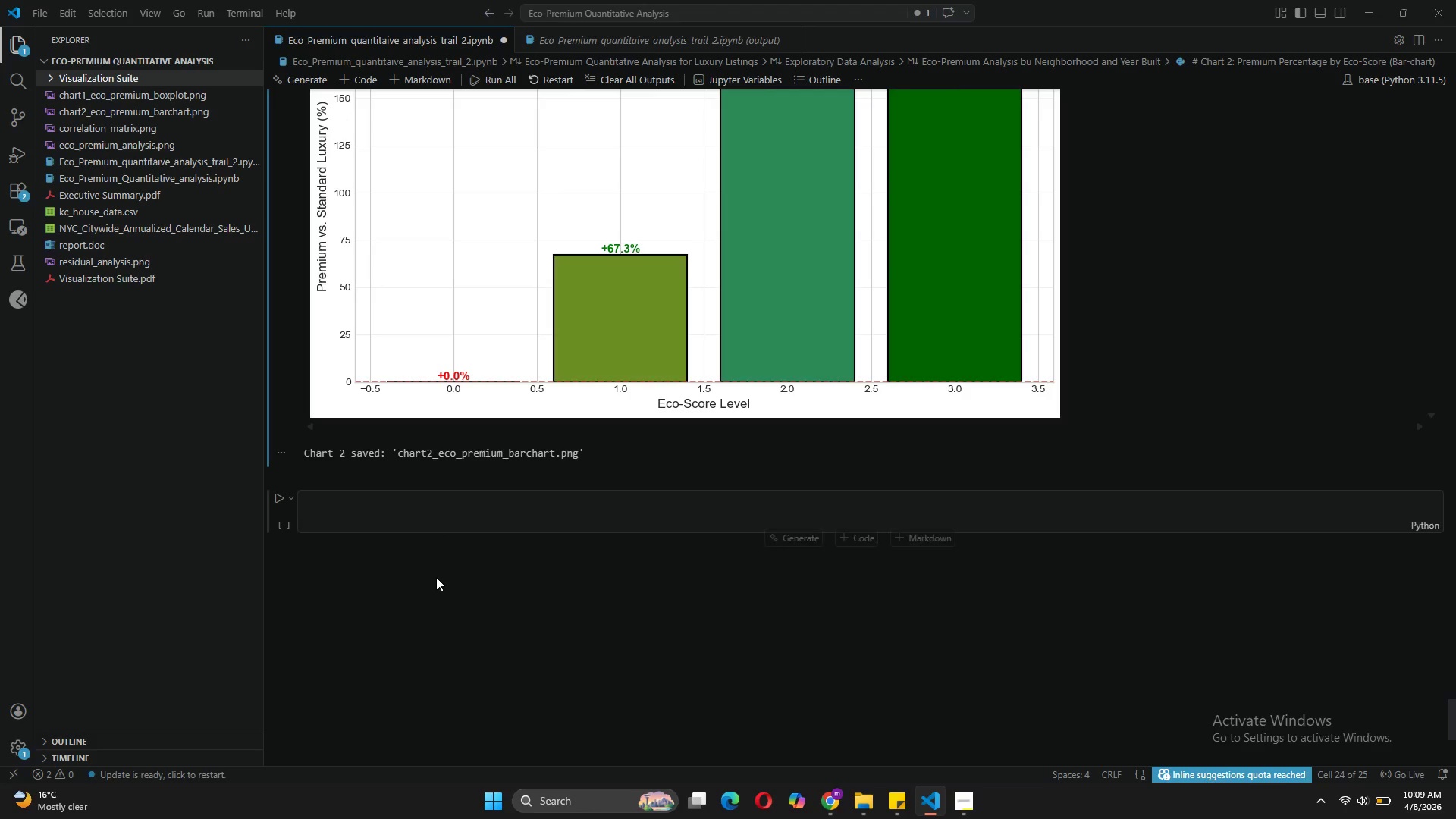 
mouse_move([943, 713])
 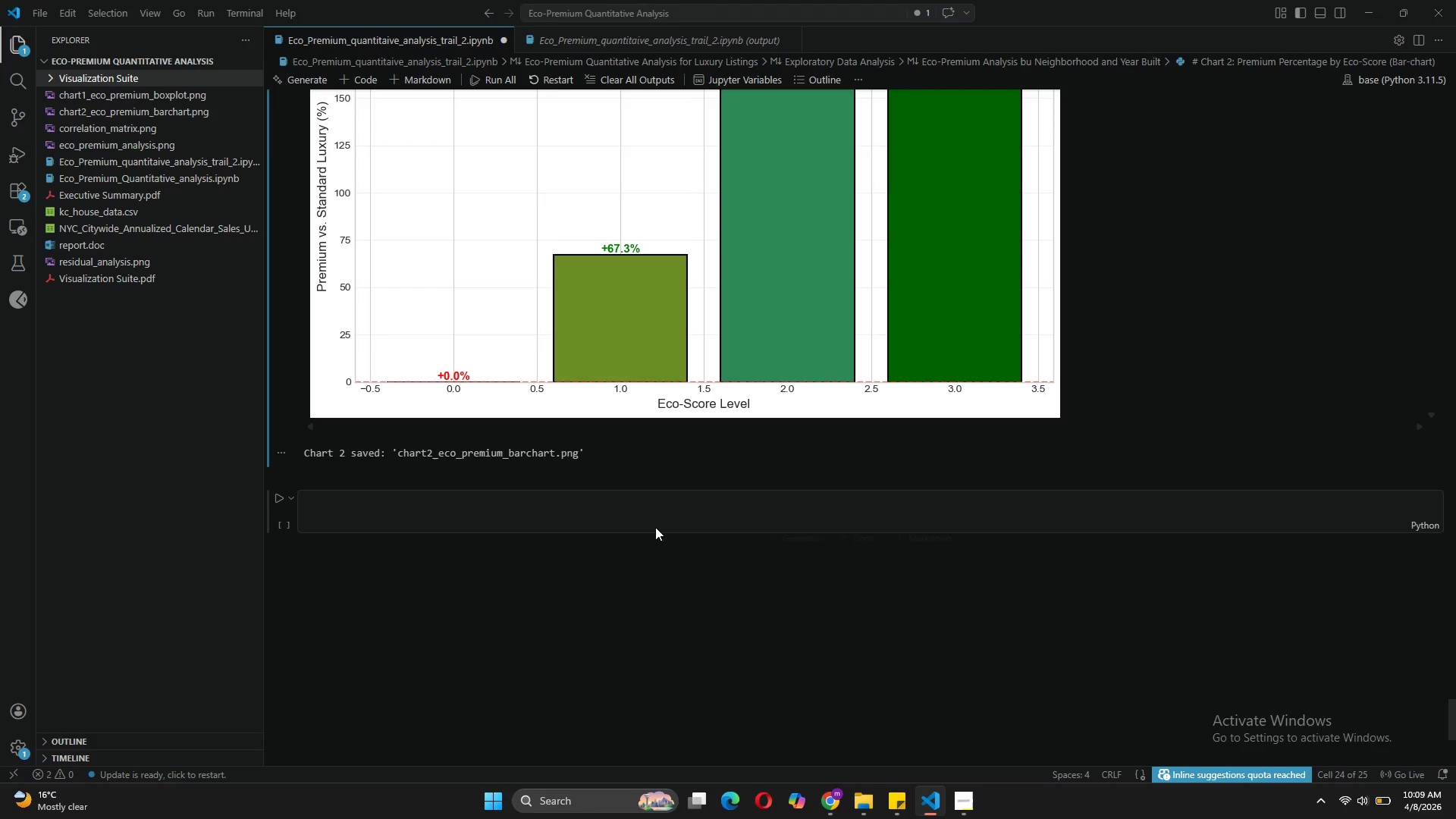 
left_click([656, 520])
 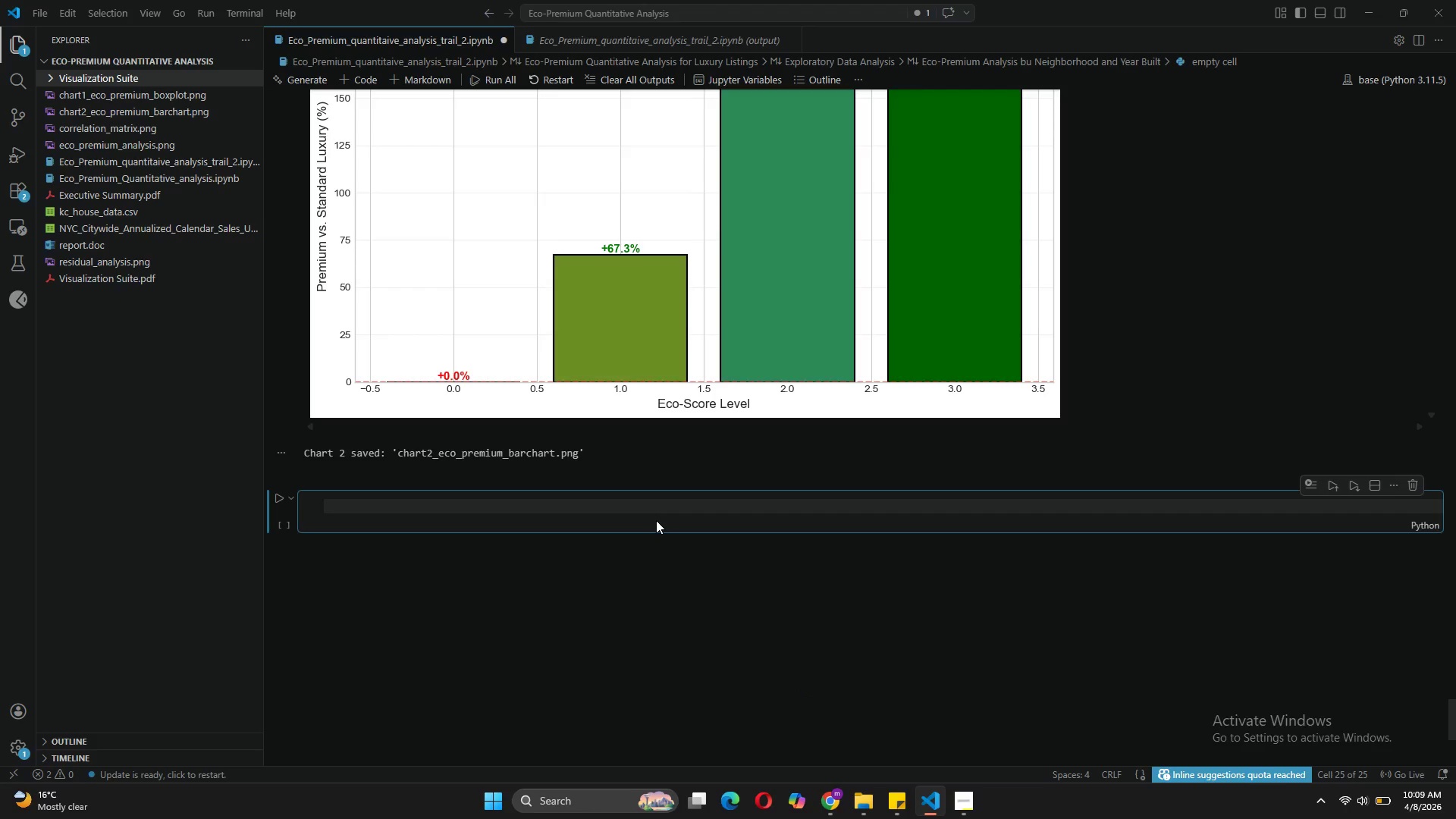 
type(# Chart 3: Eco-Premium by Borough)
 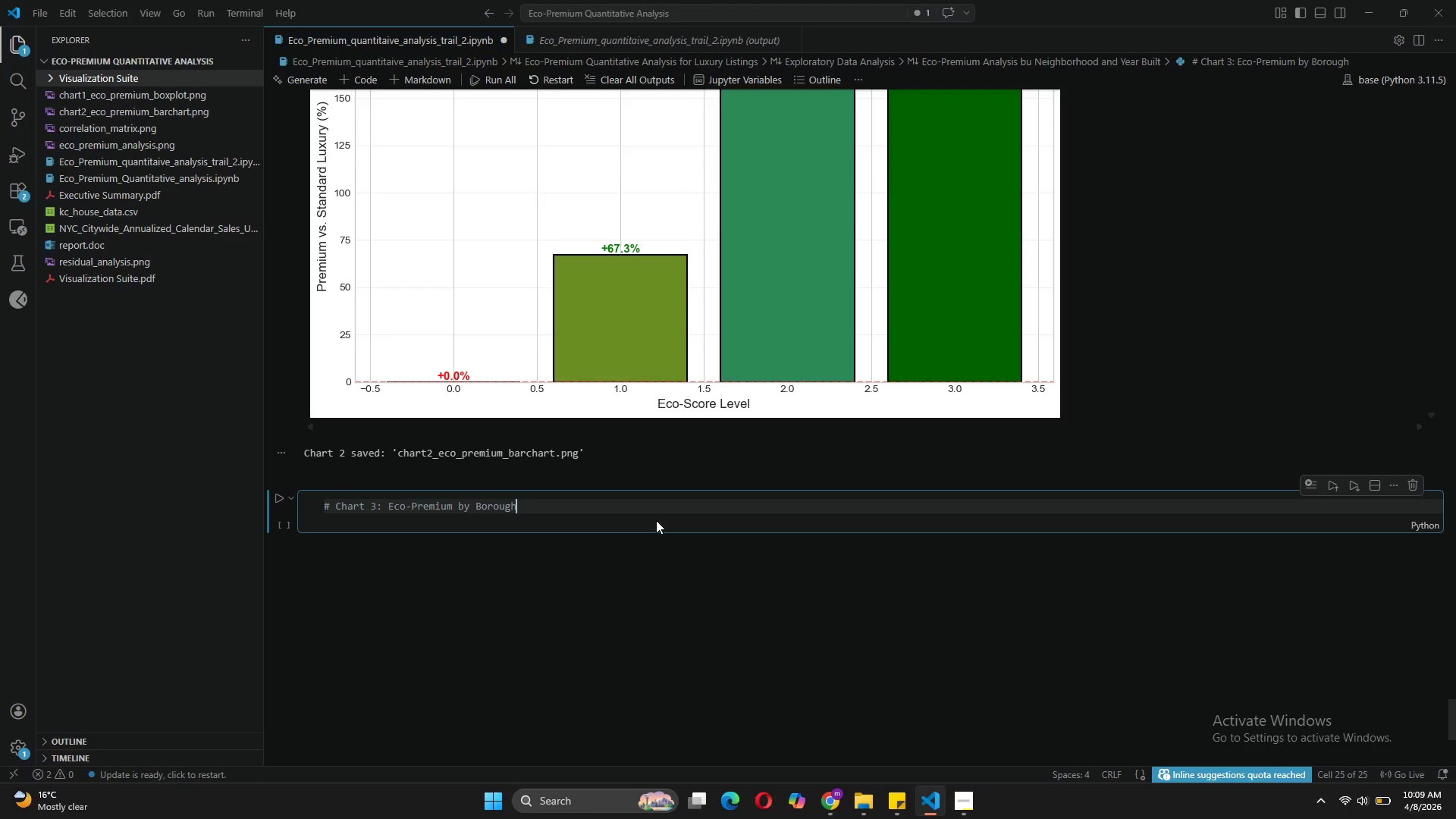 
wait(18.27)
 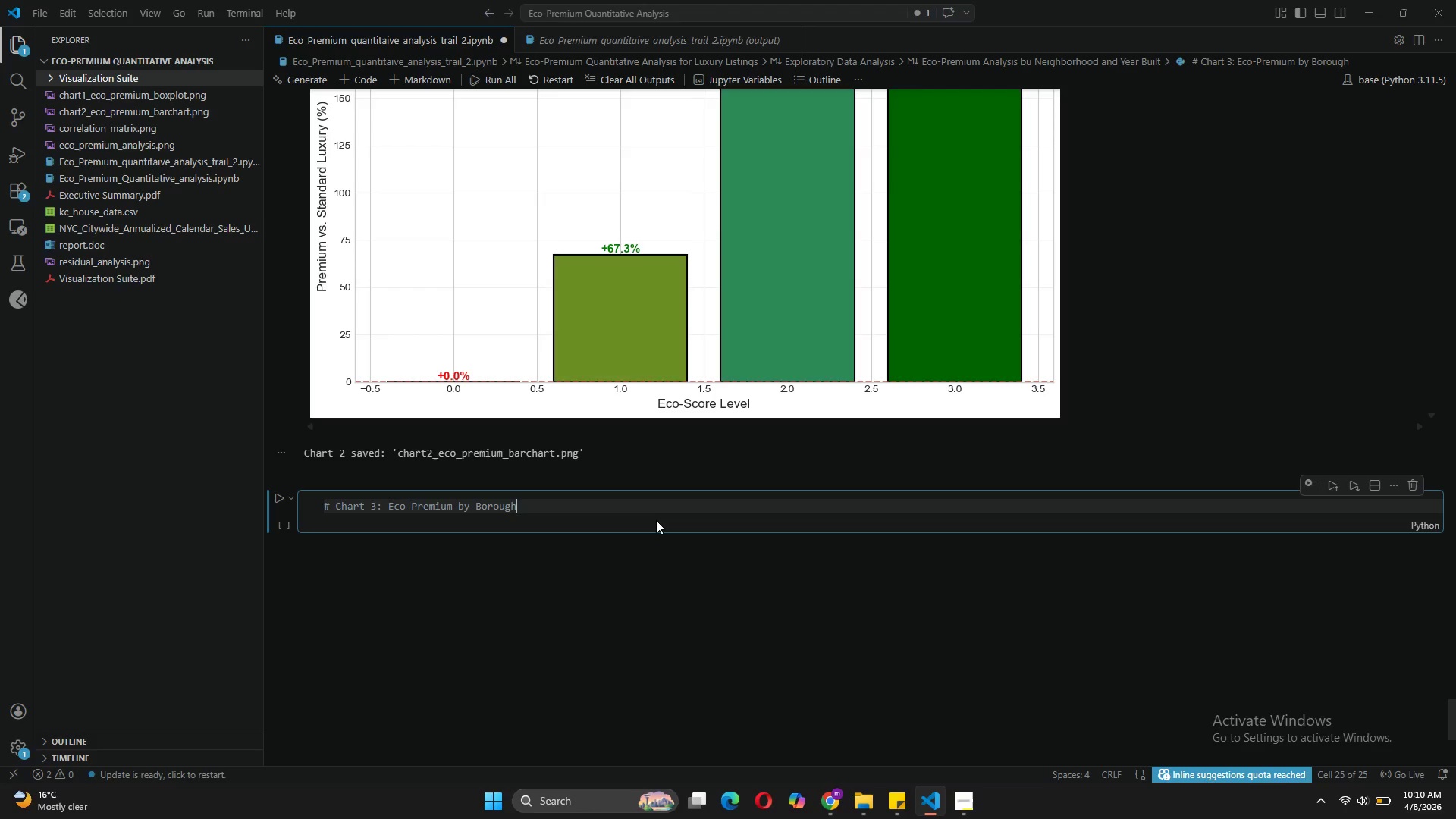 
key(Meta+P)
 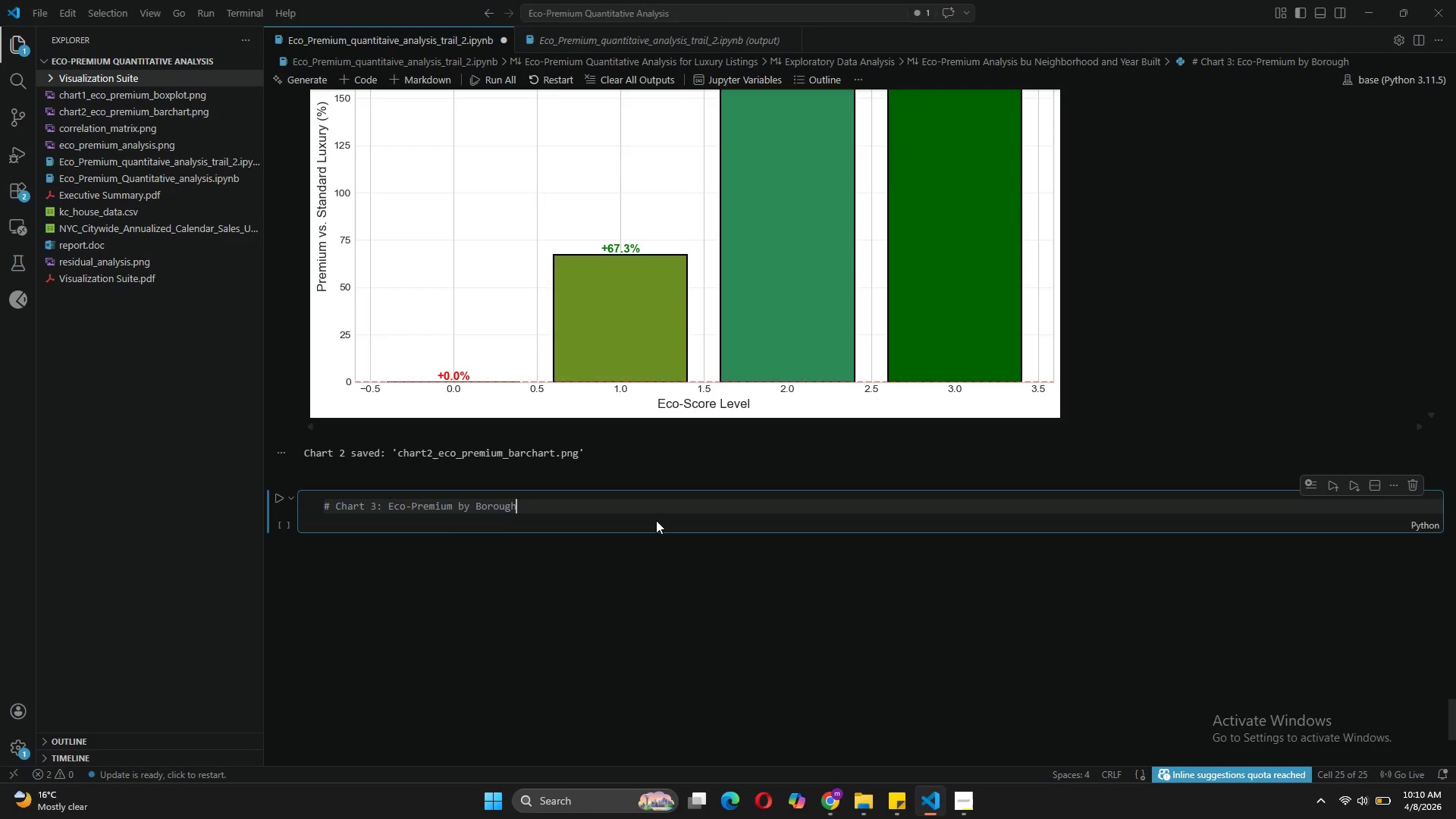 
key(Meta+P)
 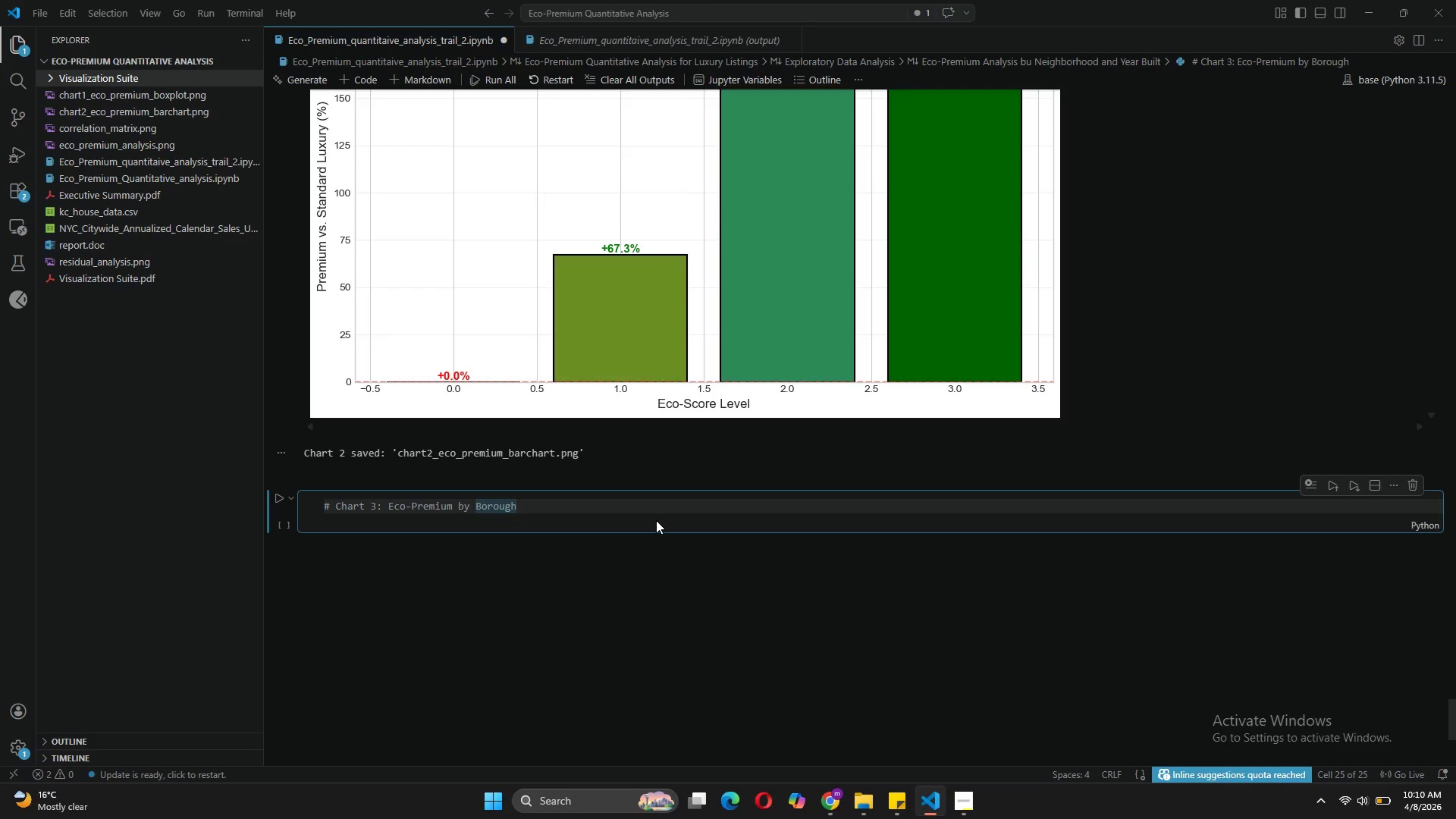 
key(Enter)
 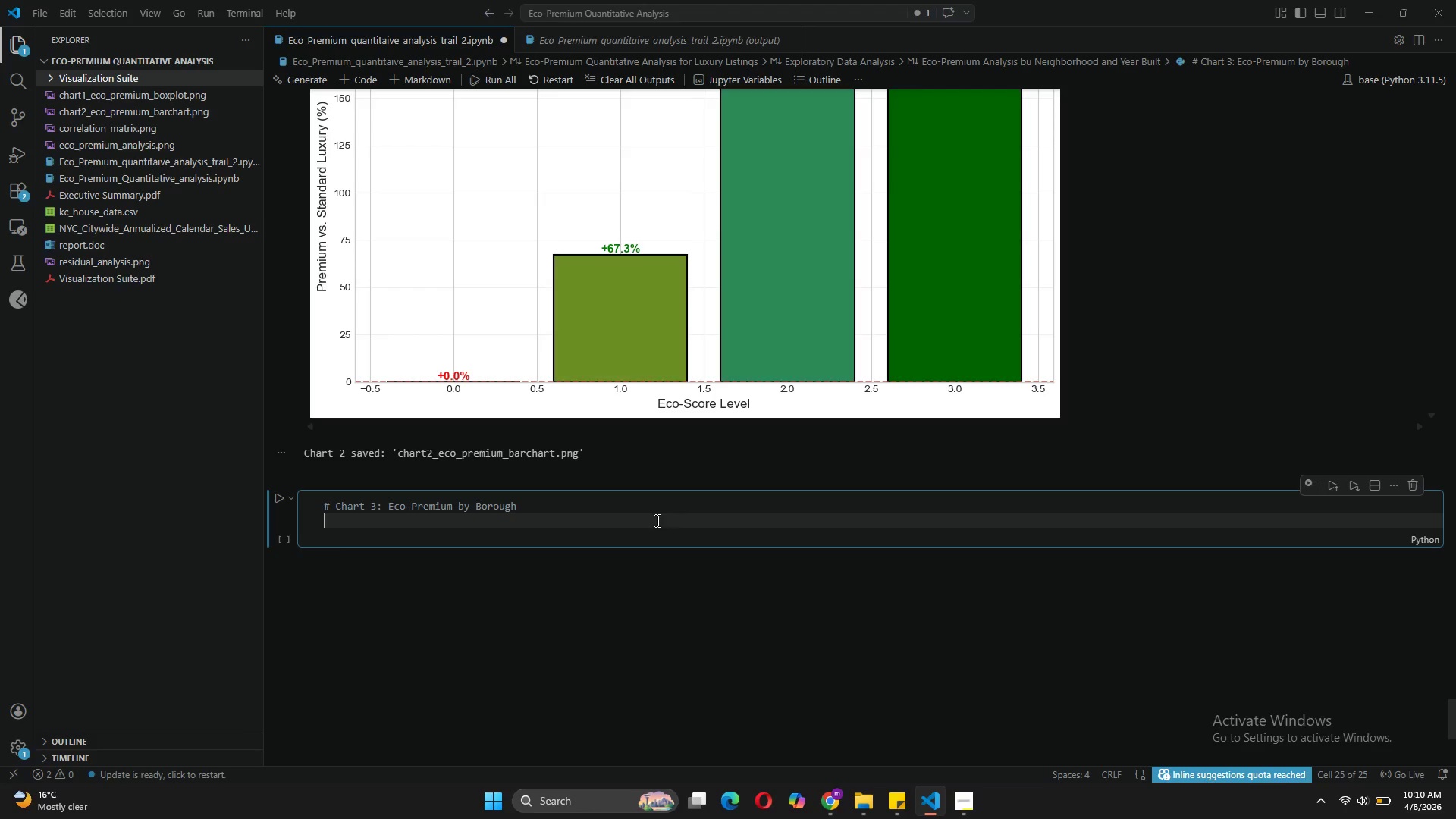 
type(# Calculate premium borough)
 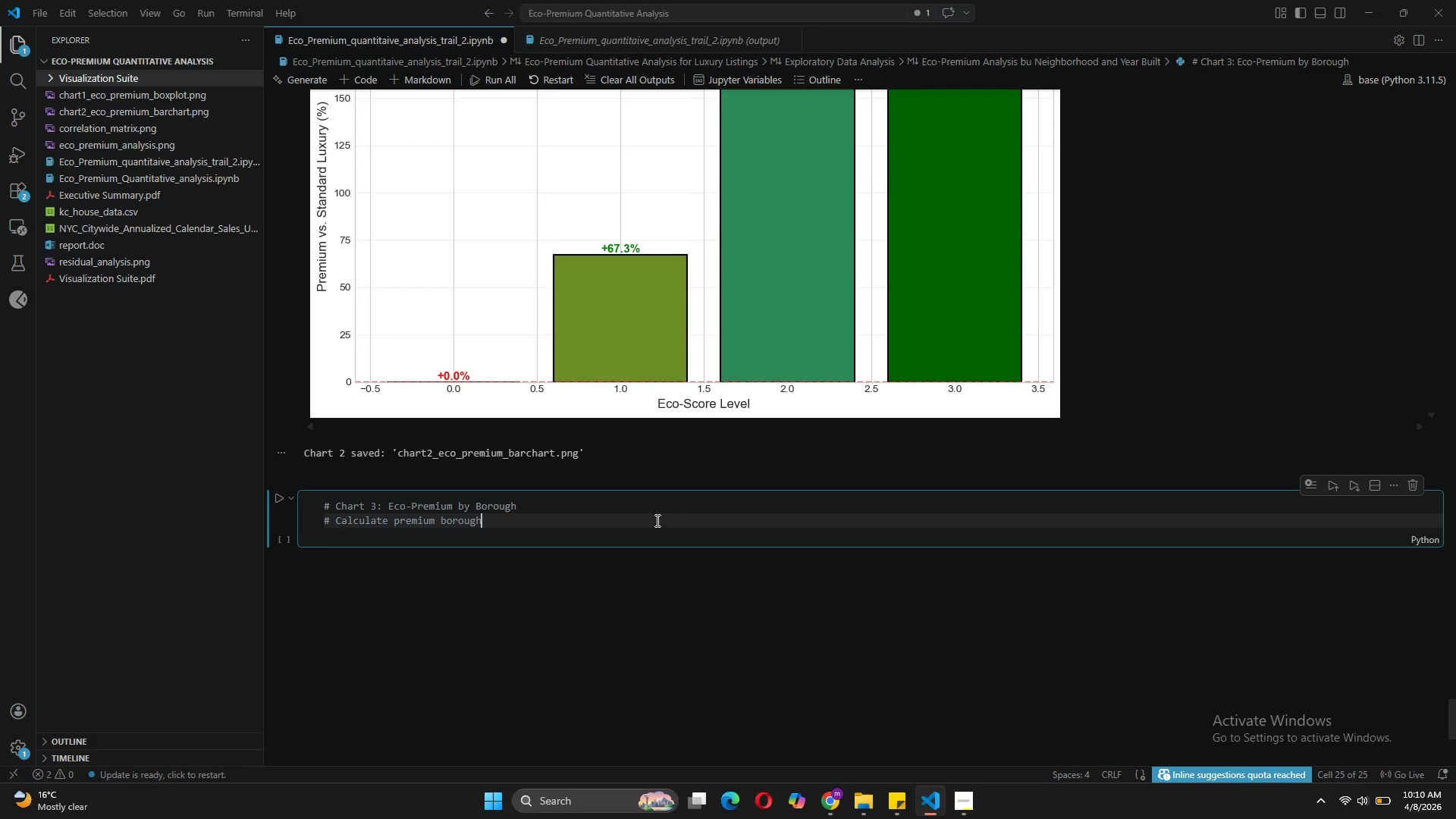 
key(Enter)
 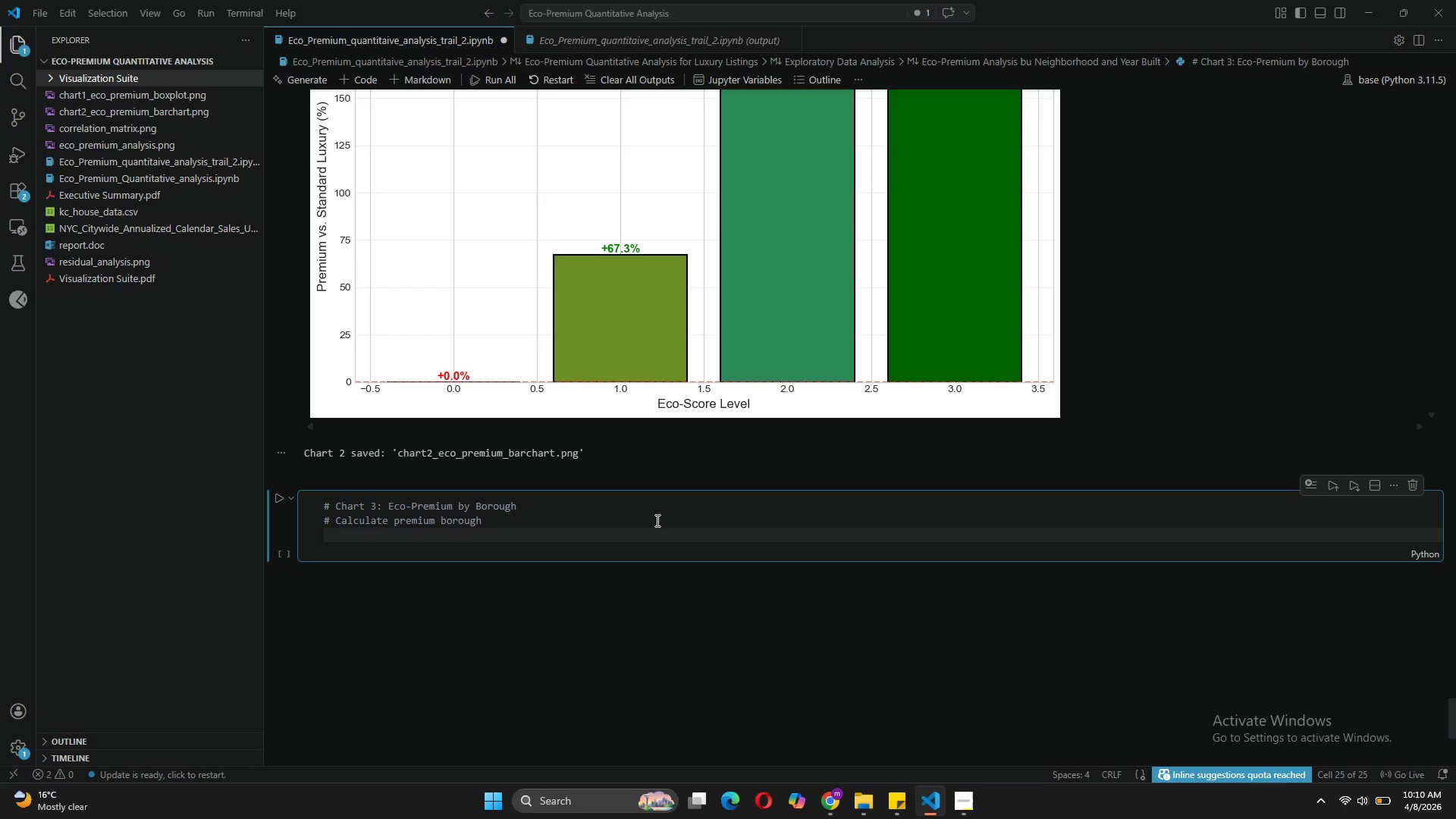 
key(Enter)
 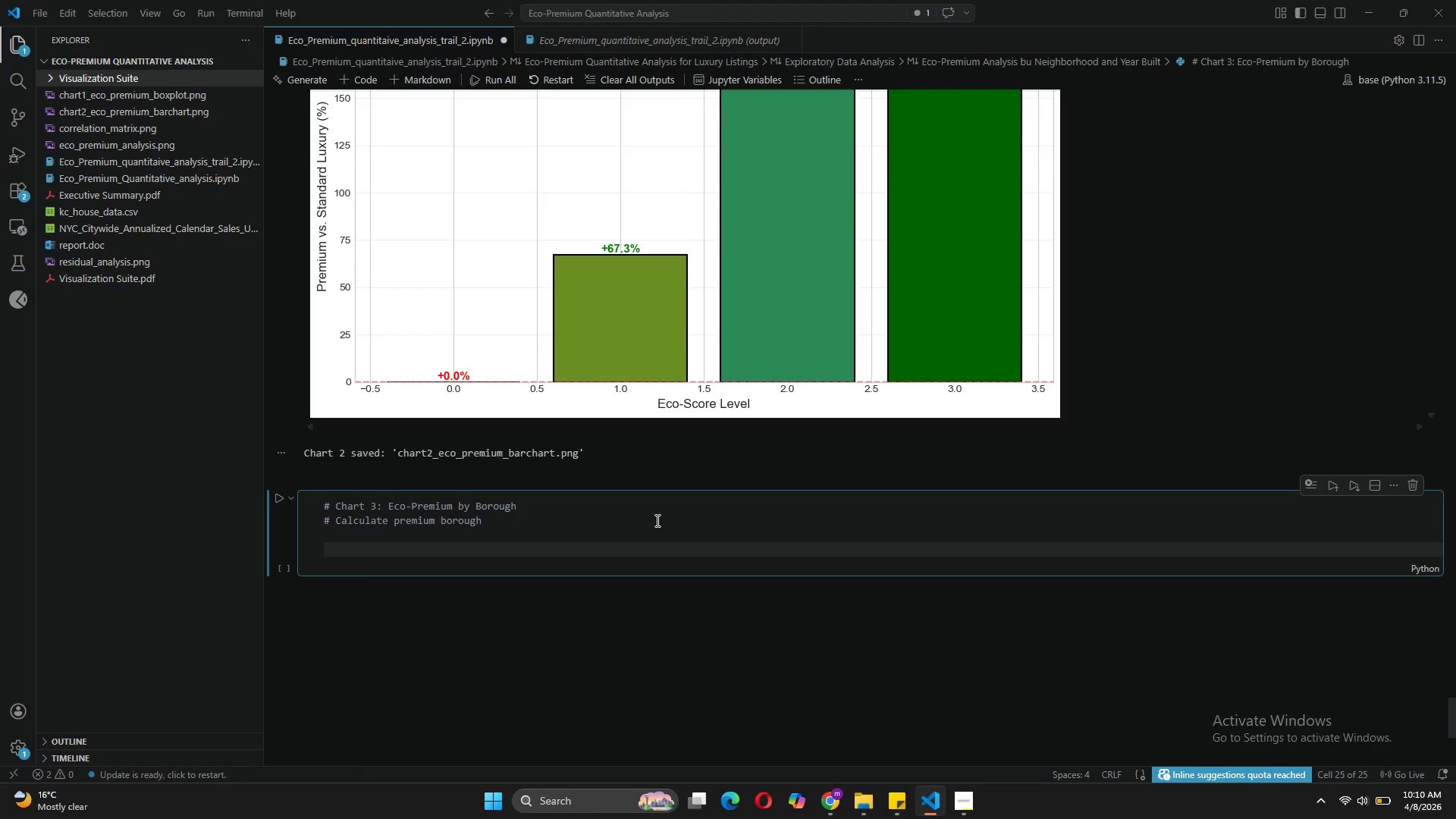 
type(borough_premiums)
 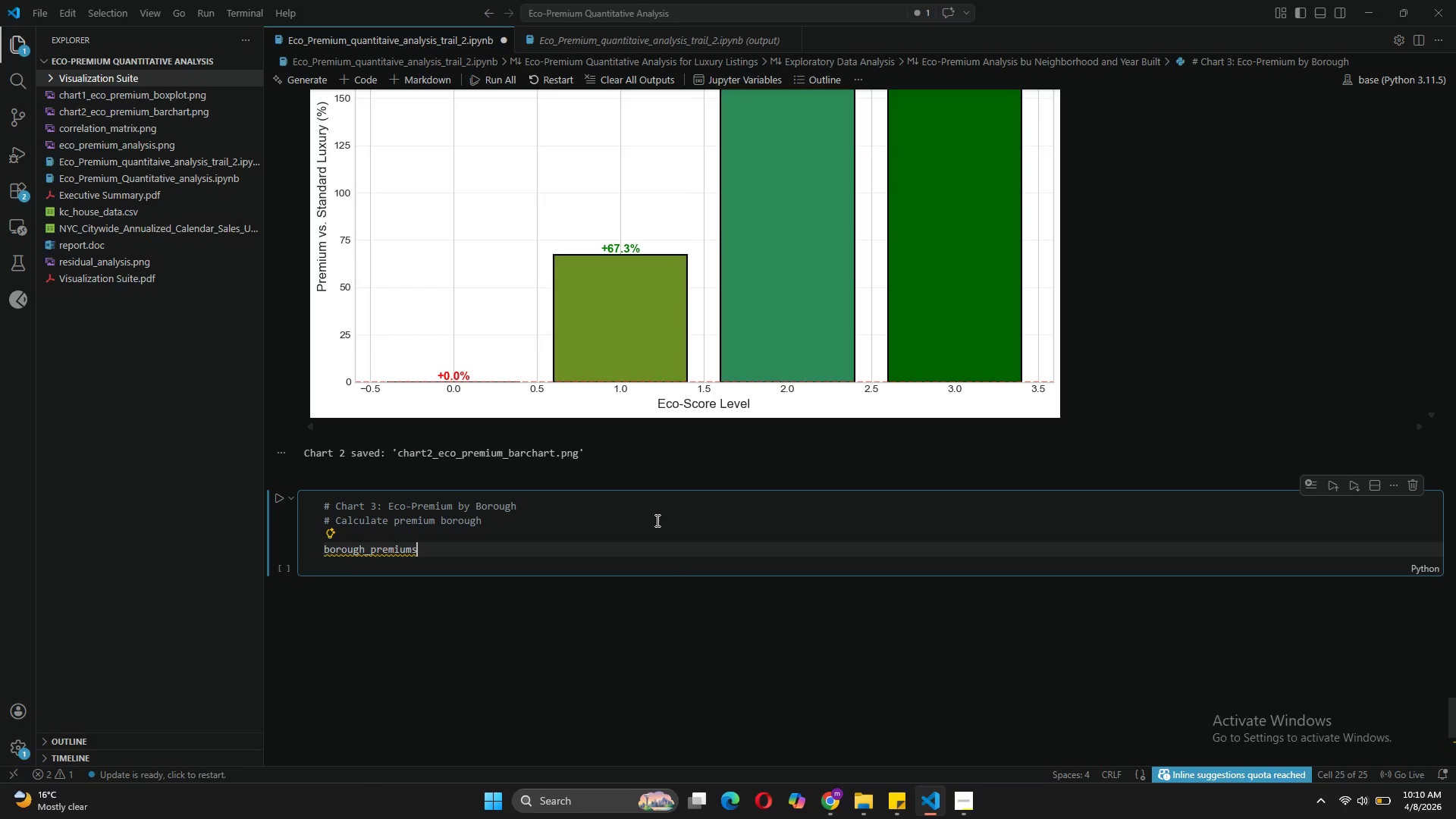 
key(Space)
 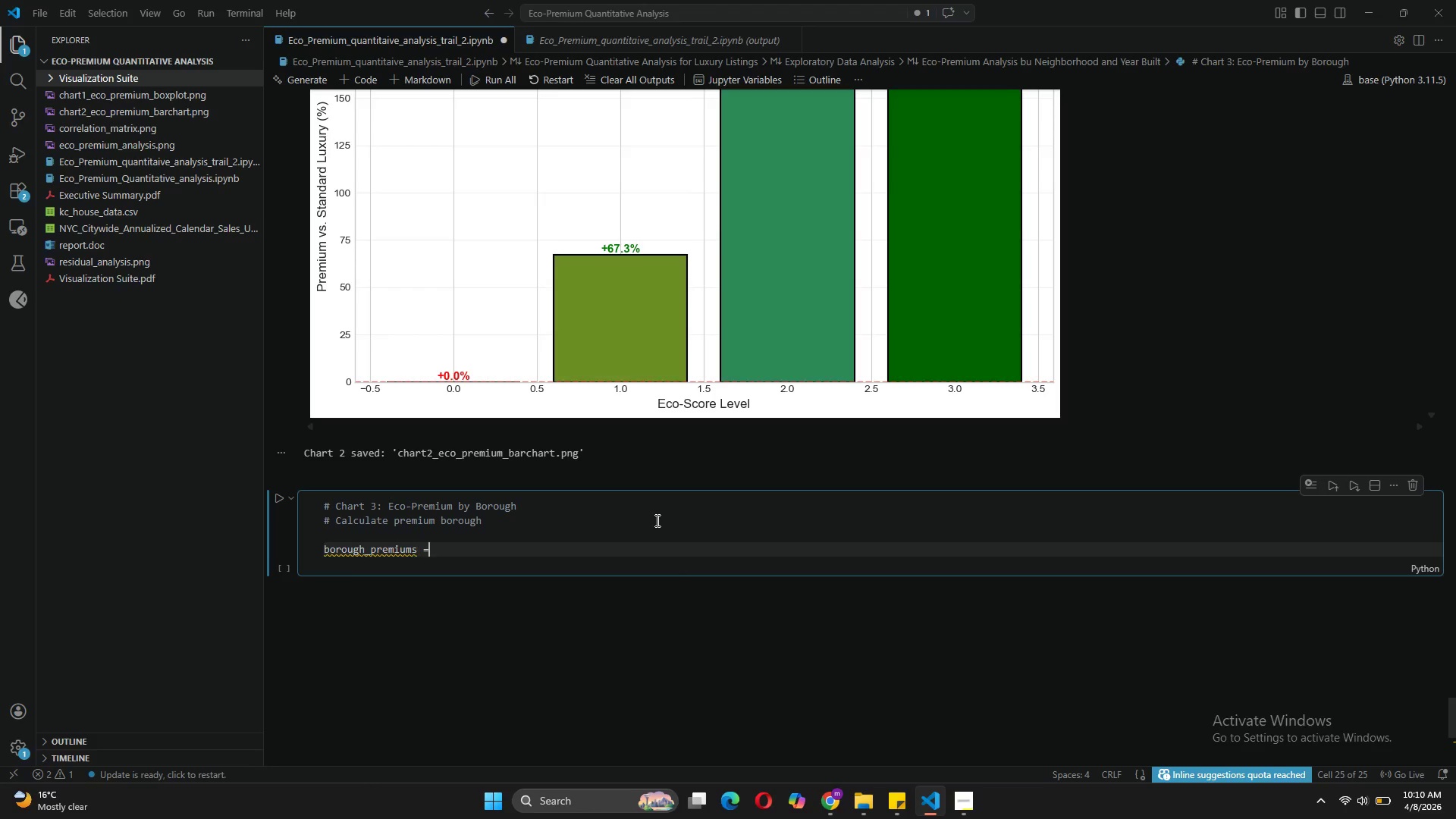 
key(Equal)
 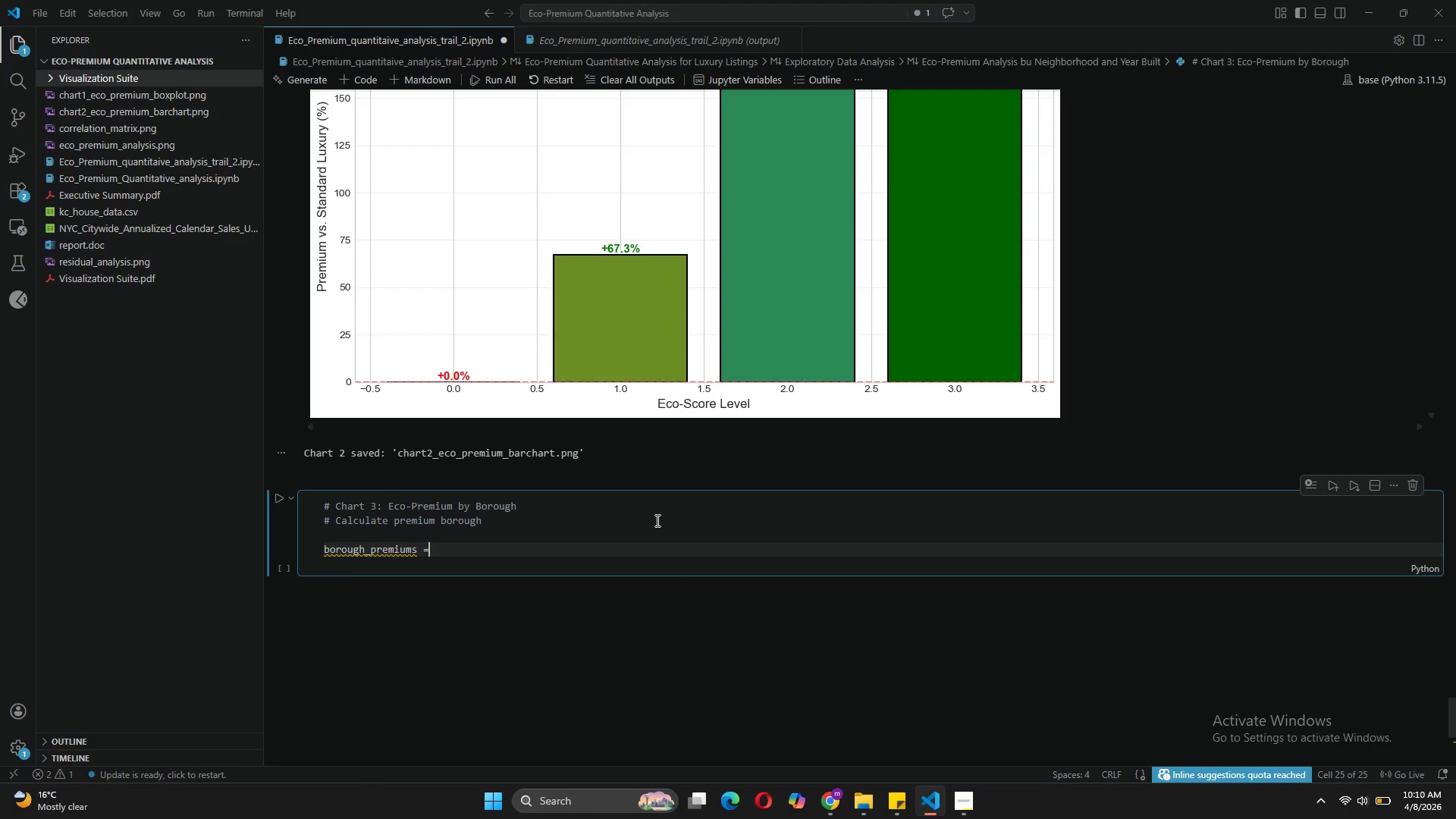 
key(Space)
 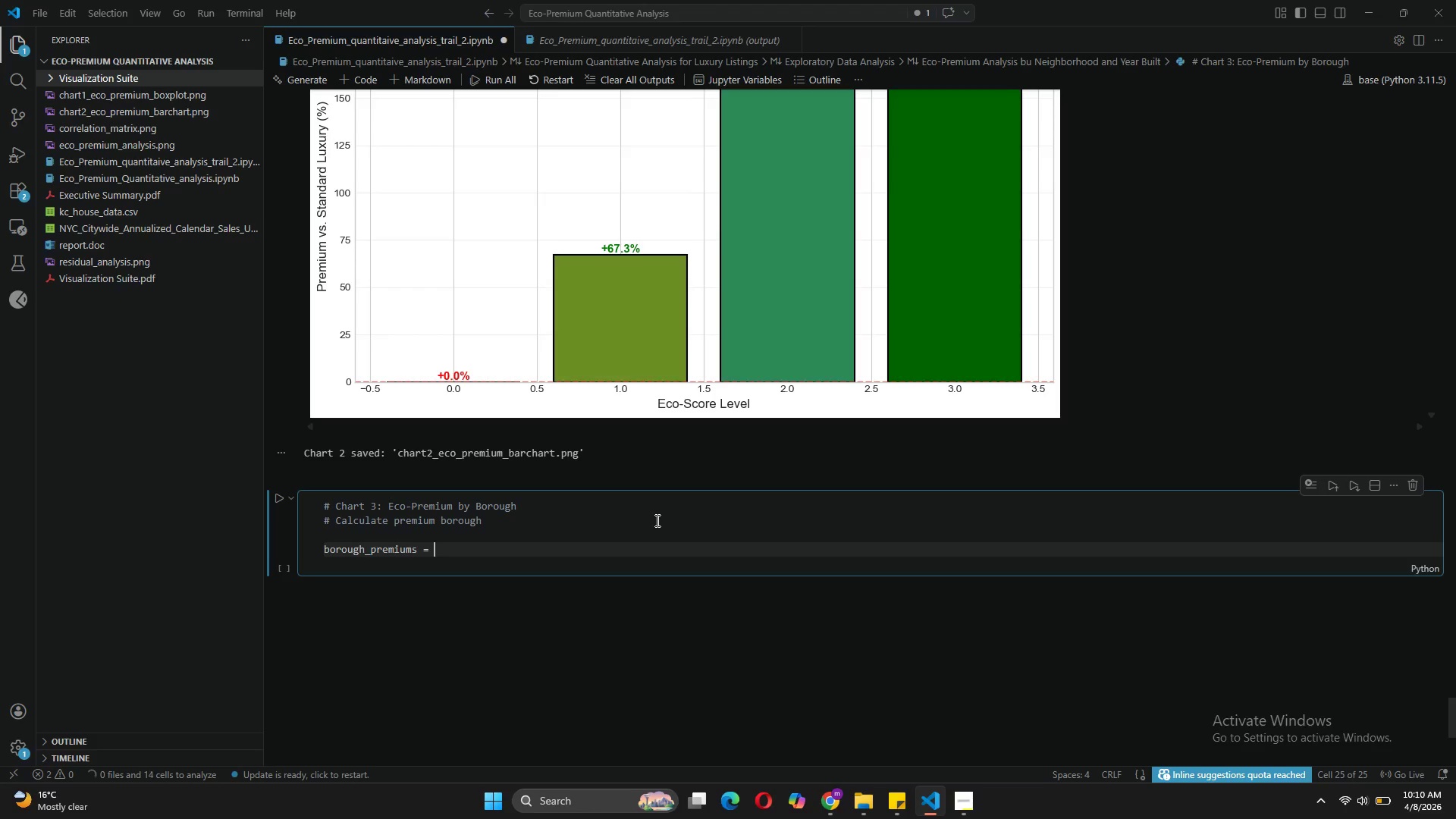 
key(BracketLeft)
 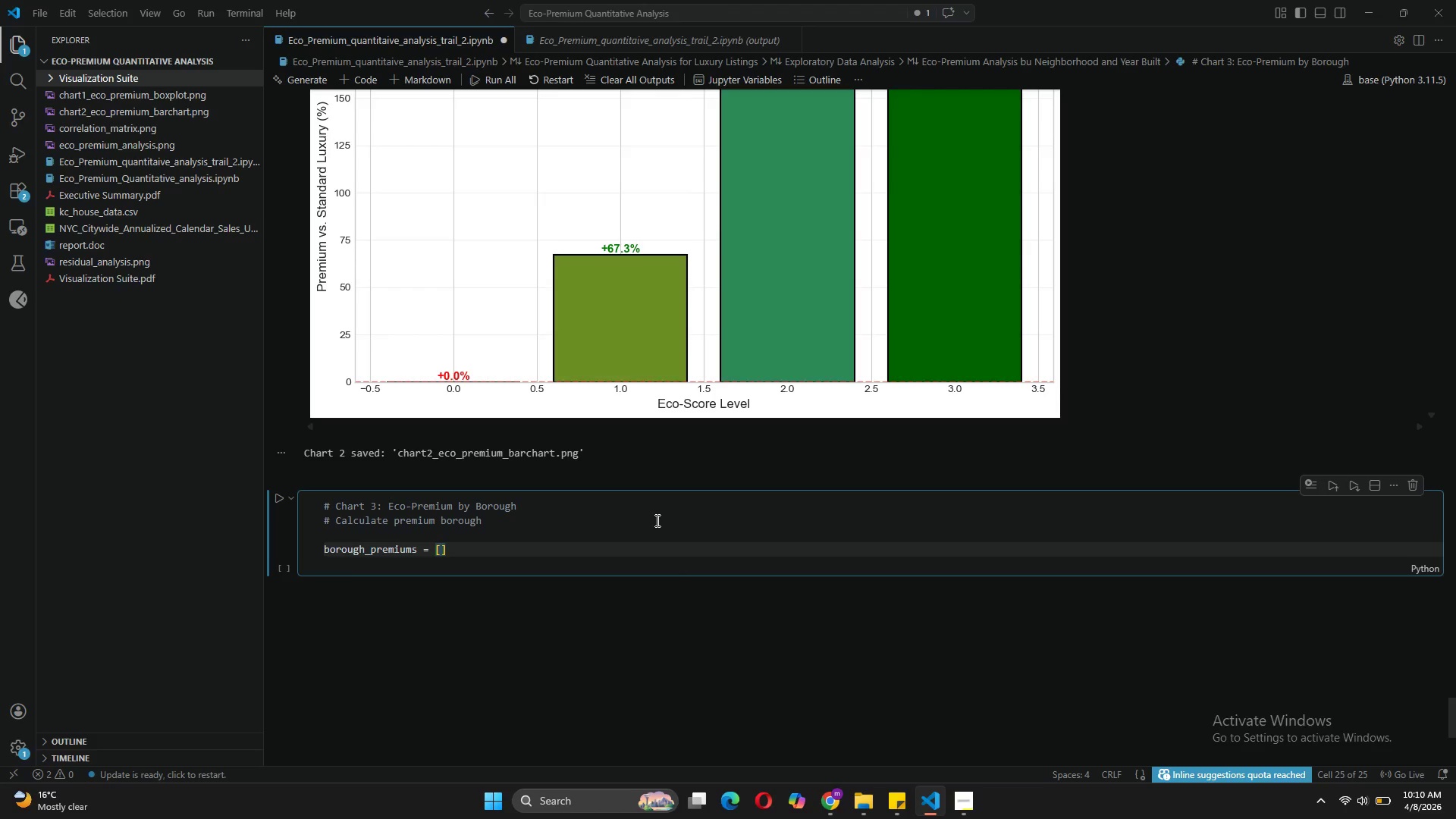 
key(ArrowRight)
 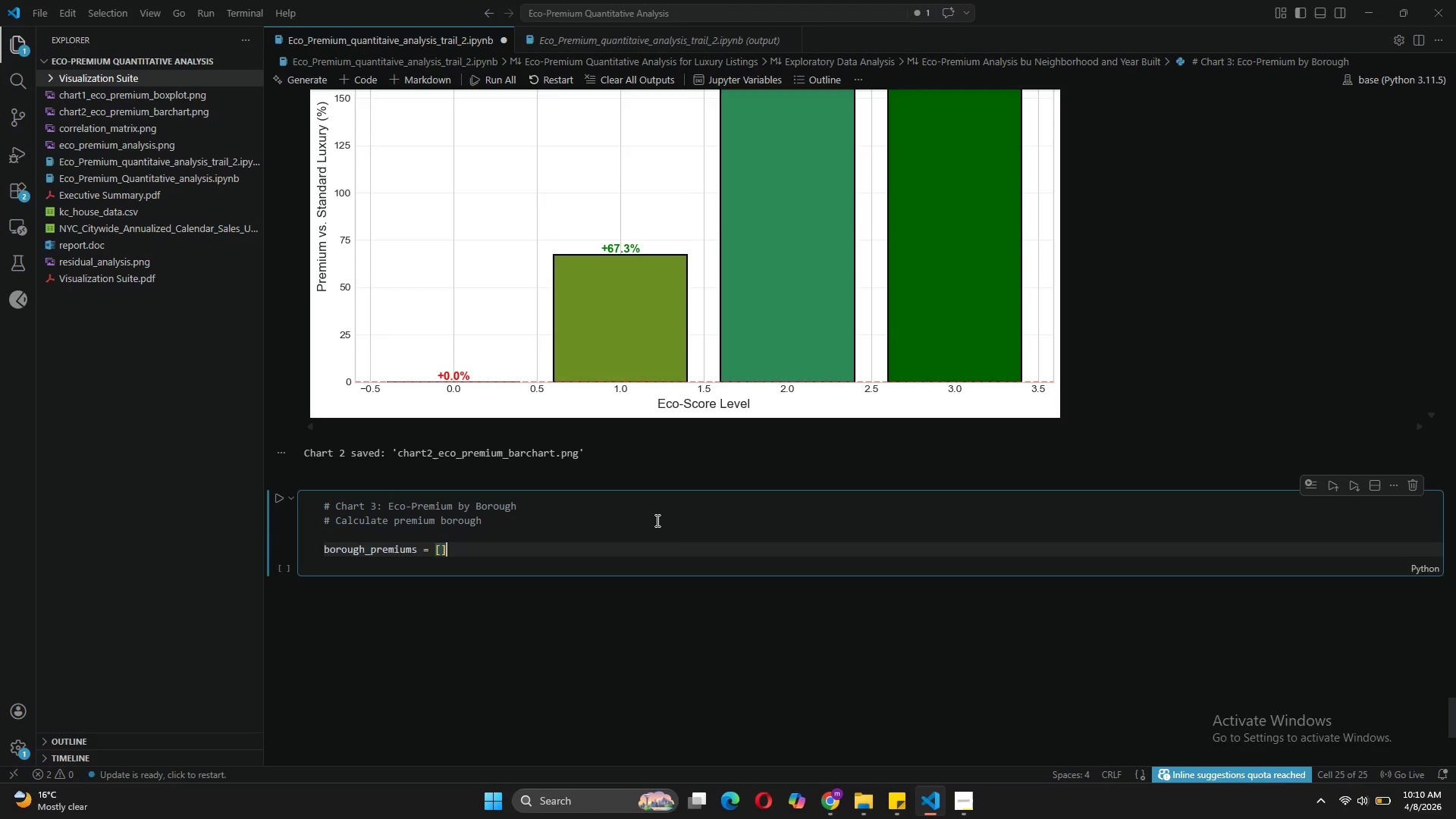 
key(Enter)
 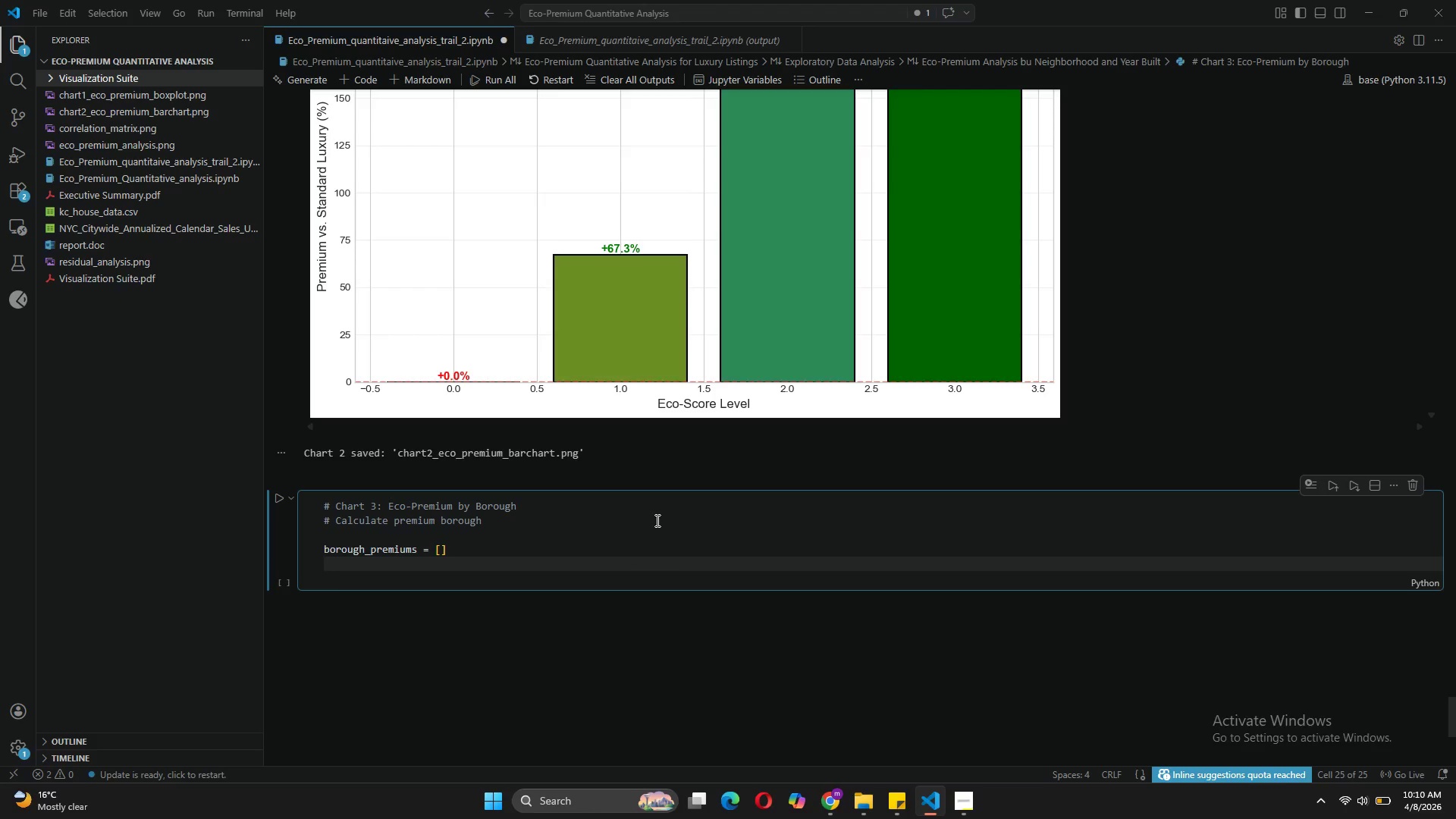 
key(Enter)
 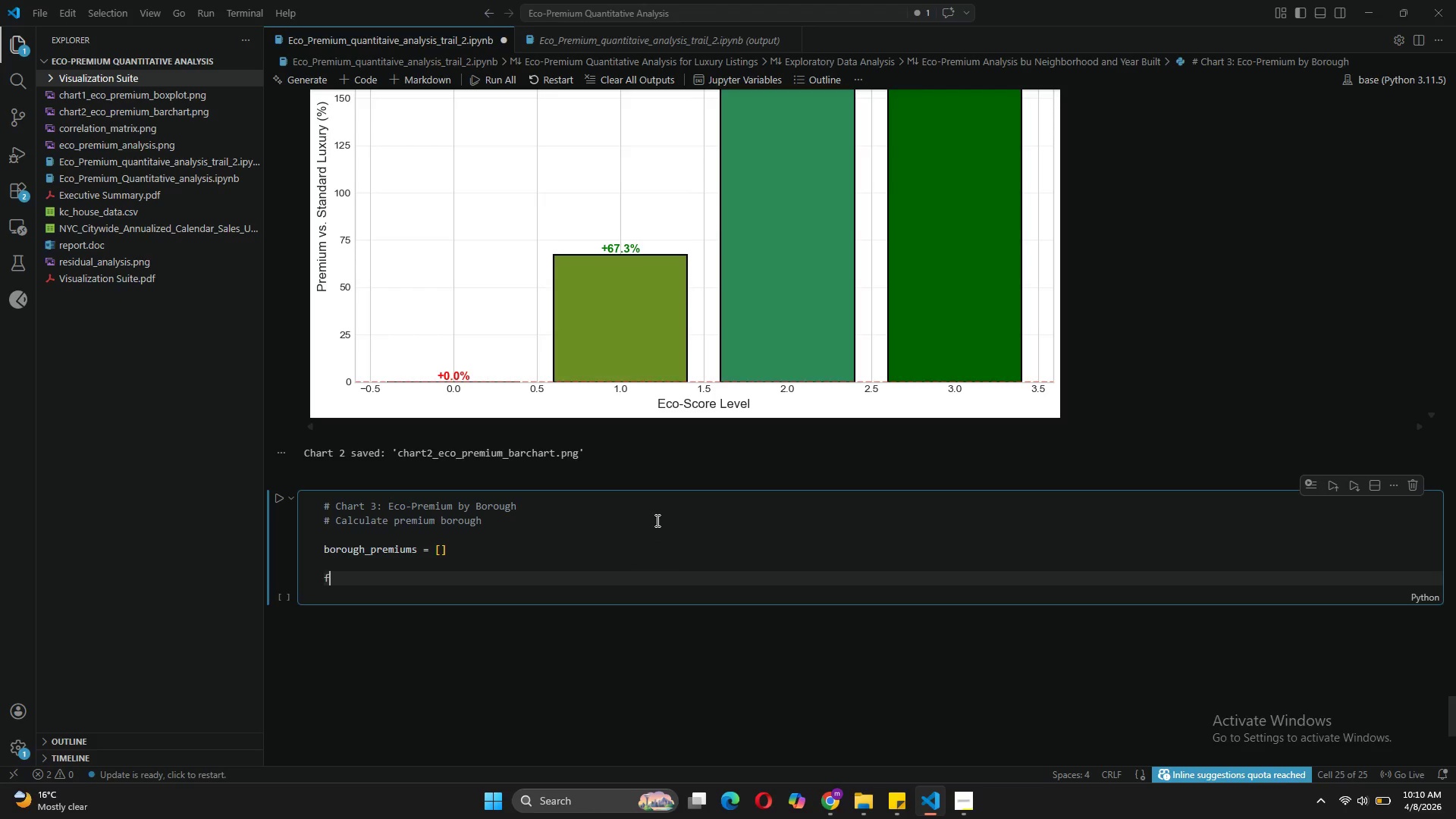 
type(for borough in luxury_df['borough)
 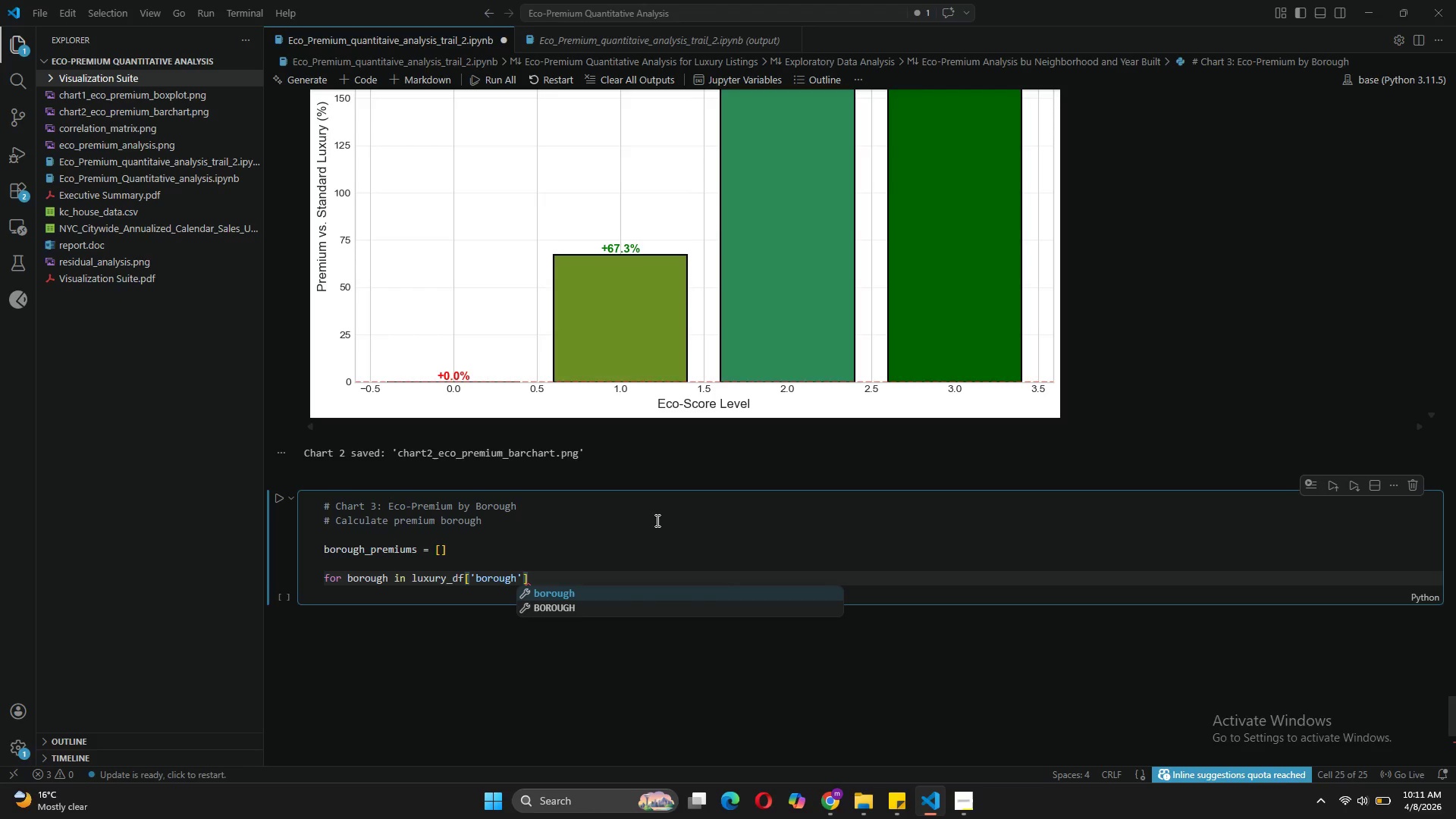 
key(ArrowRight)
 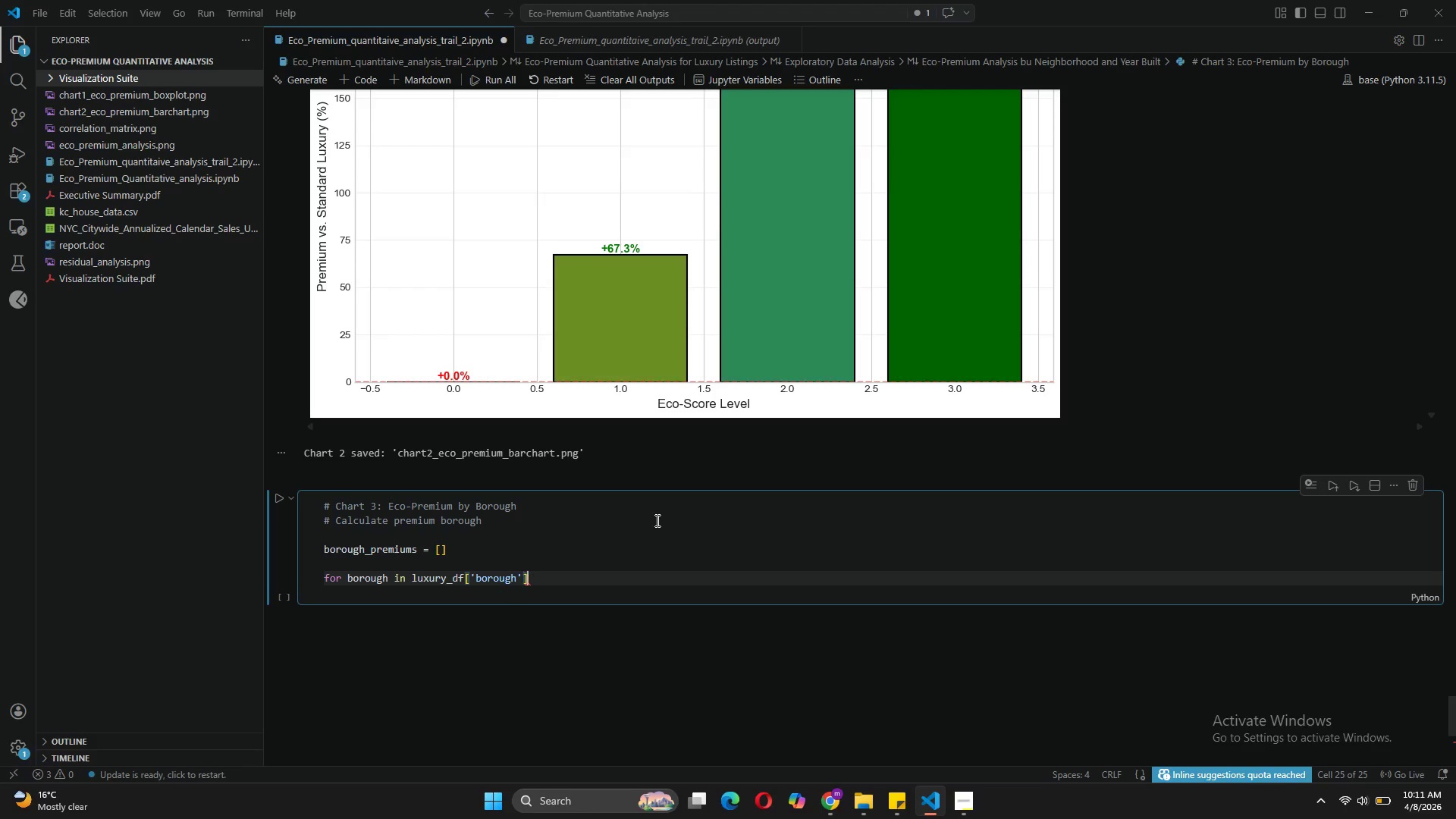 
key(ArrowRight)
 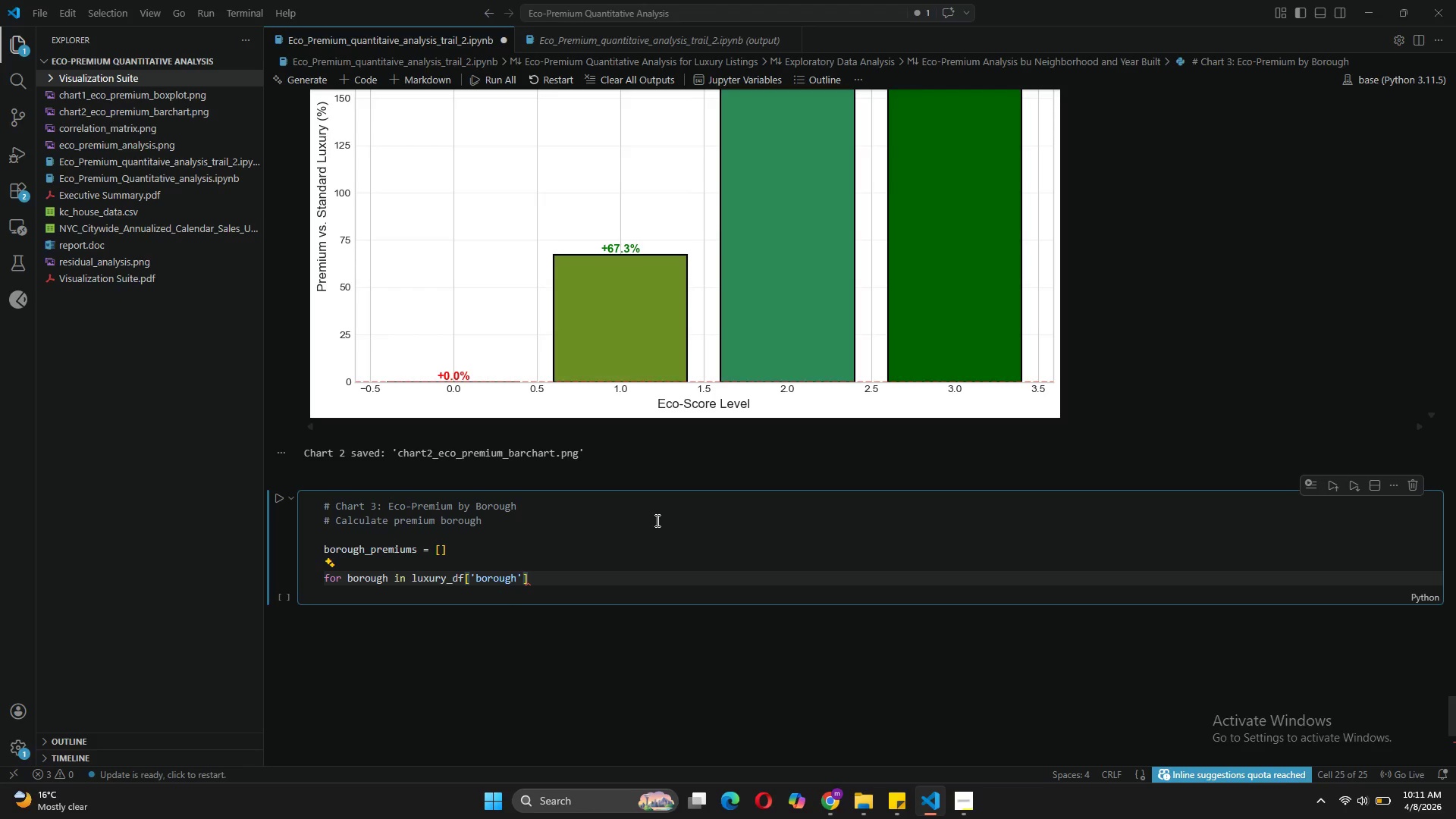 
type(.unique()
 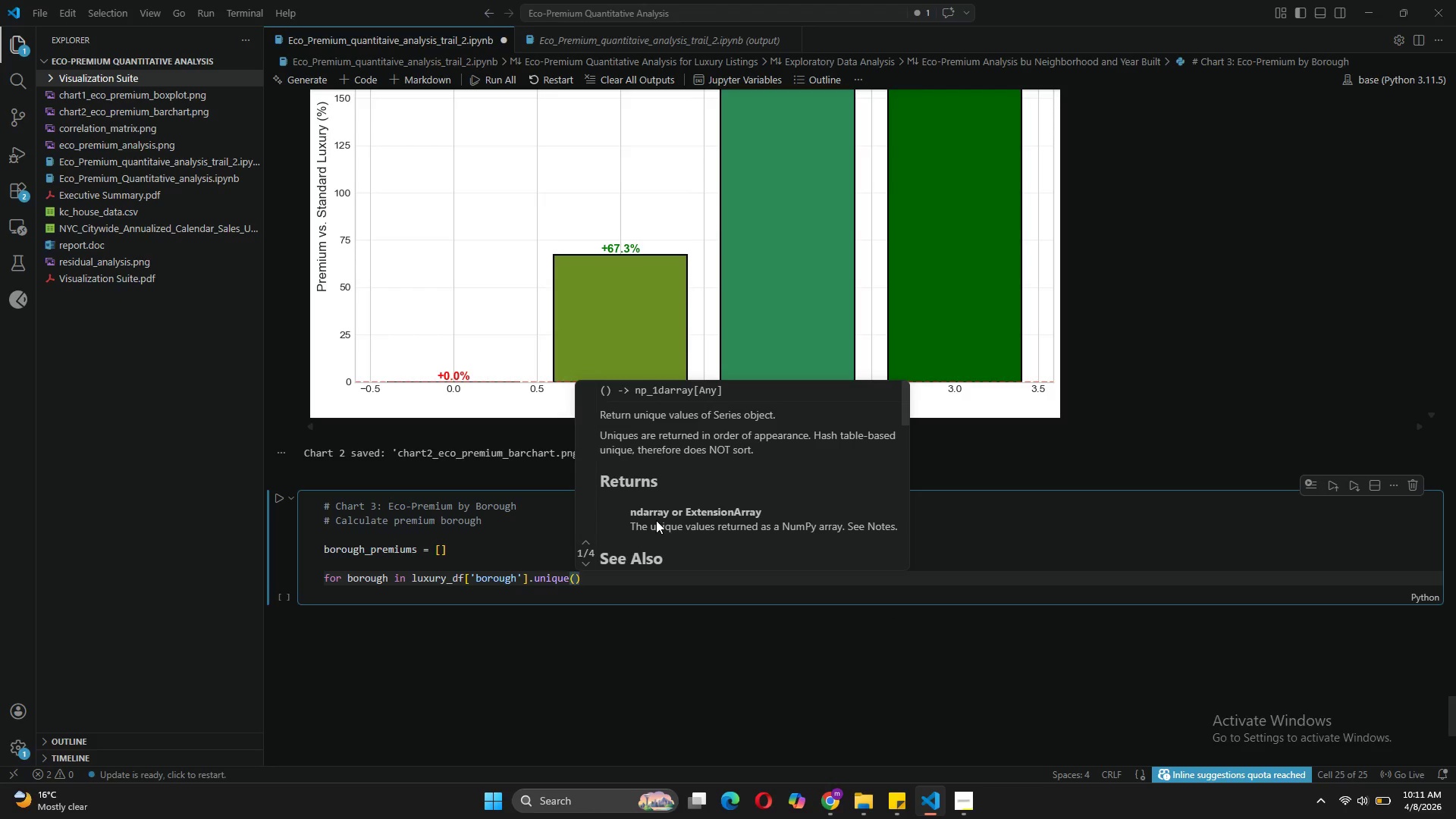 
key(ArrowRight)
 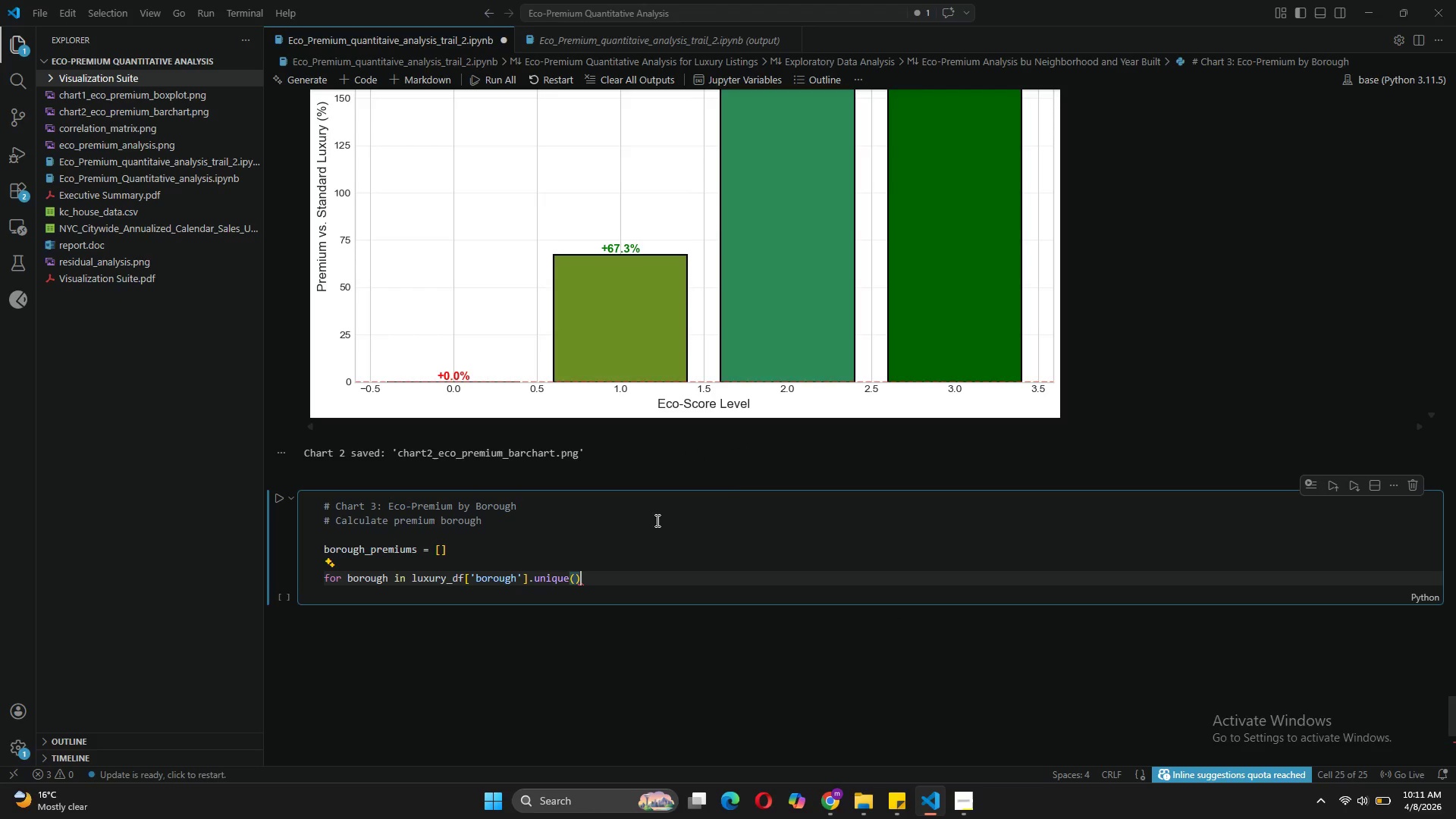 
key(Shift+Semicolon)
 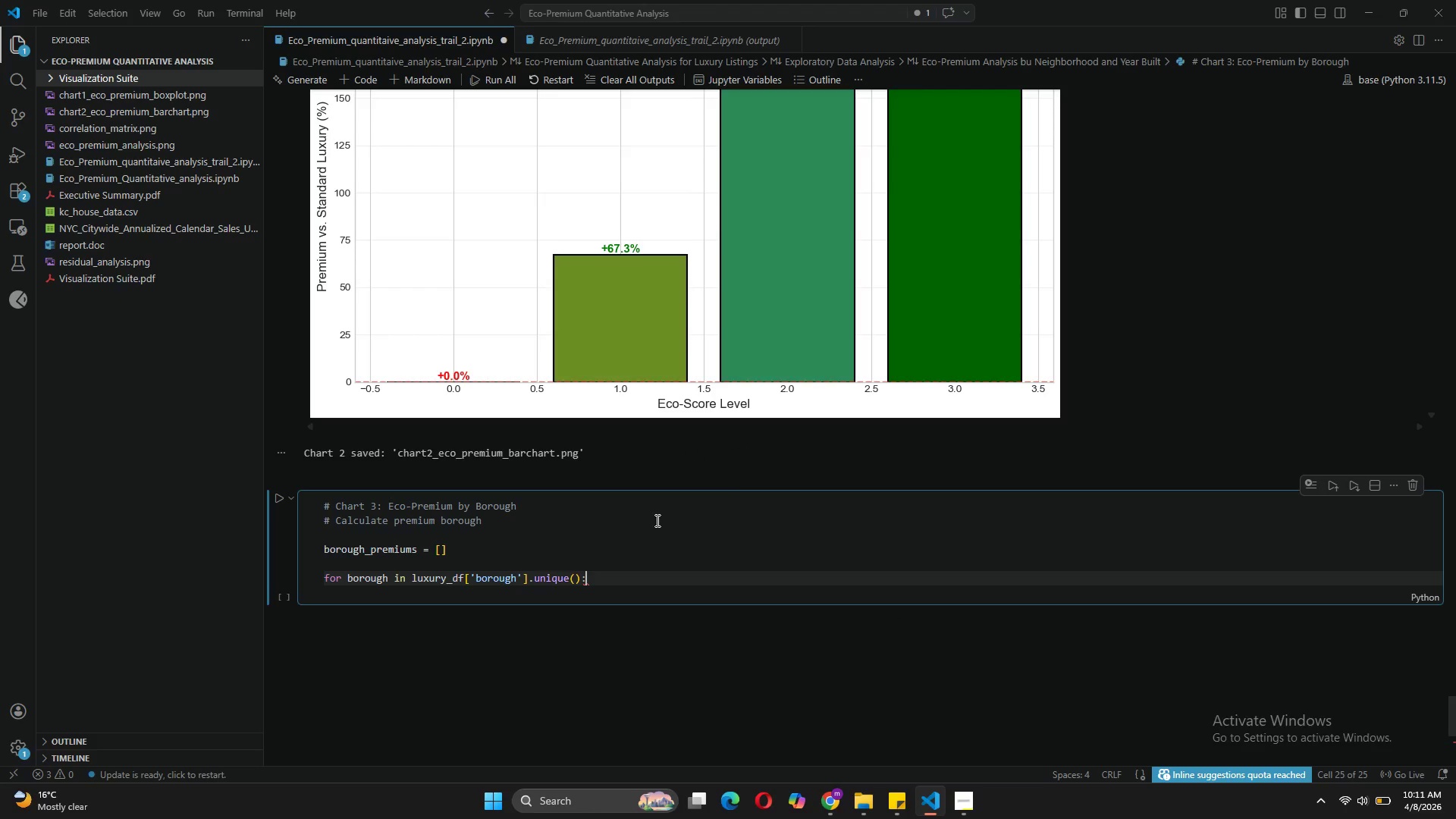 
key(Shift+Enter)
 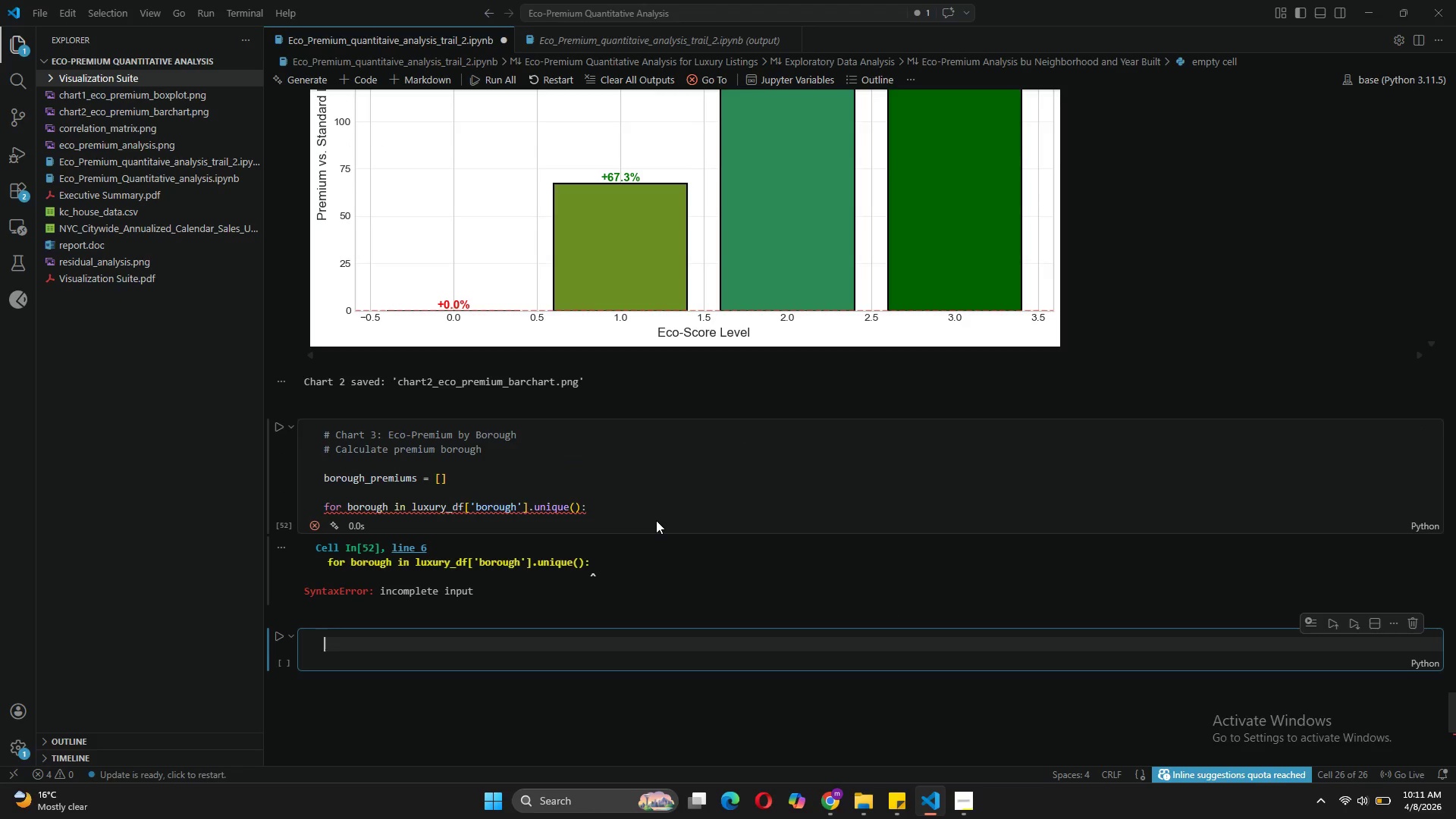 
left_click([623, 486])
 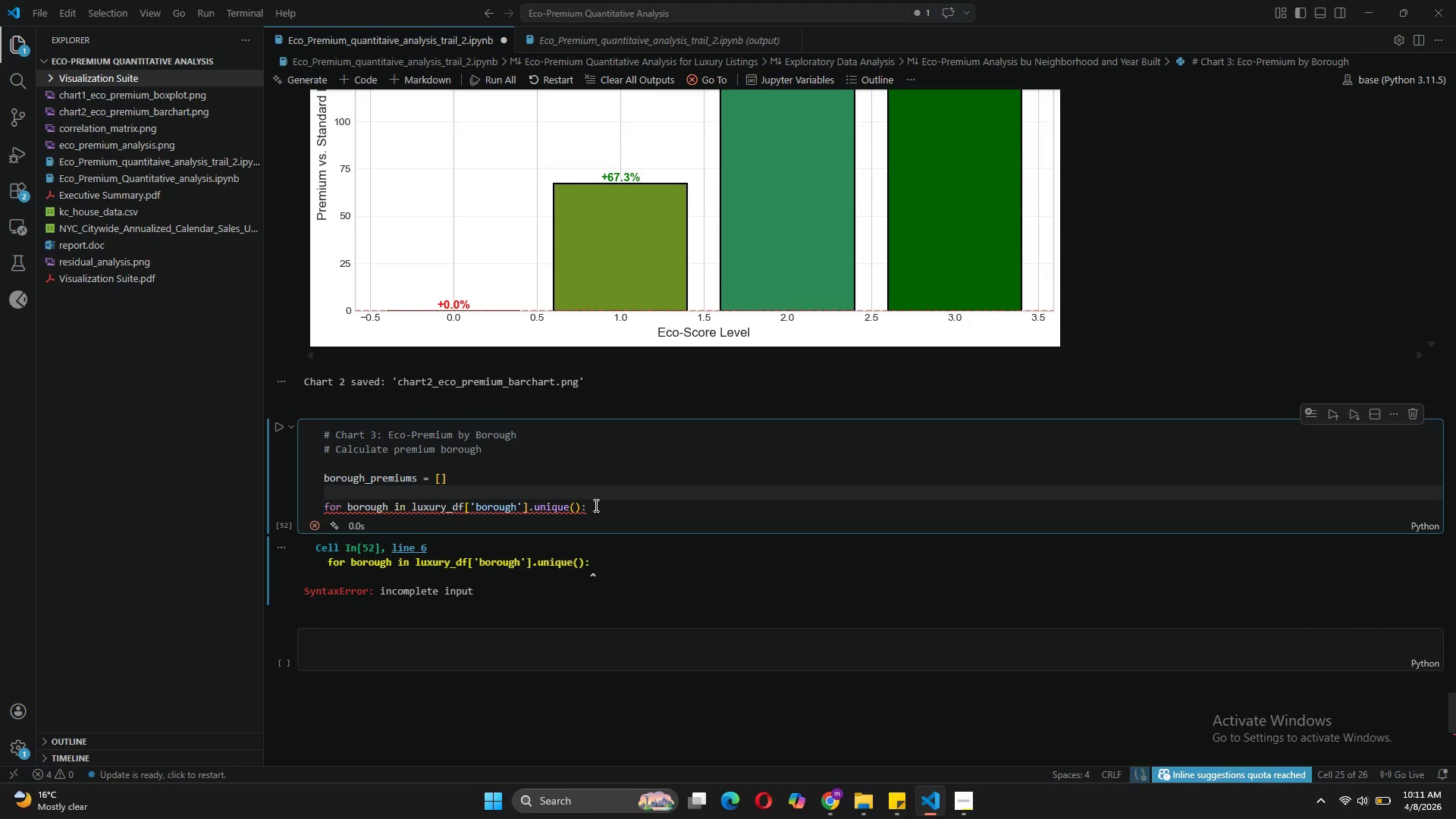 
left_click([595, 505])
 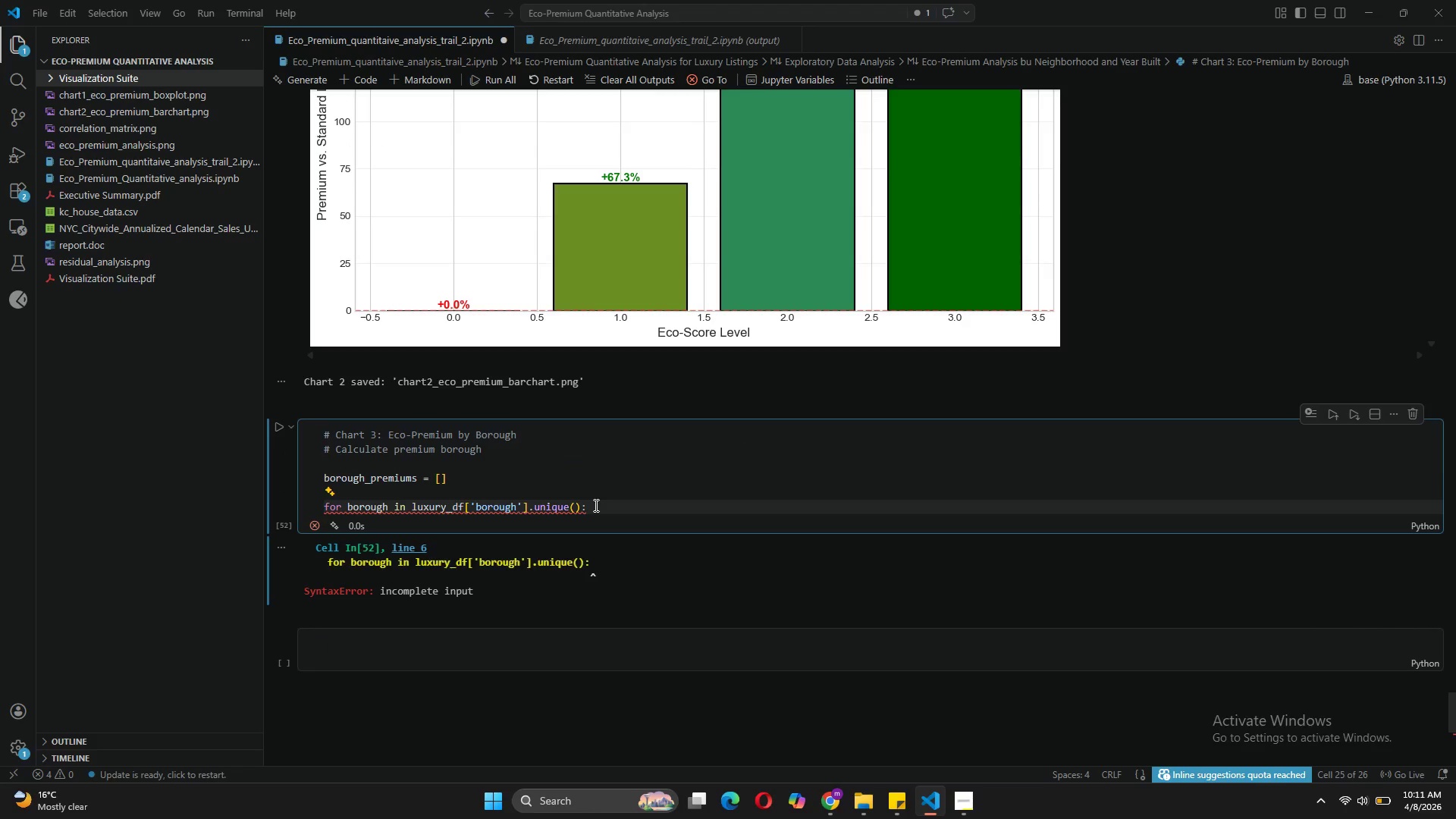 
key(Enter)
 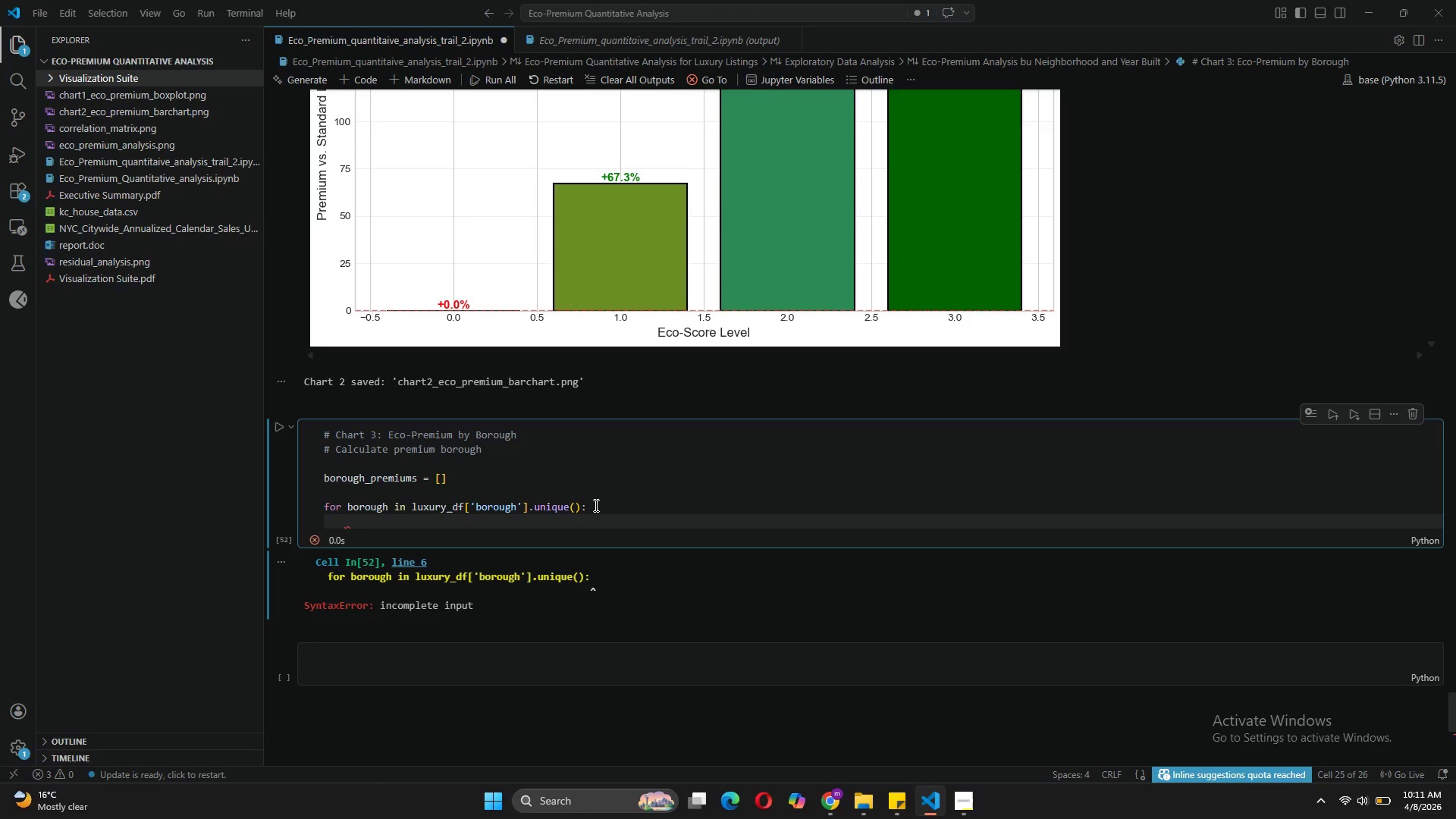 
wait(10.5)
 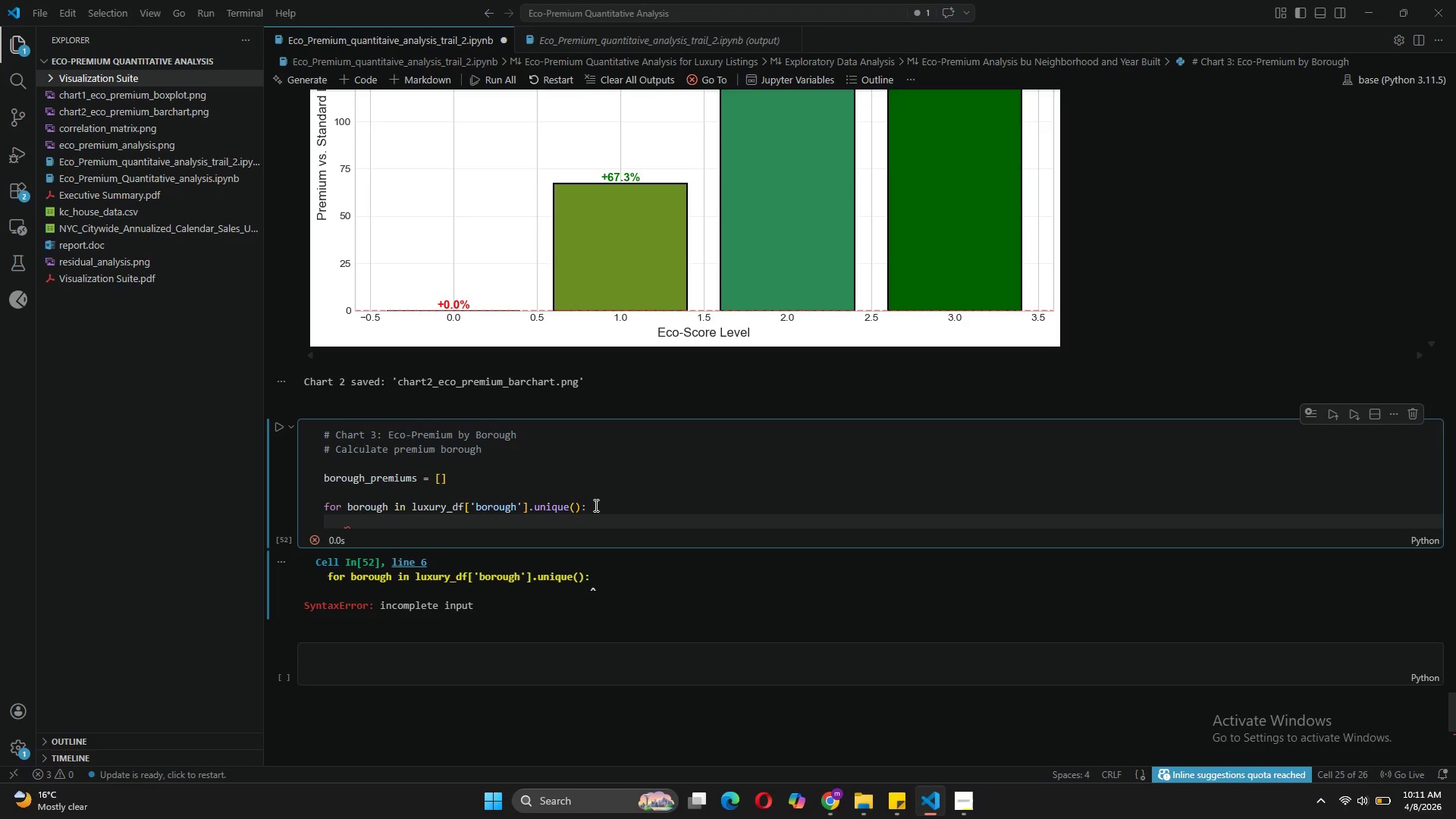 
type(borough_data = luxury)
key(Tab)
type([lu)
key(Tab)
type(['bo)
key(Tab)
 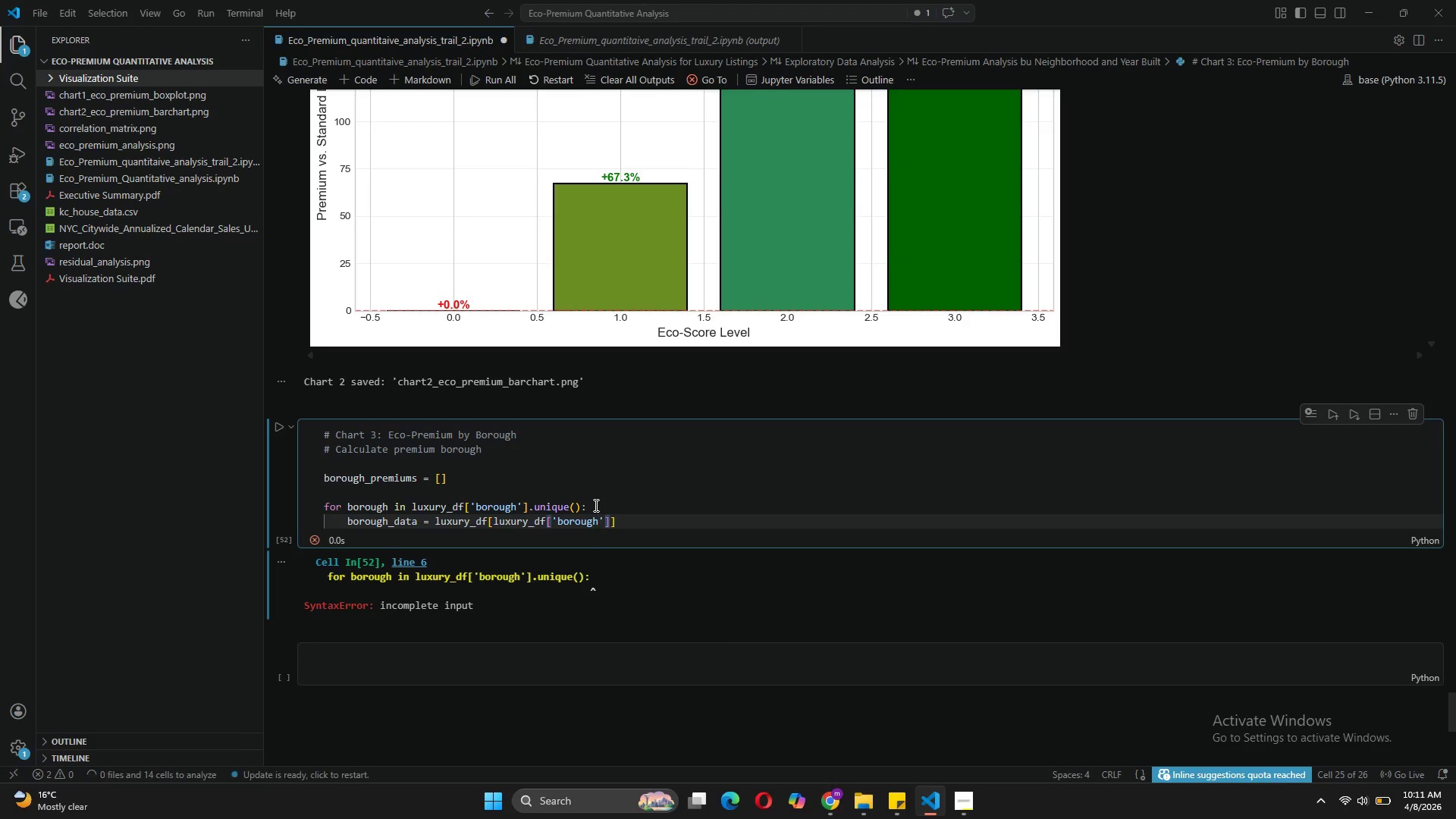 
key(ArrowRight)
 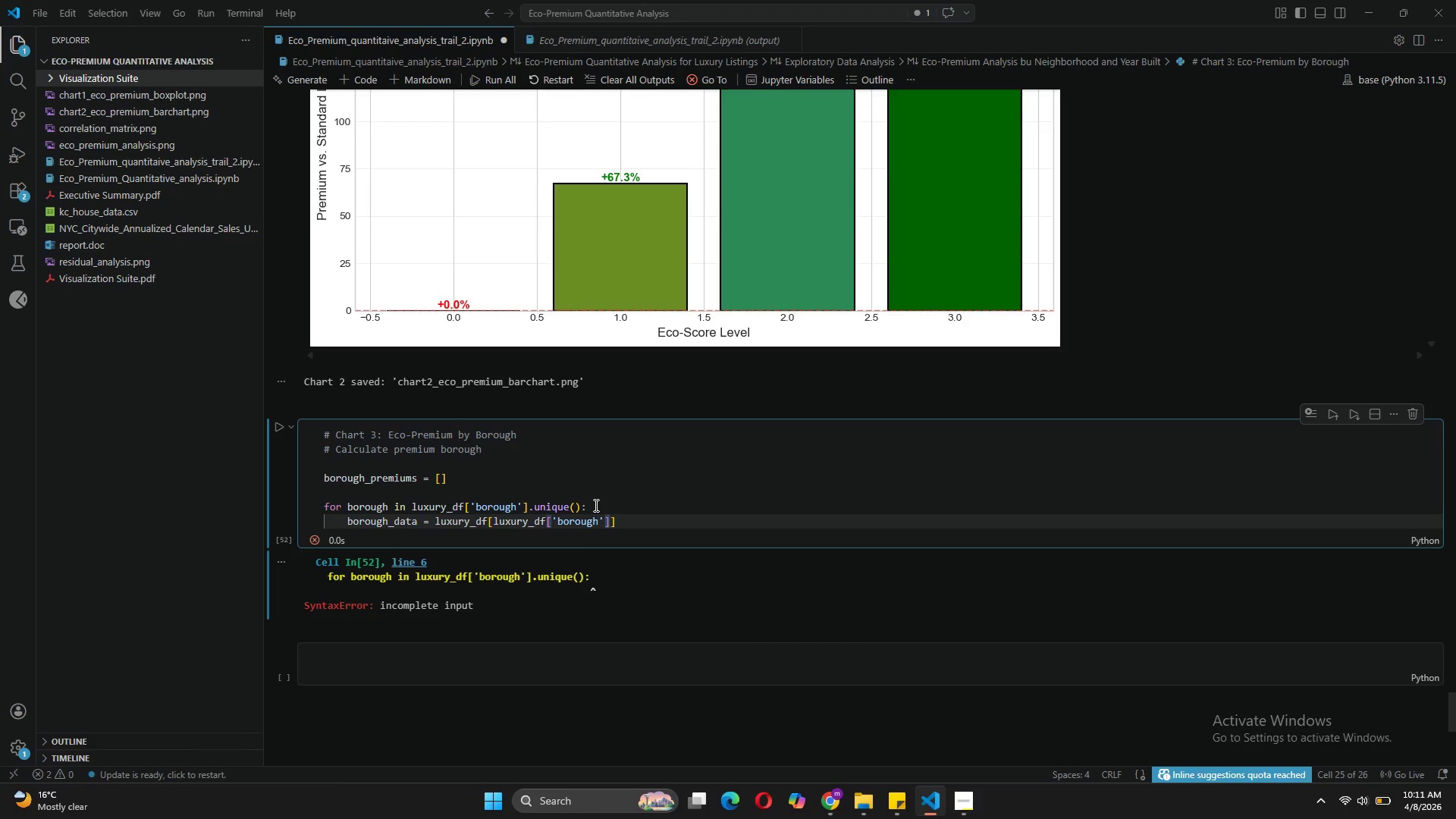 
key(ArrowRight)
 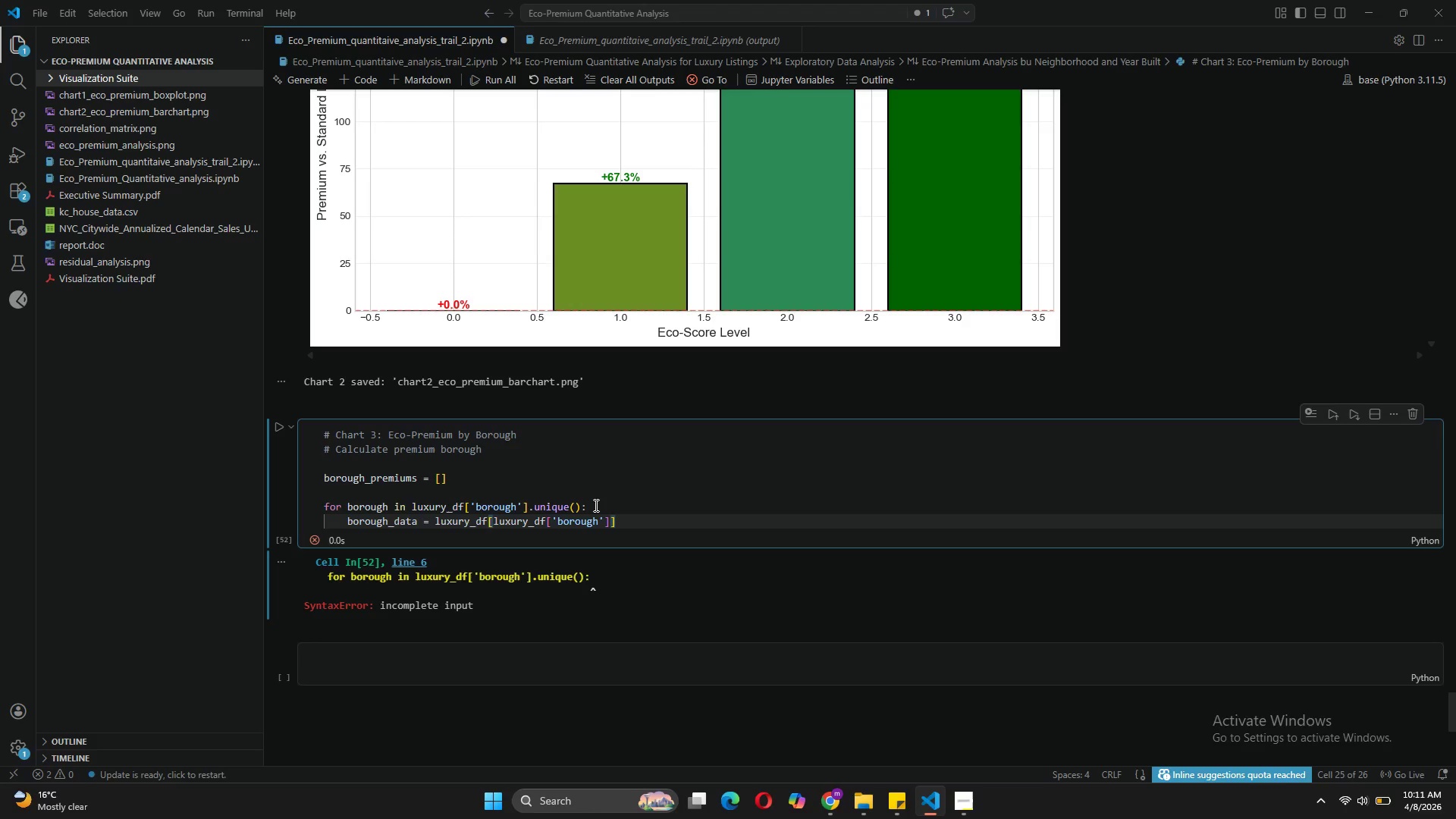 
type( == boro)
 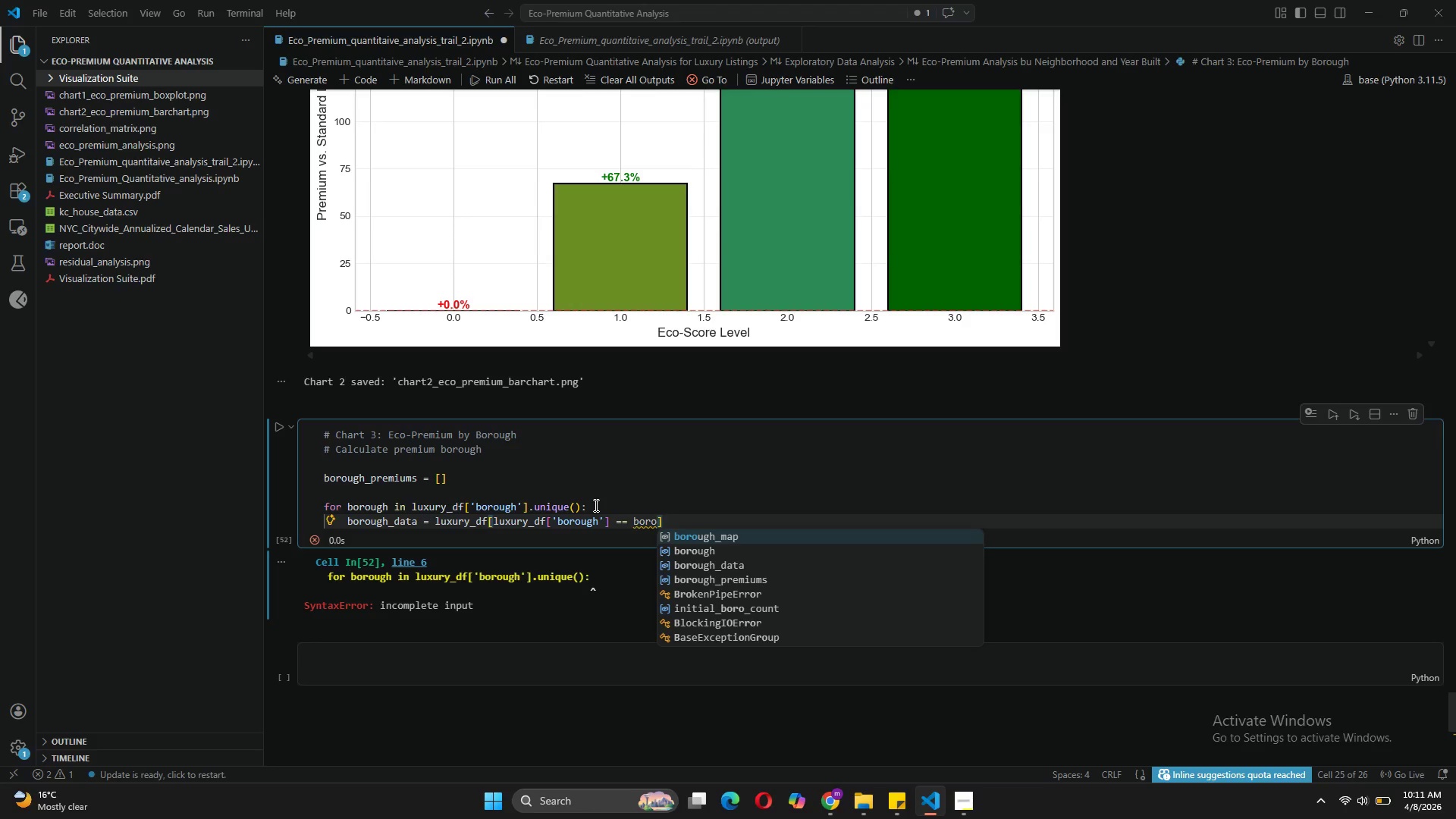 
key(ArrowDown)
 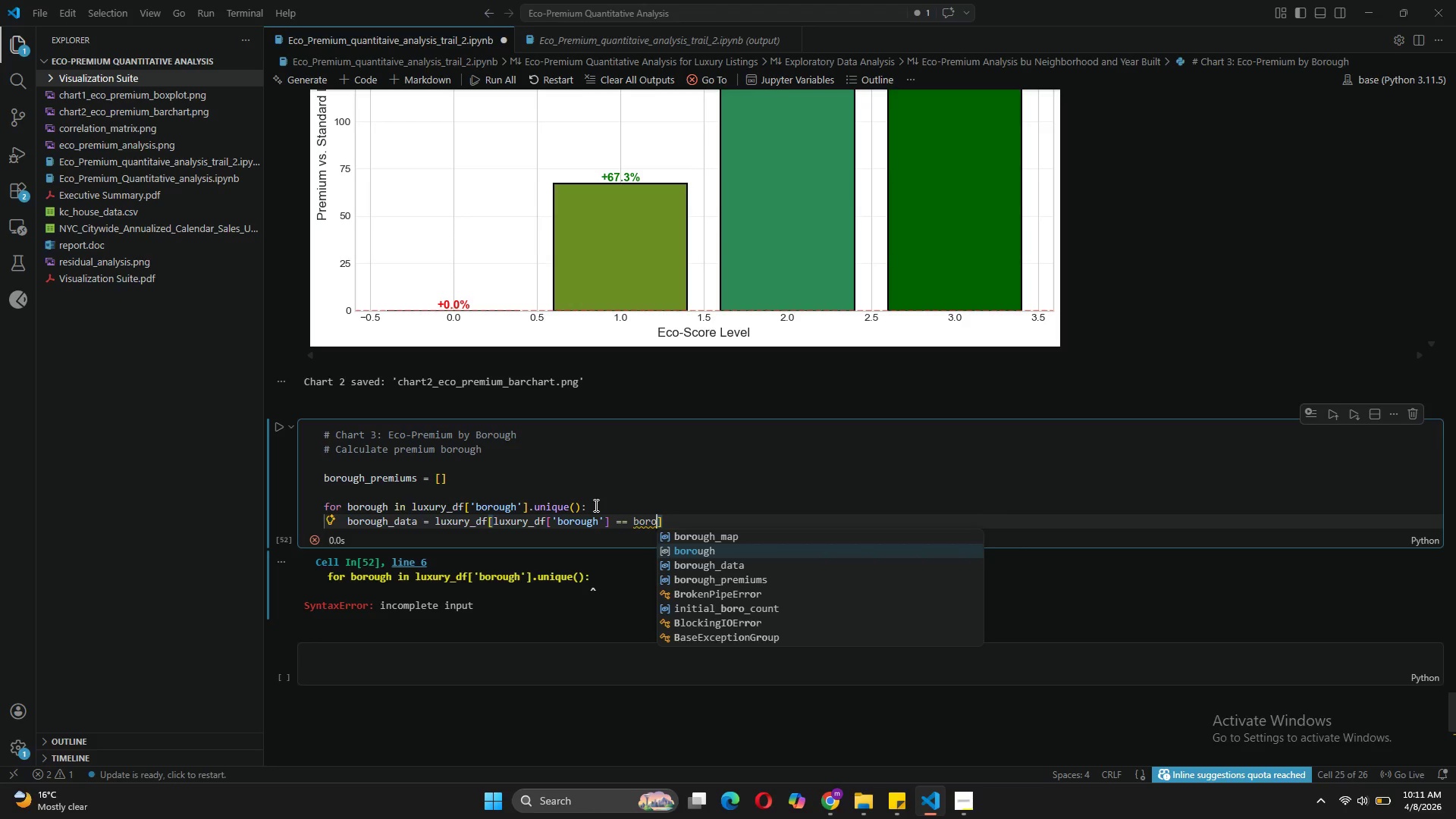 
key(Tab)
 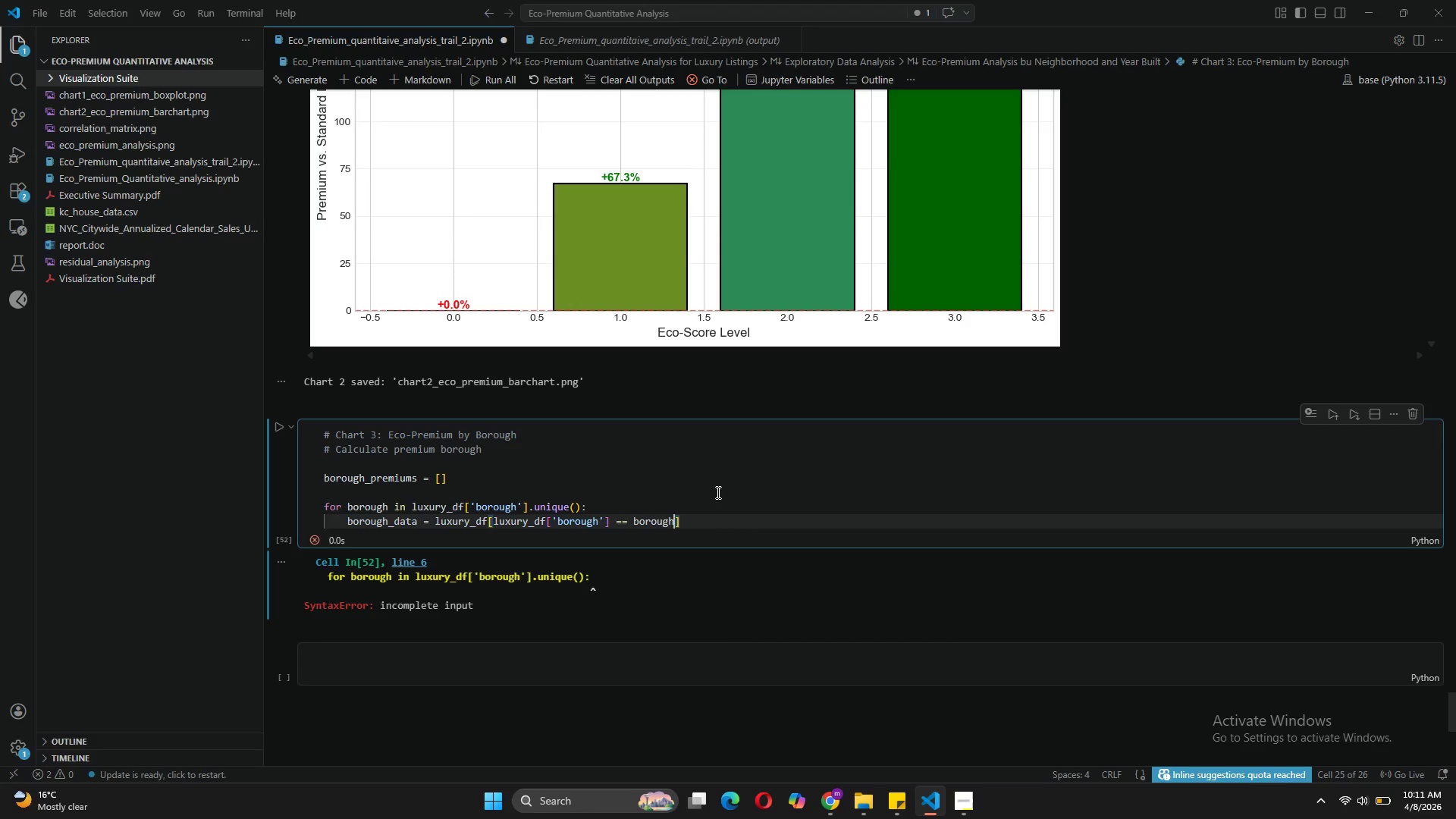 
left_click([689, 518])
 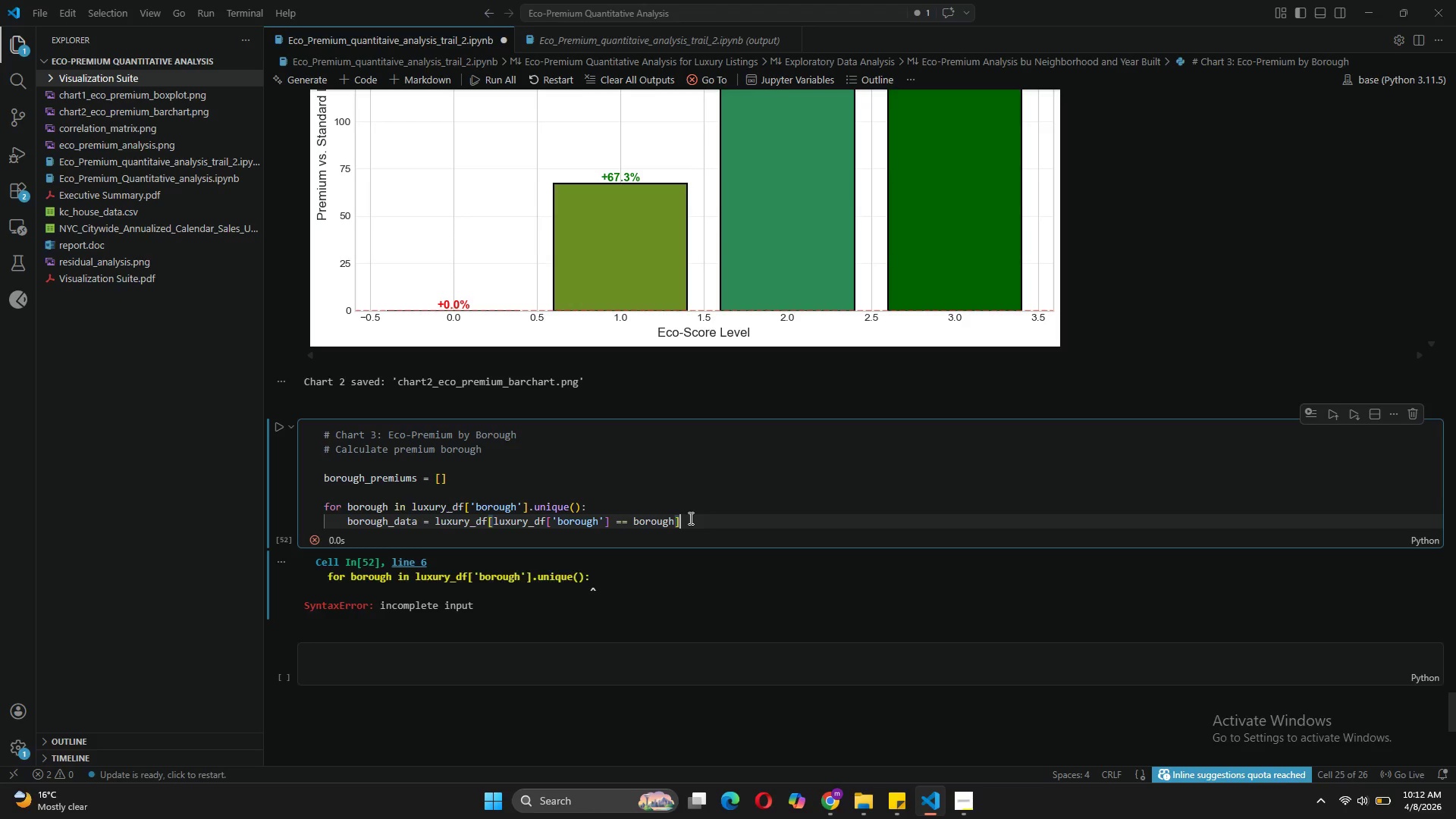 
key(Enter)
 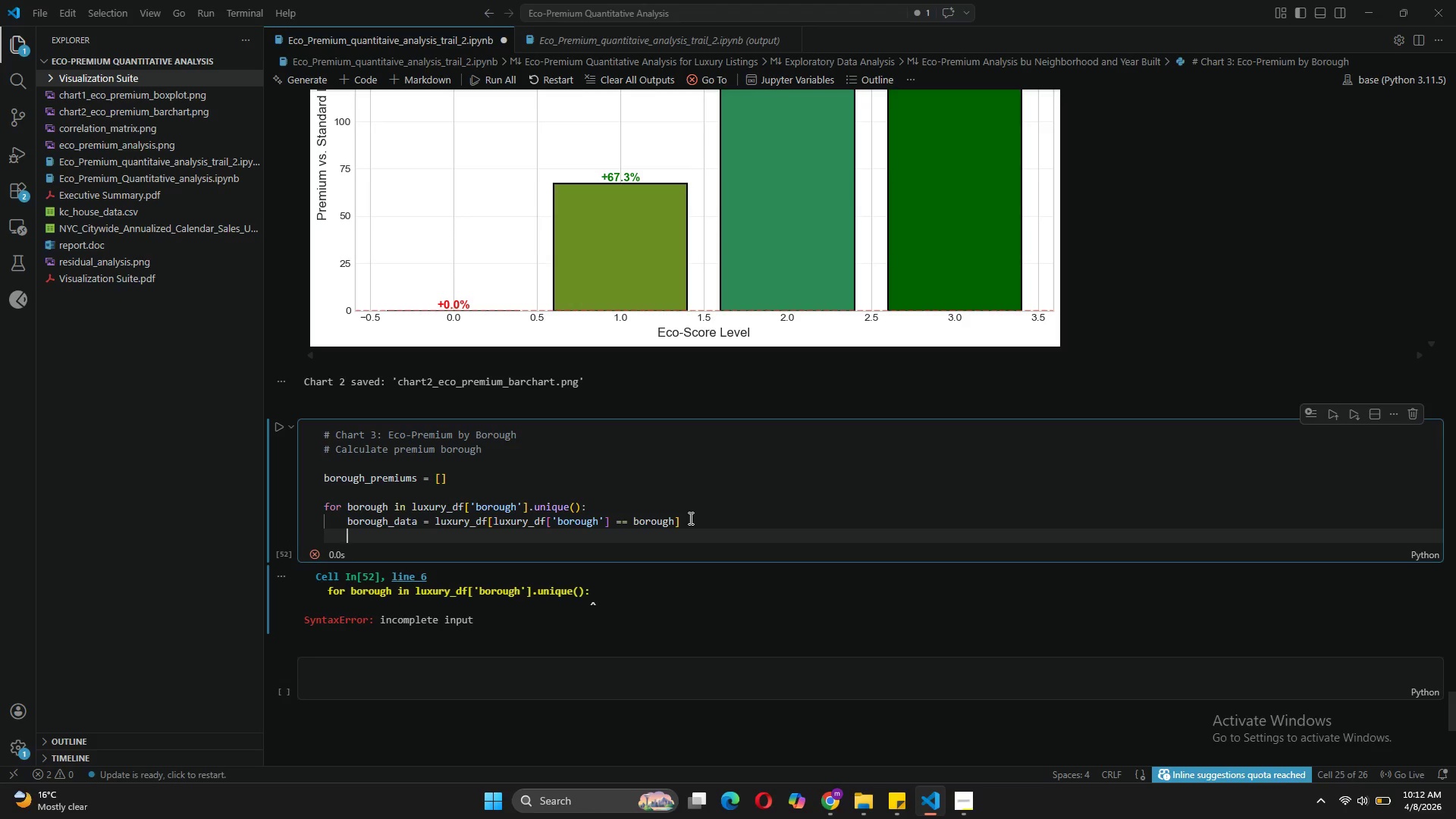 
type(baseline)
 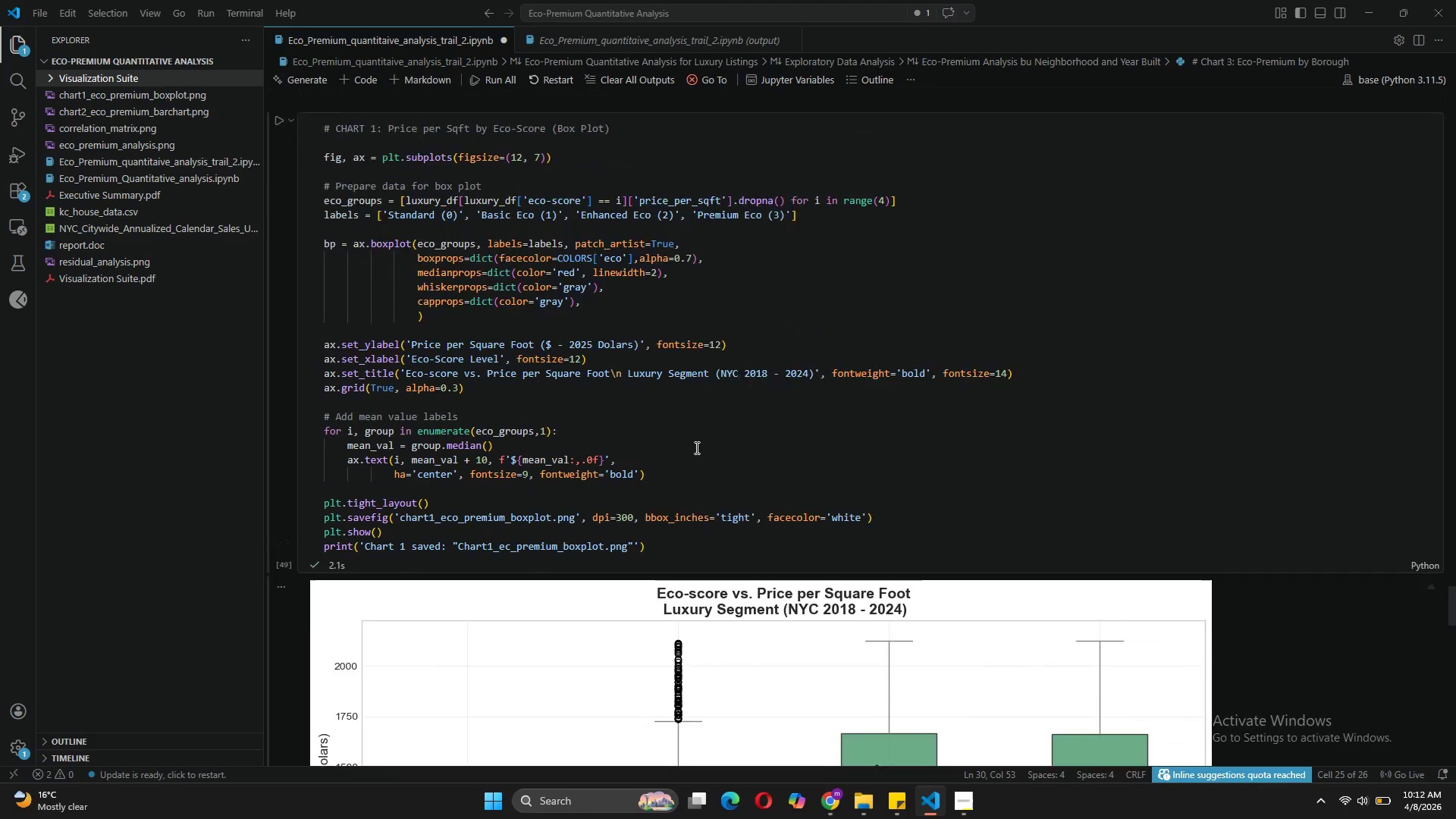 
wait(35.39)
 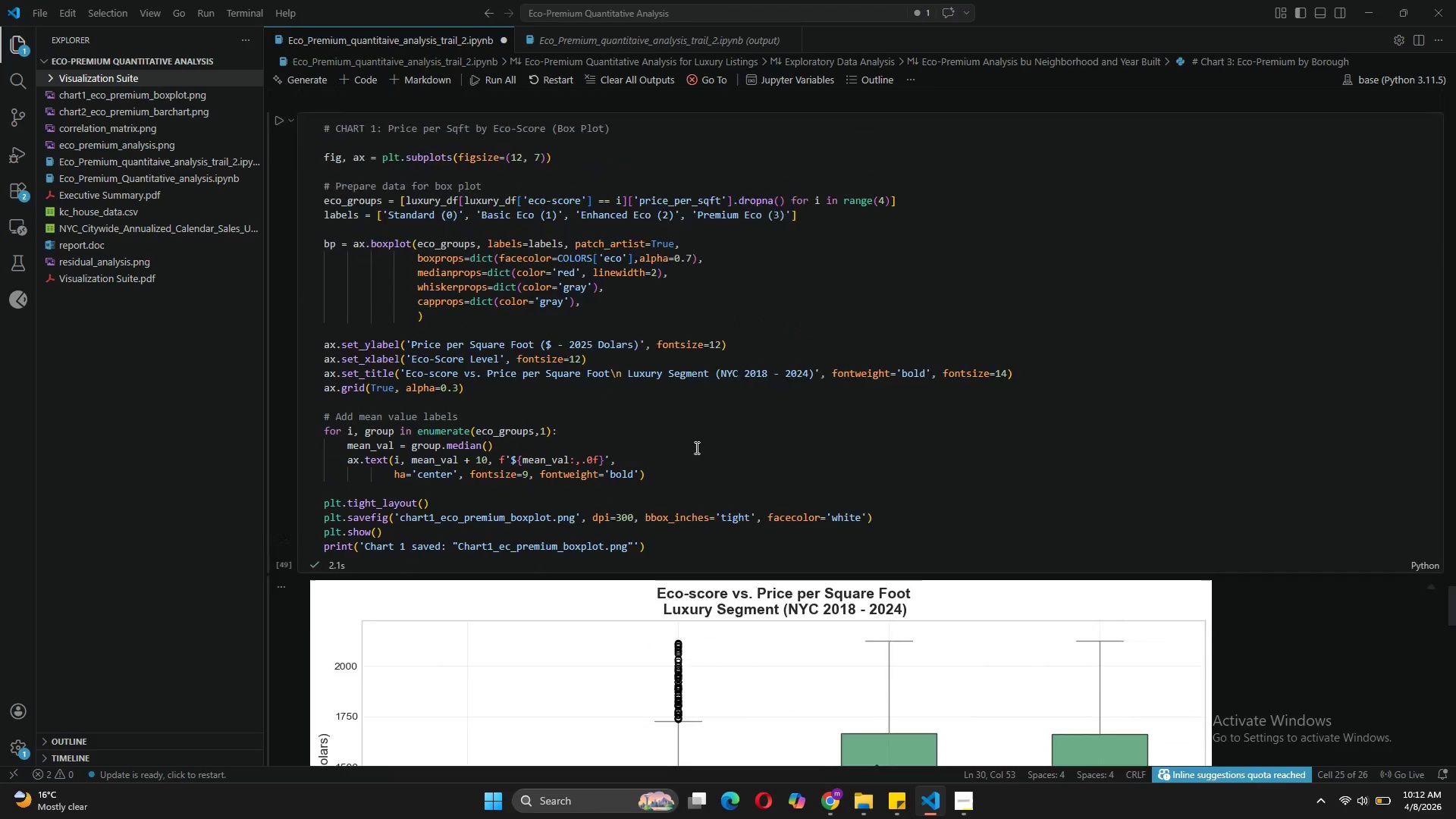 
type(_boro = borough_data[borough_date)
key(Backspace)
type(a['ecco-score)
 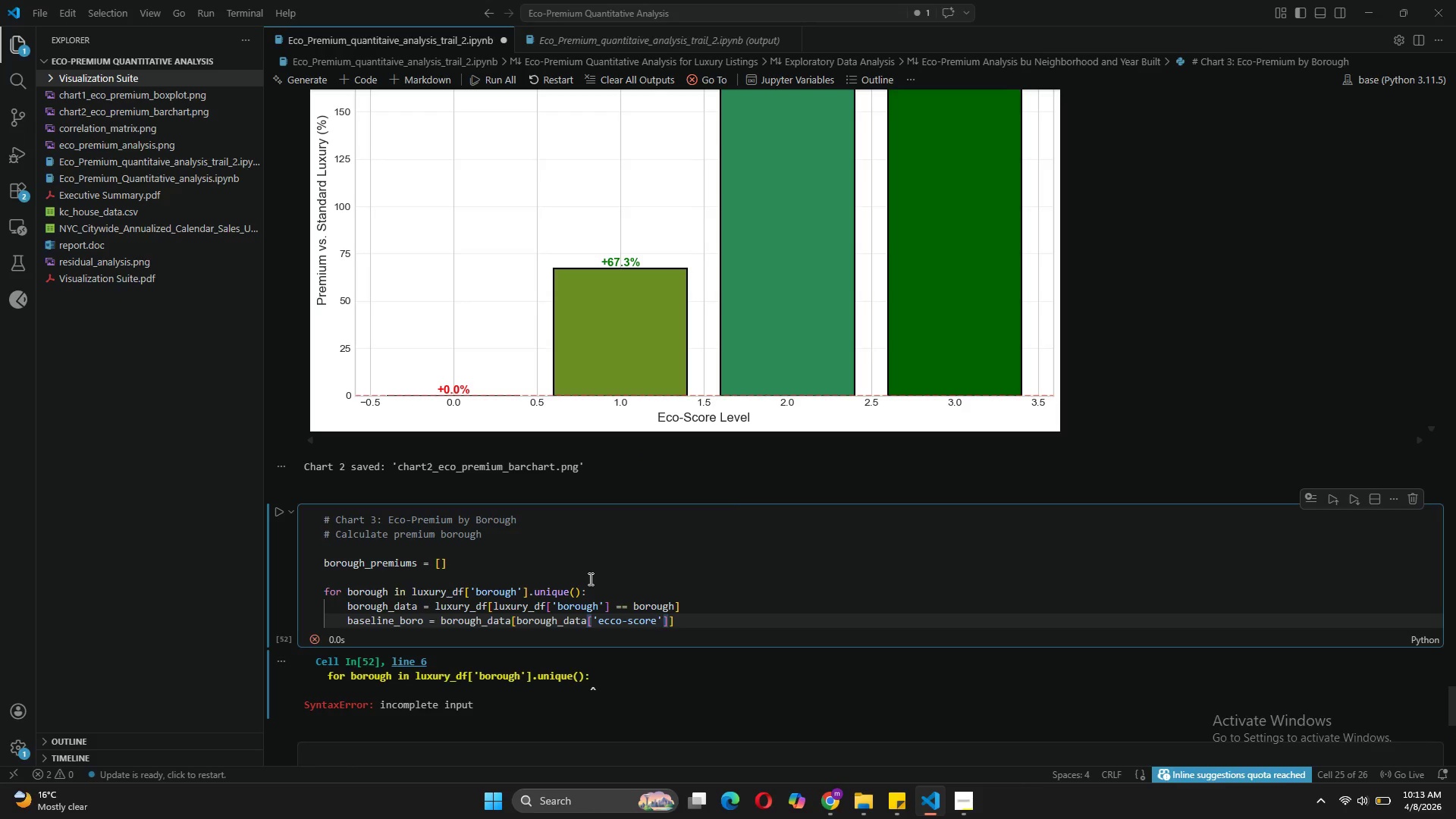 
left_click([617, 617])
 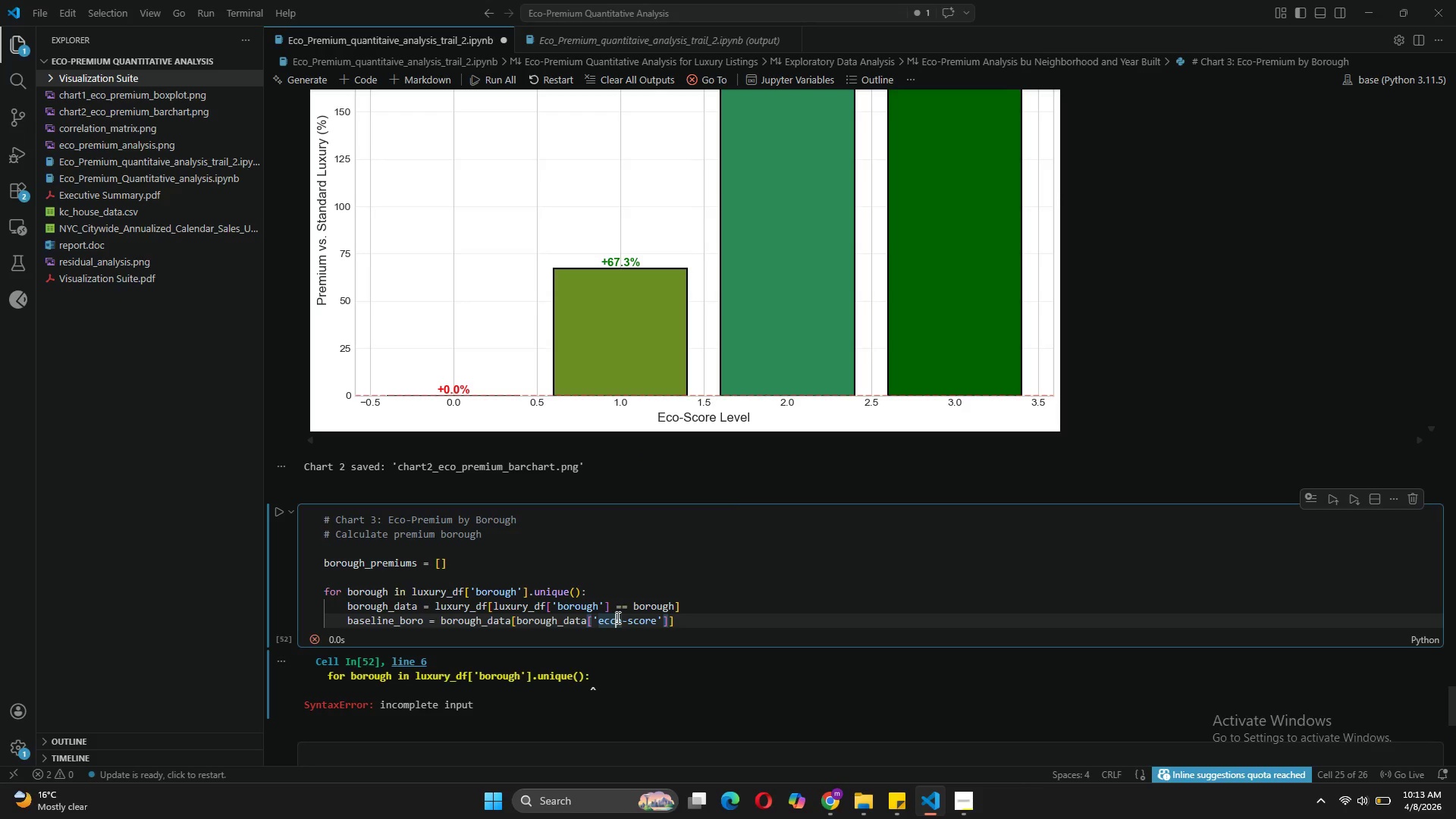 
key(Backspace)
 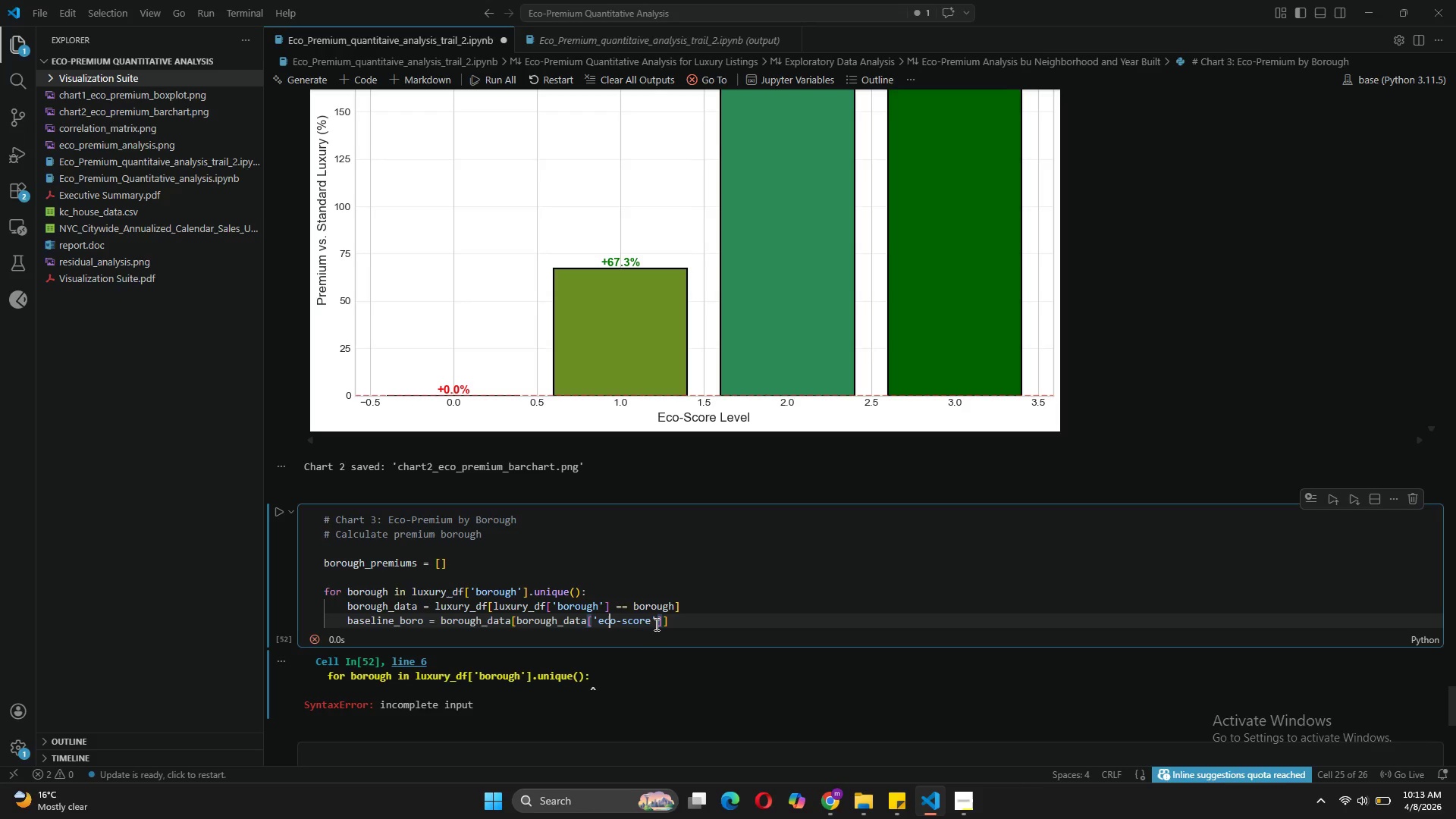 
left_click([661, 624])
 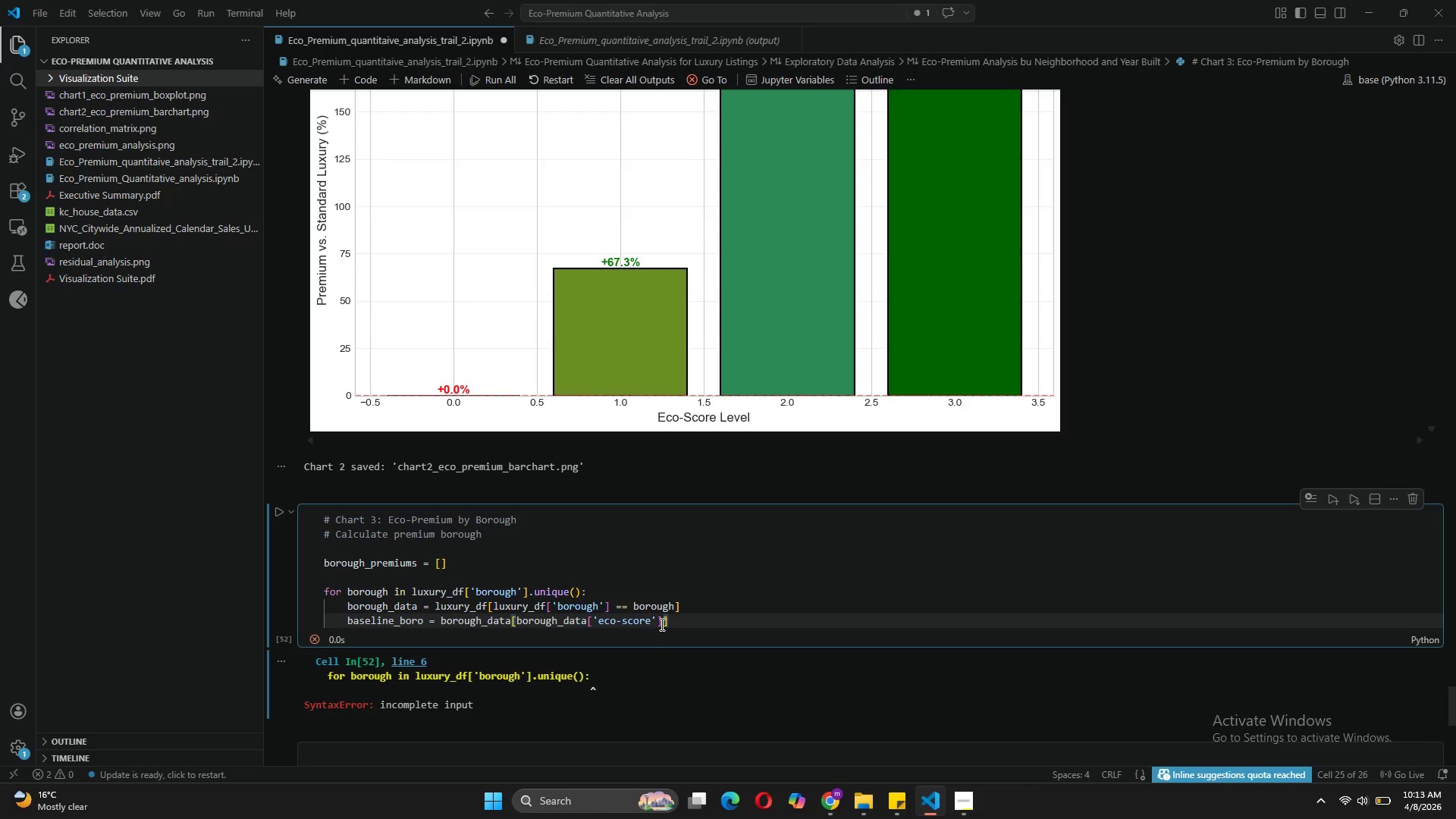 
key(Space)
 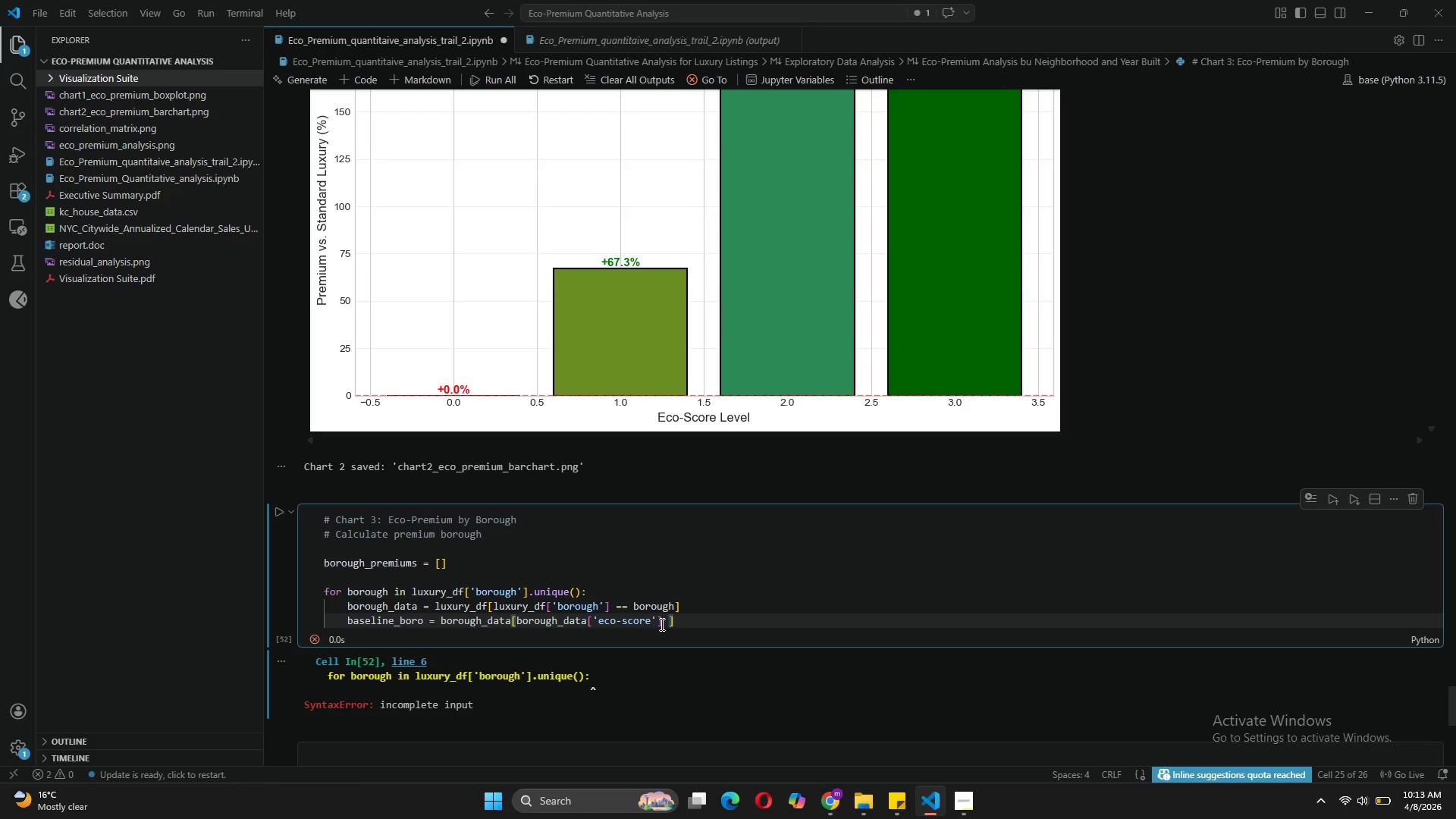 
key(Equal)
 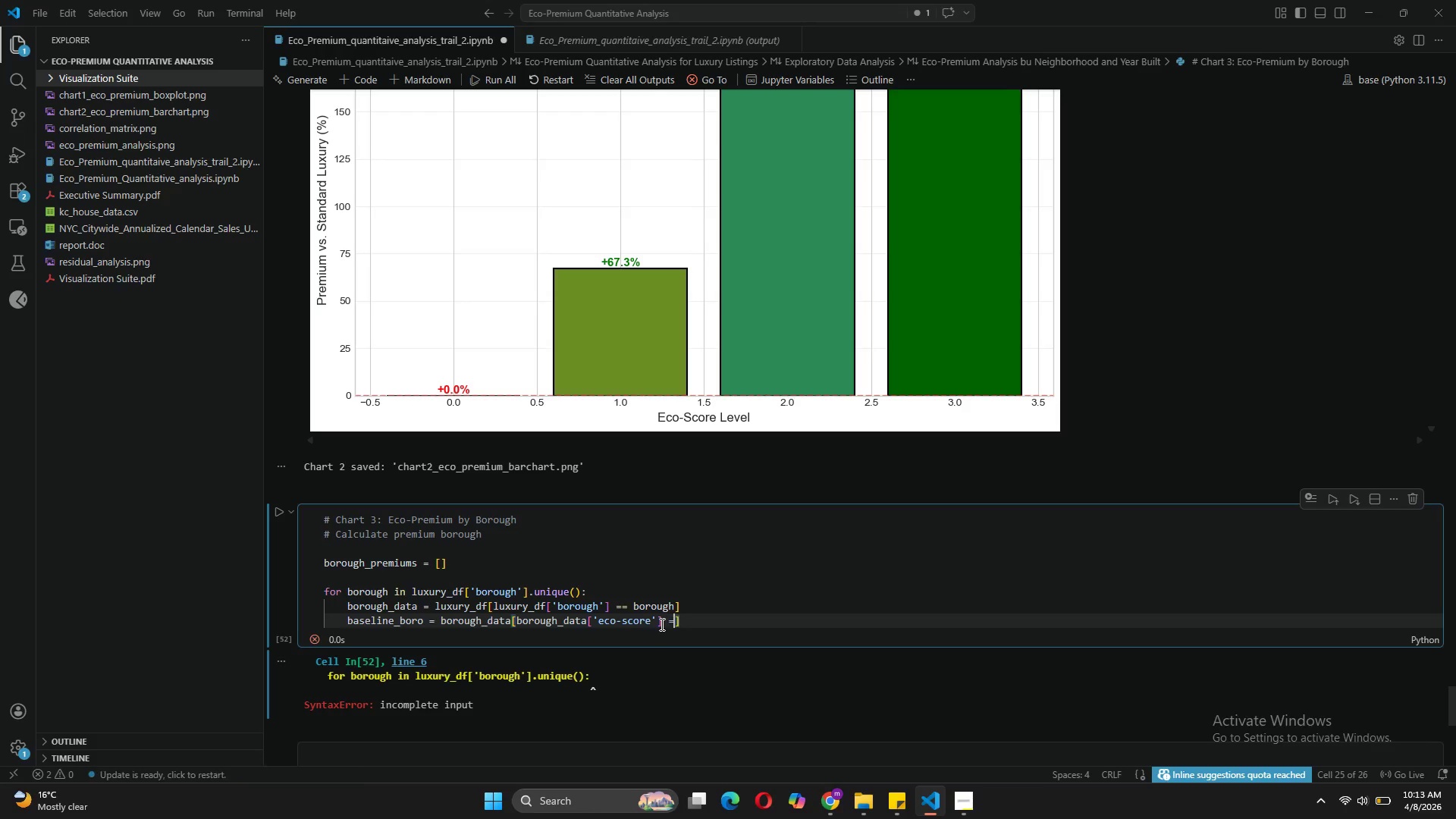 
key(Equal)
 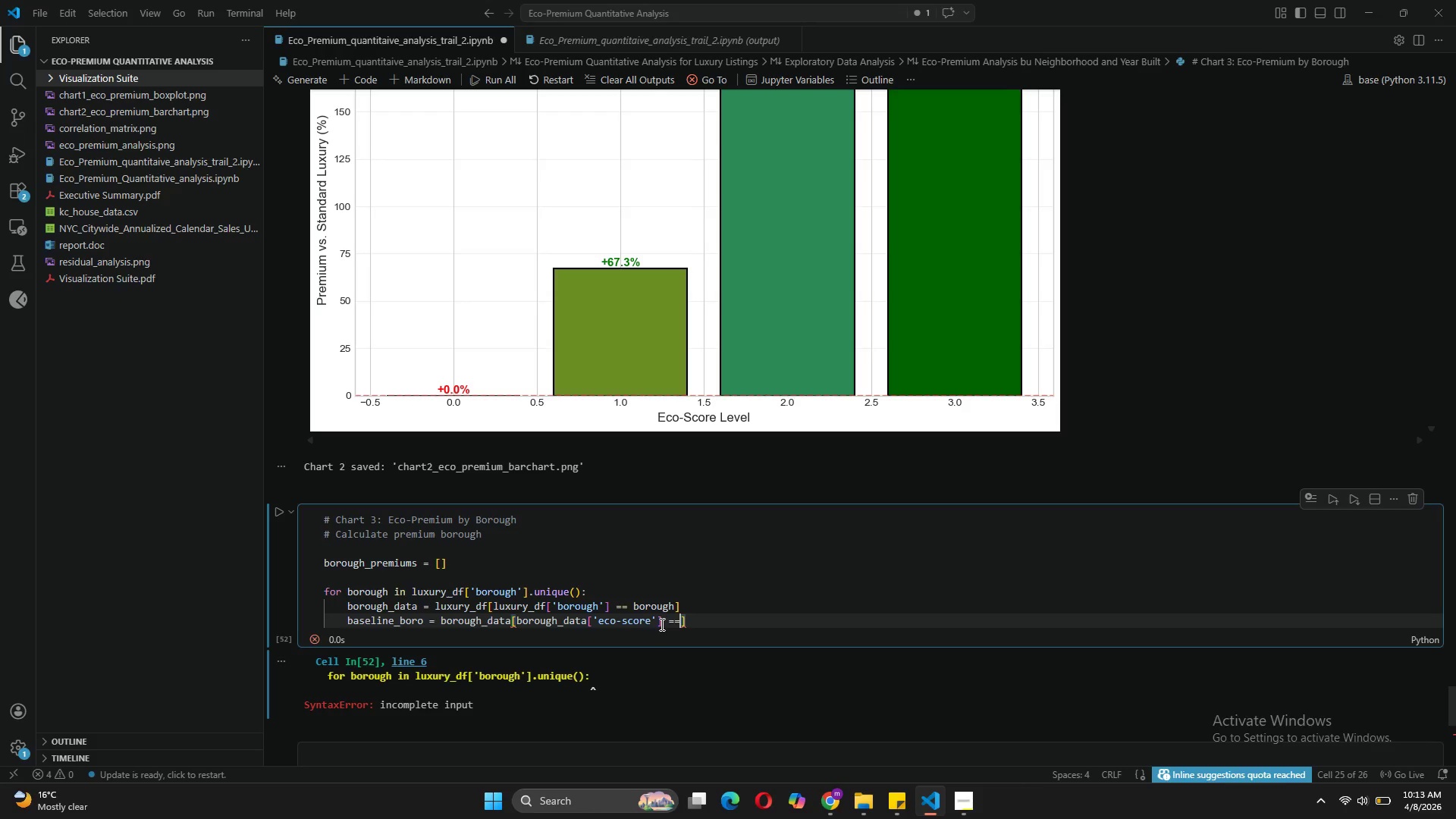 
key(Space)
 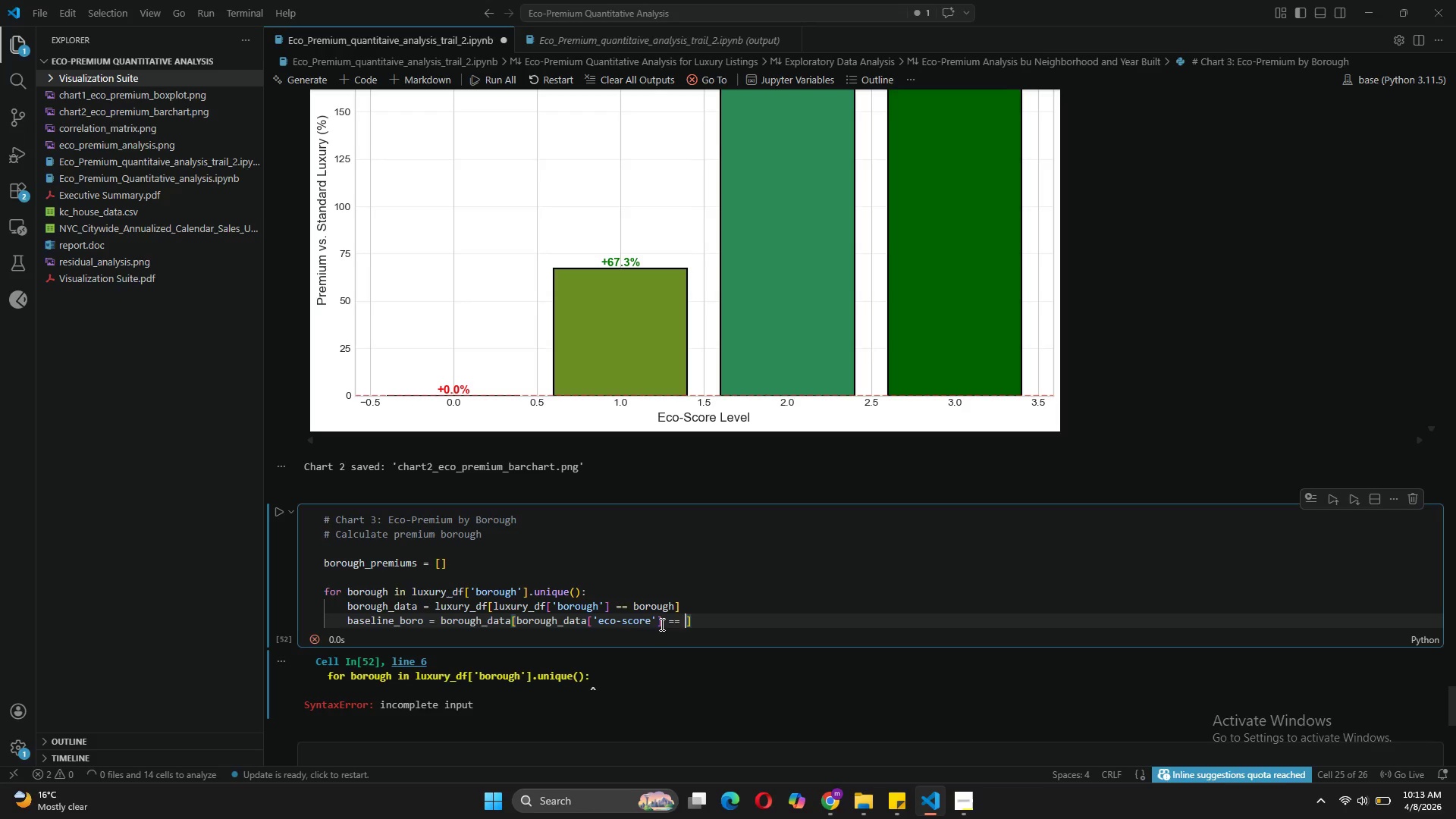 
key(0)
 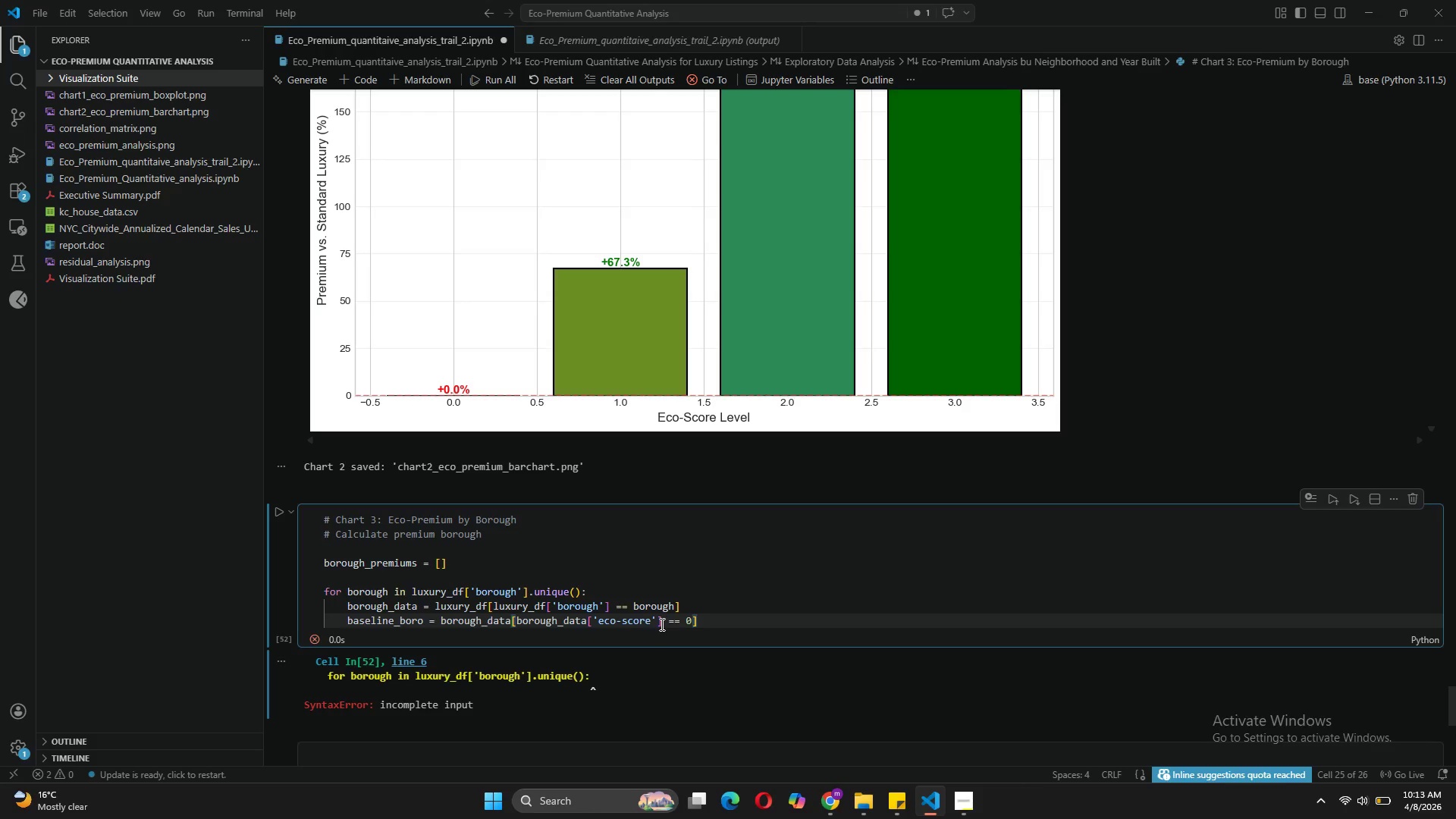 
key(ArrowRight)
 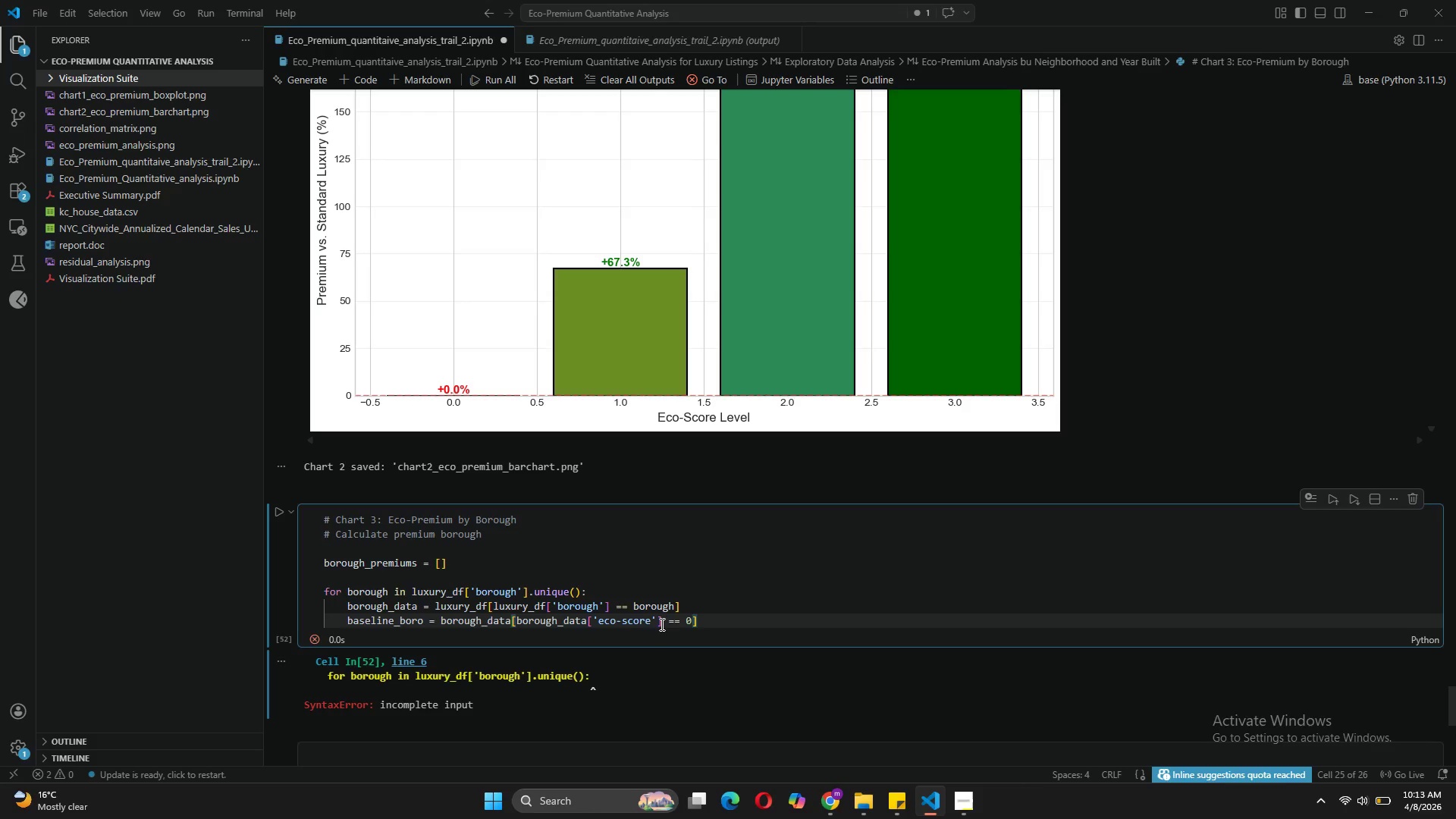 
type(['price_per_sqft)
 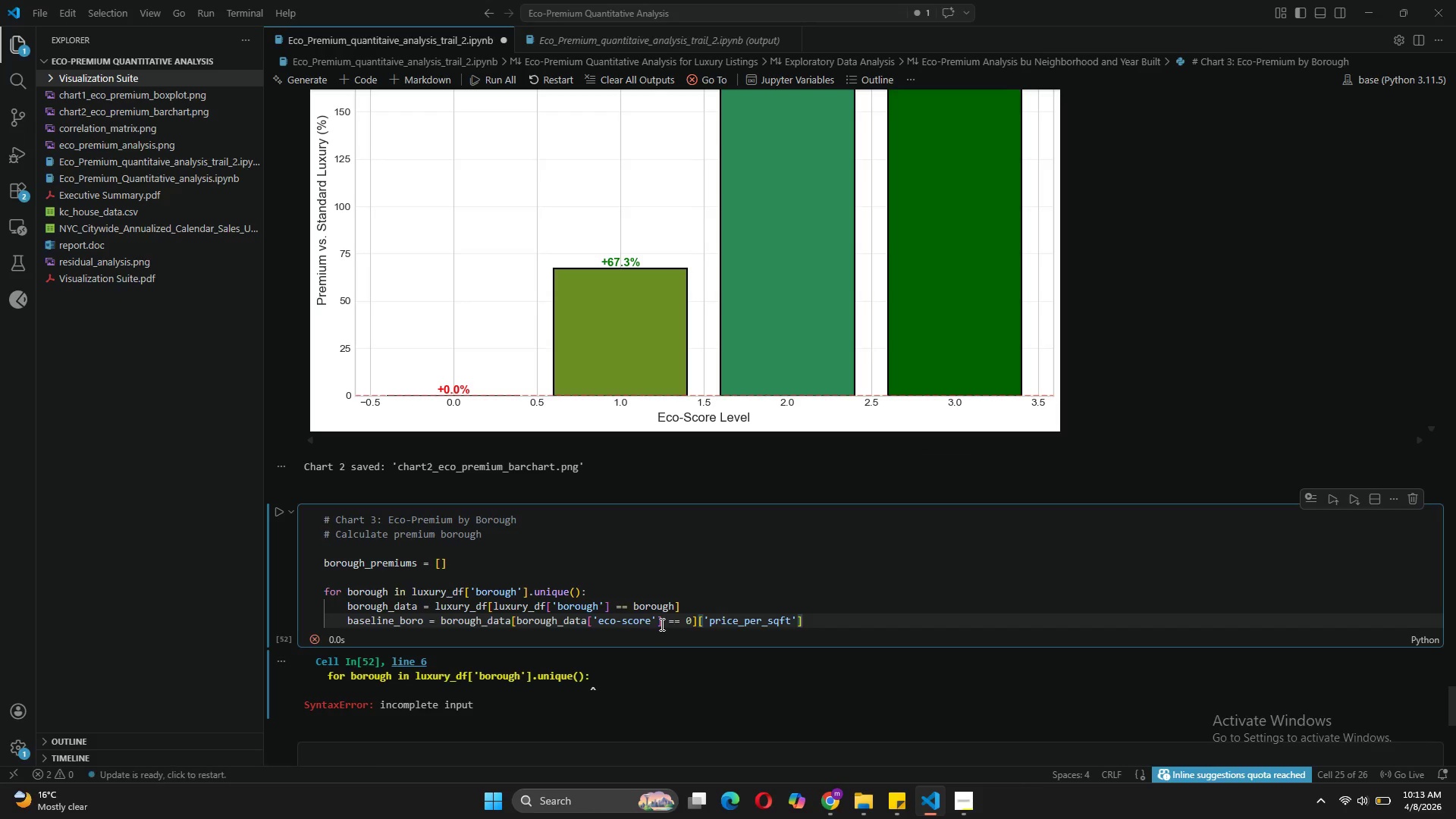 
key(ArrowRight)
 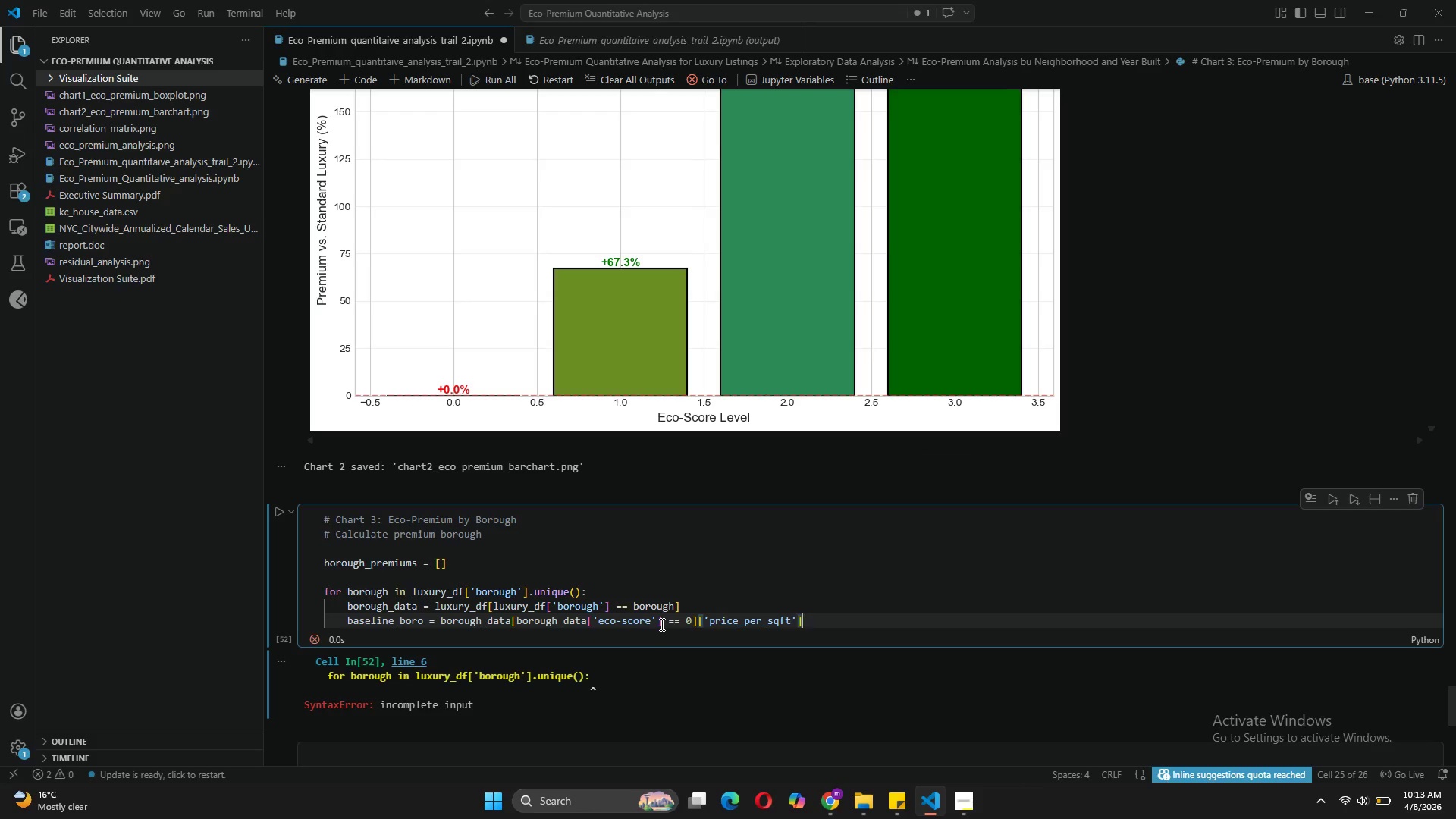 
key(ArrowRight)
 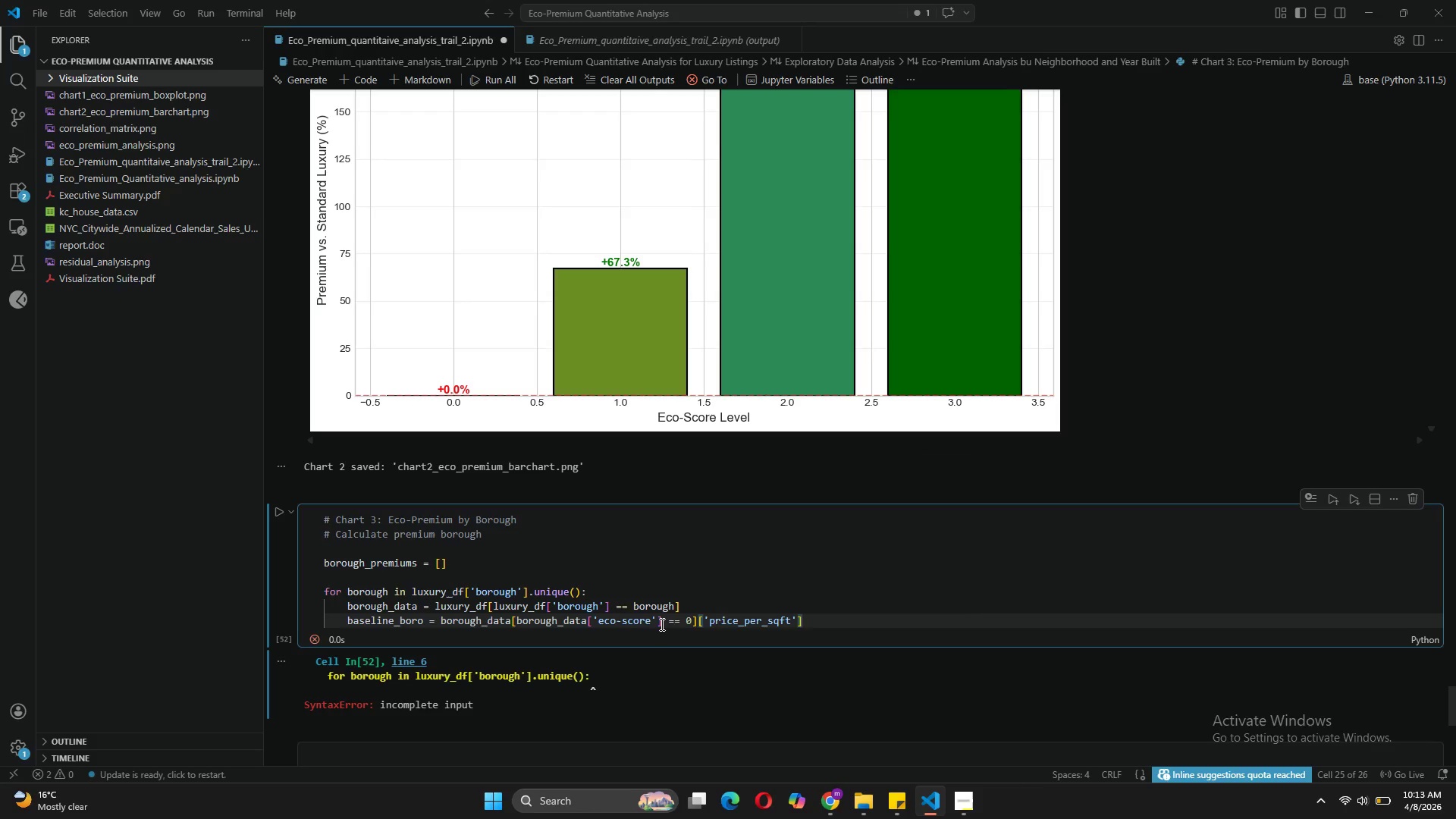 
type(.median()
 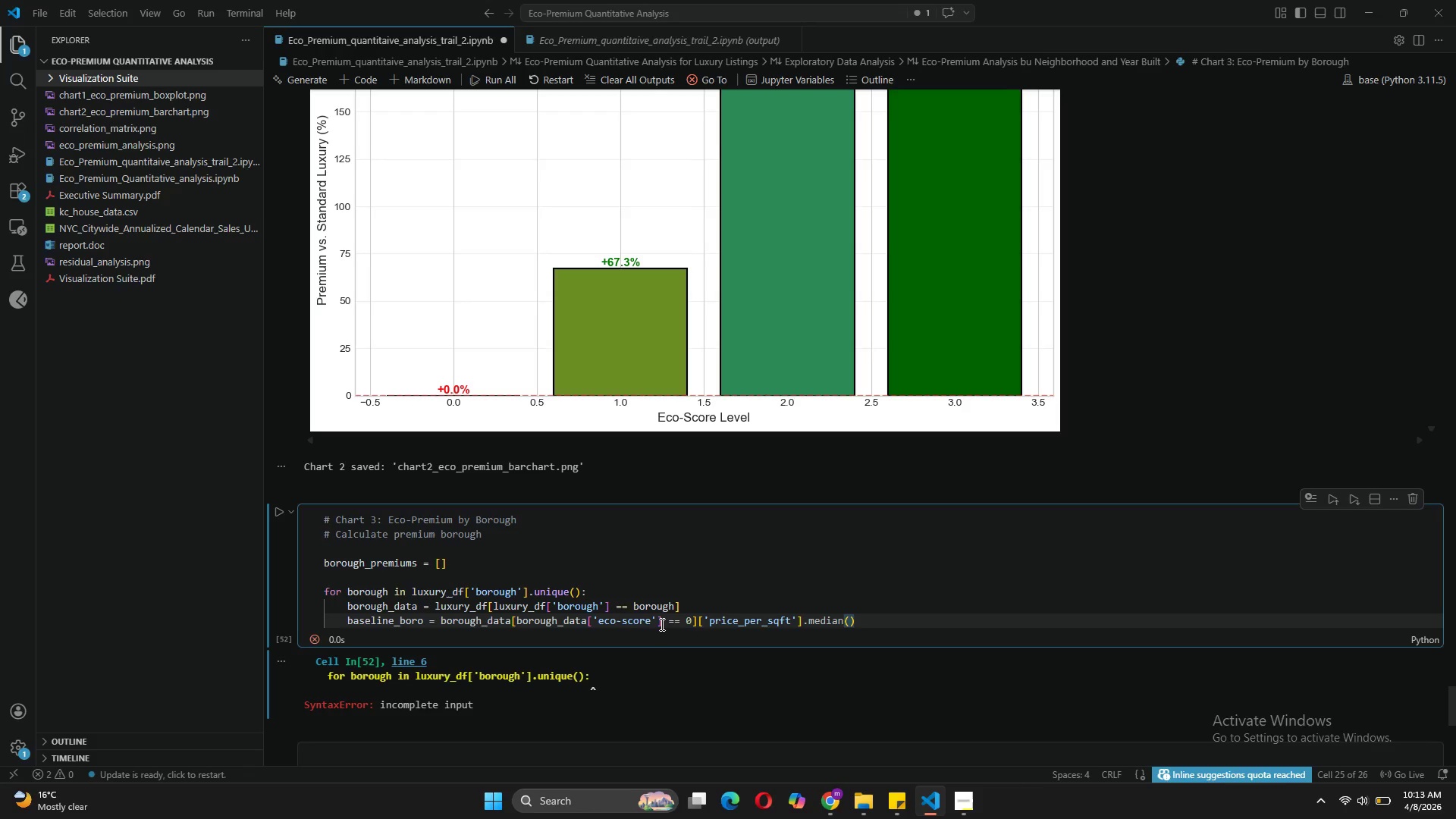 
key(ArrowRight)
 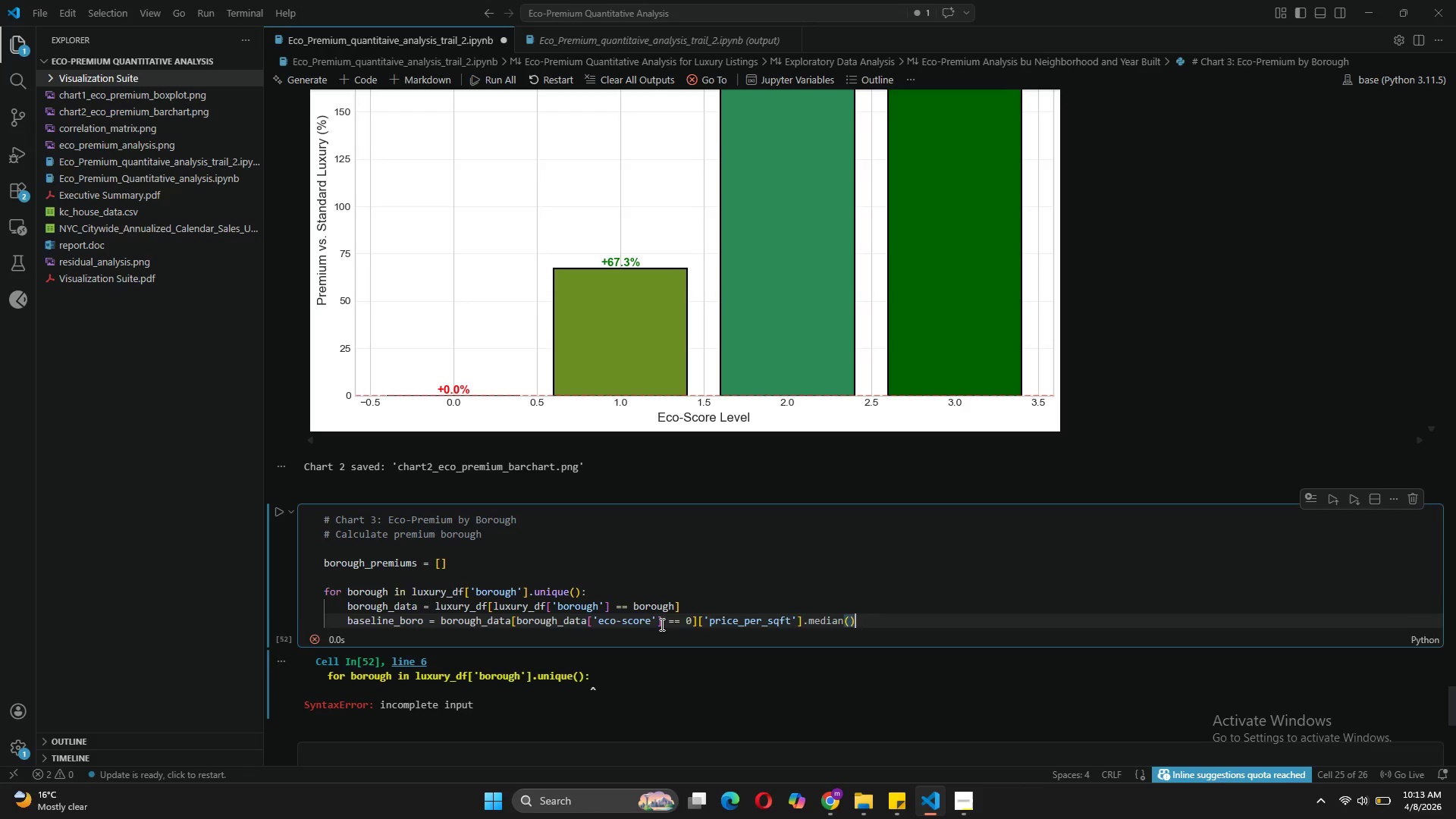 
key(Enter)
 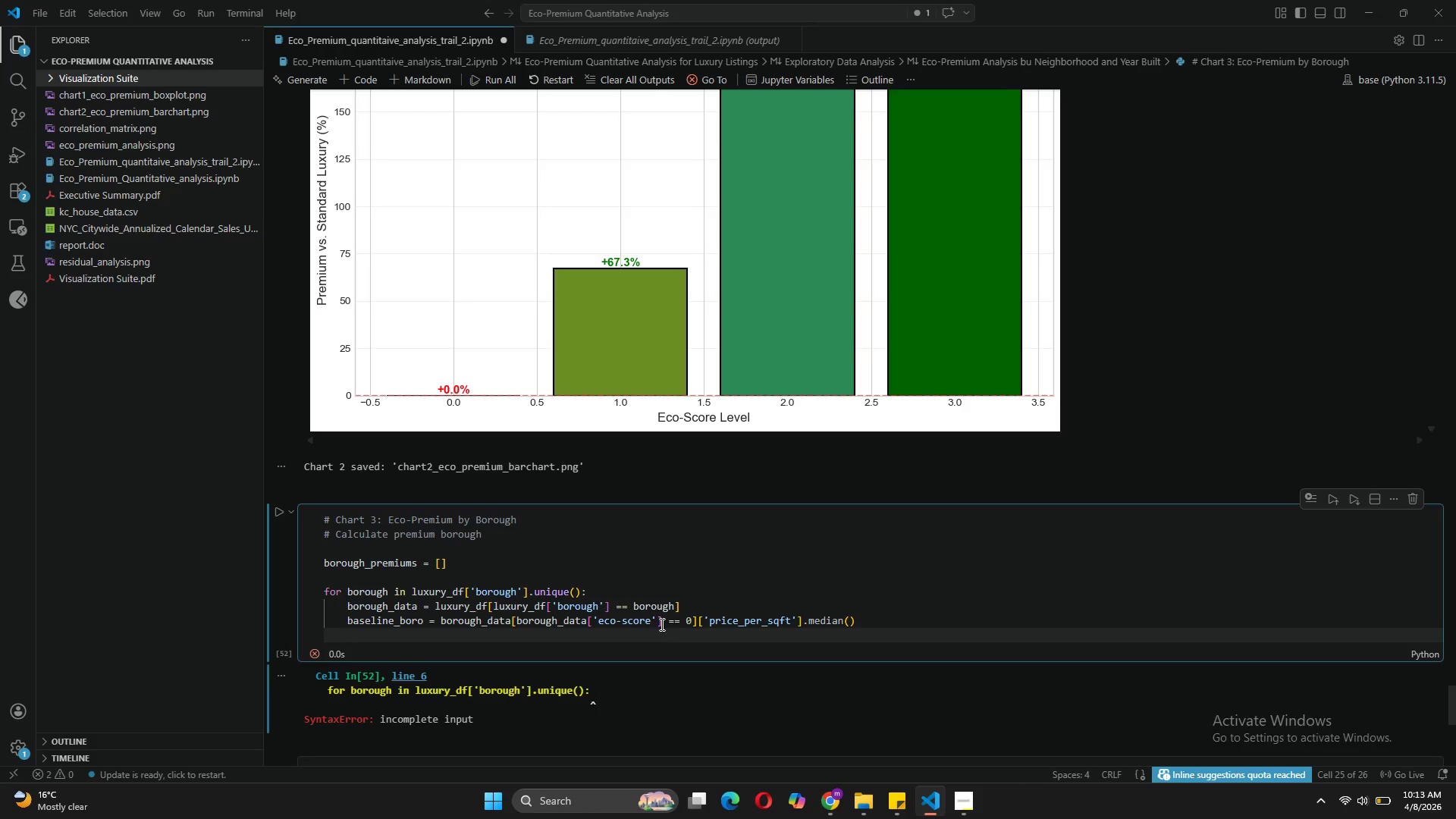 
type(eco_o)
key(Backspace)
type(boro = borough_data[borough_data['eco-score)
 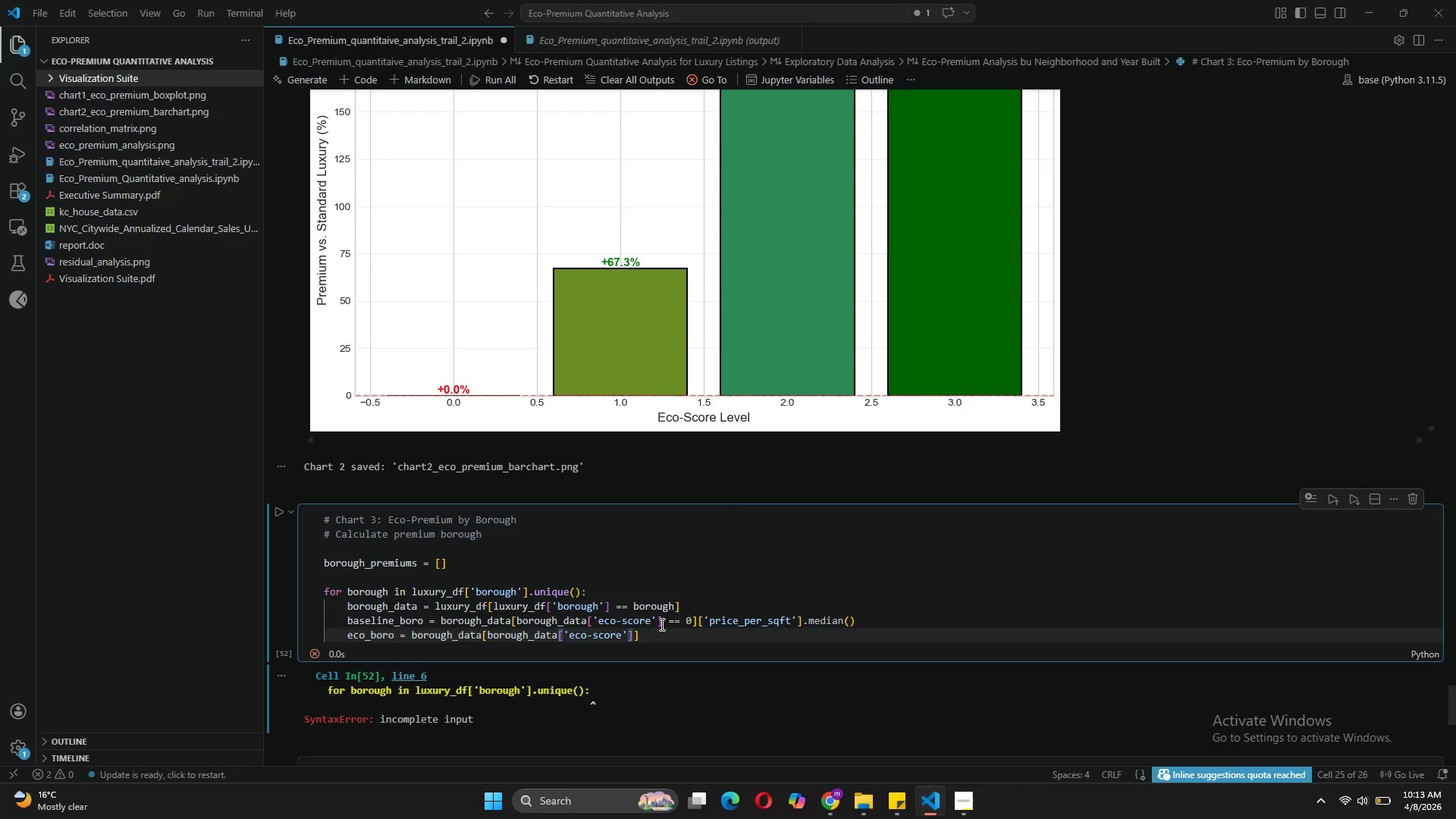 
key(ArrowRight)
 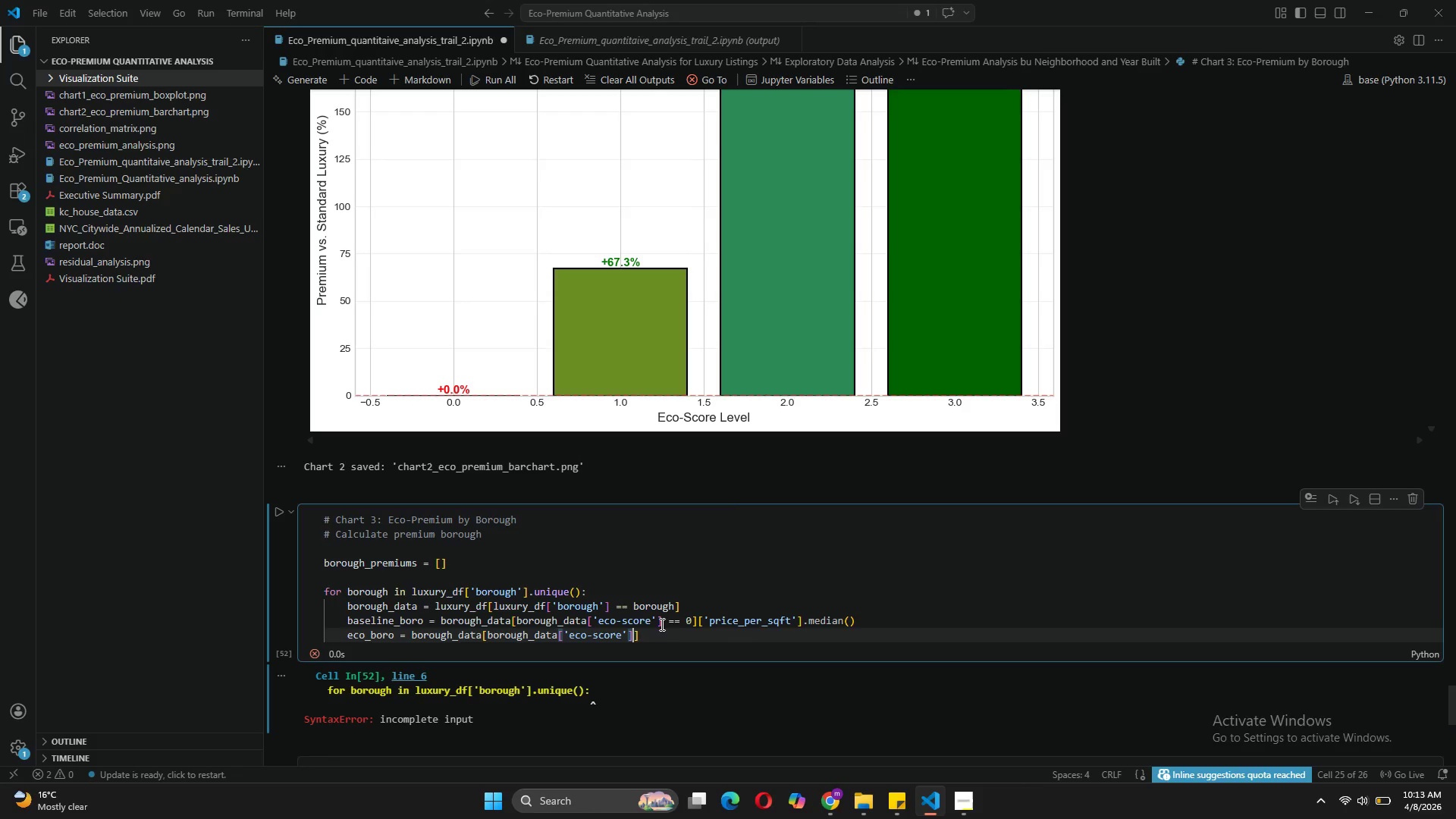 
key(ArrowRight)
 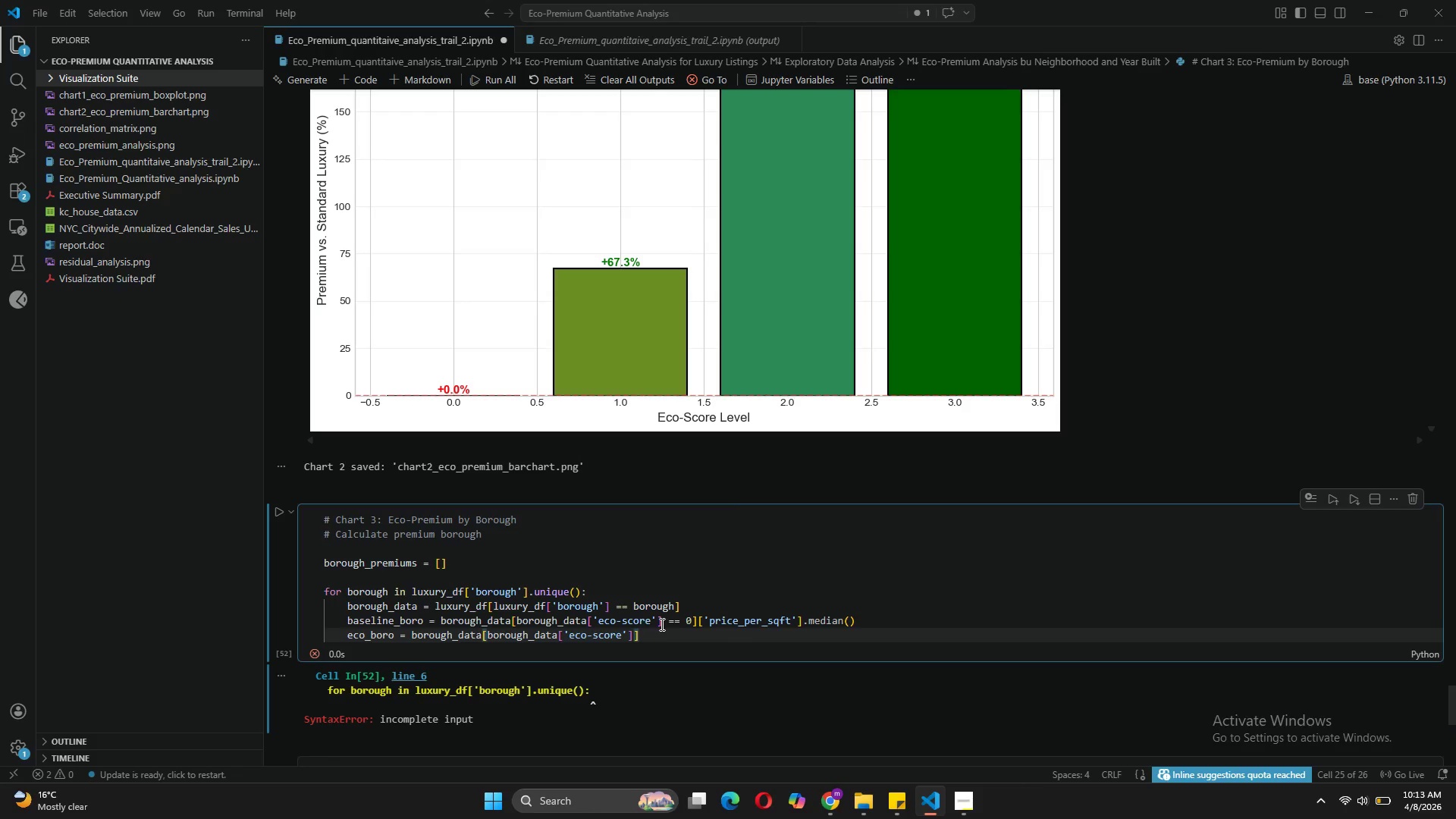 
key(Space)
 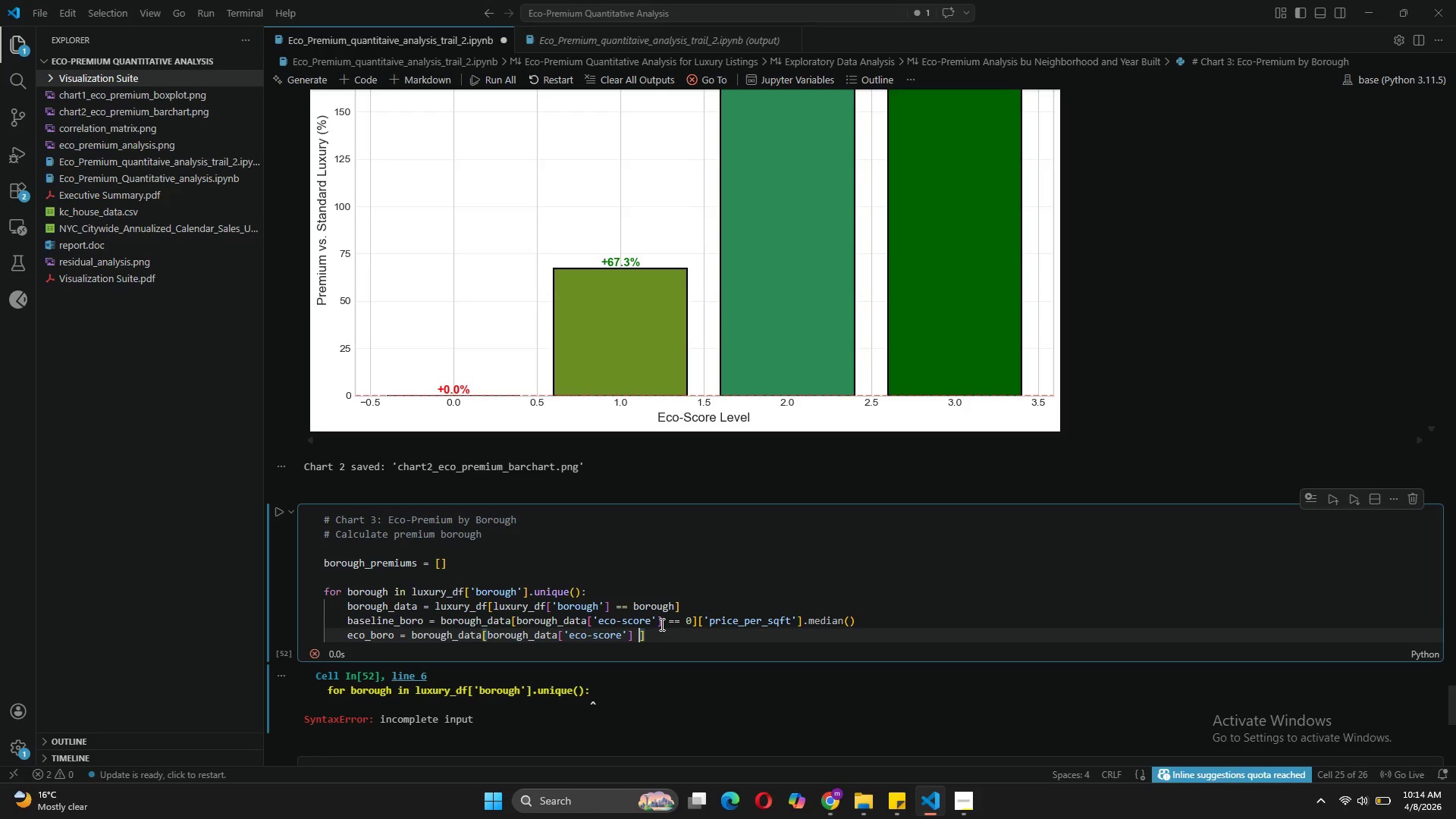 
key(Shift+Period)
 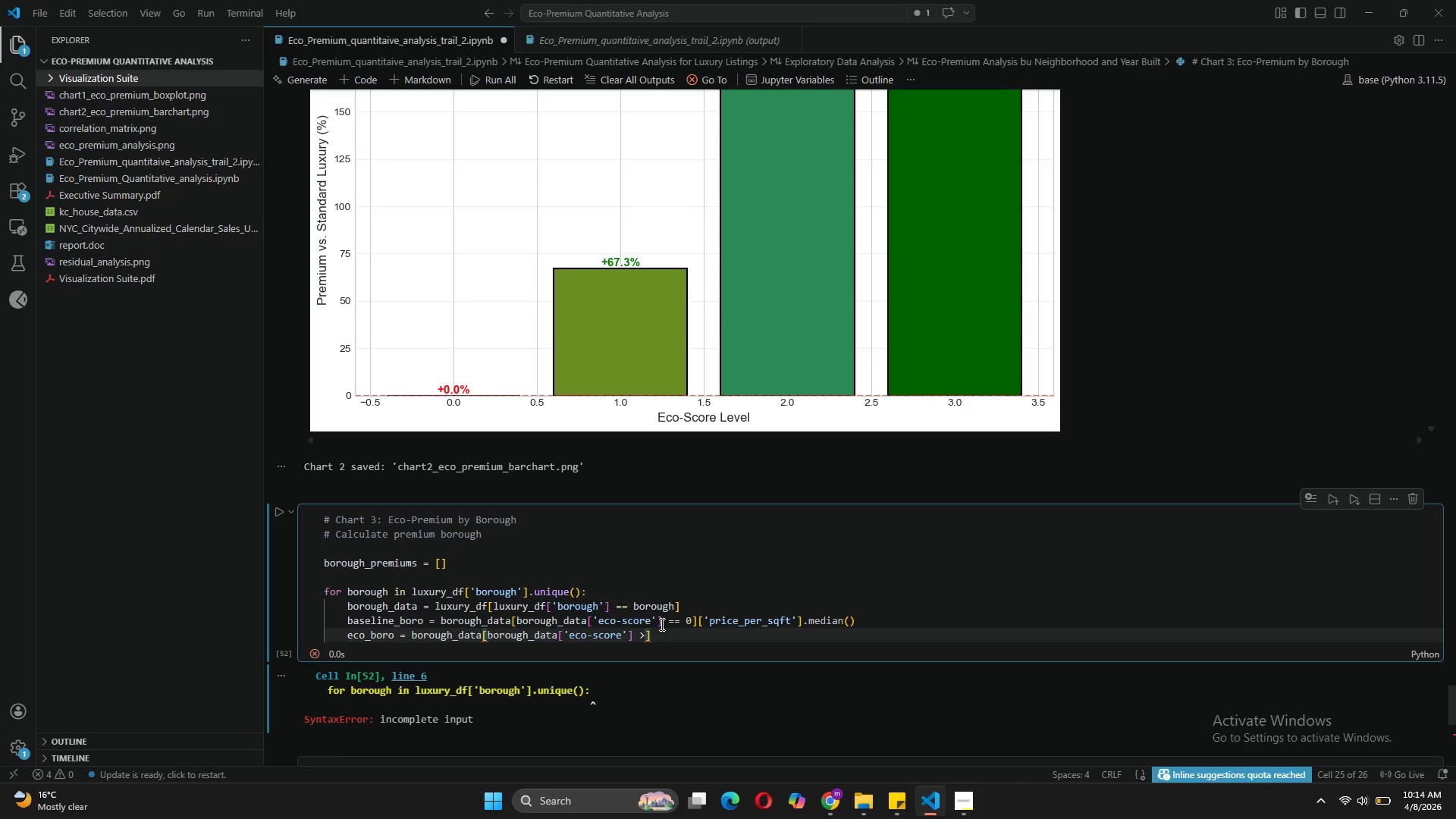 
key(Equal)
 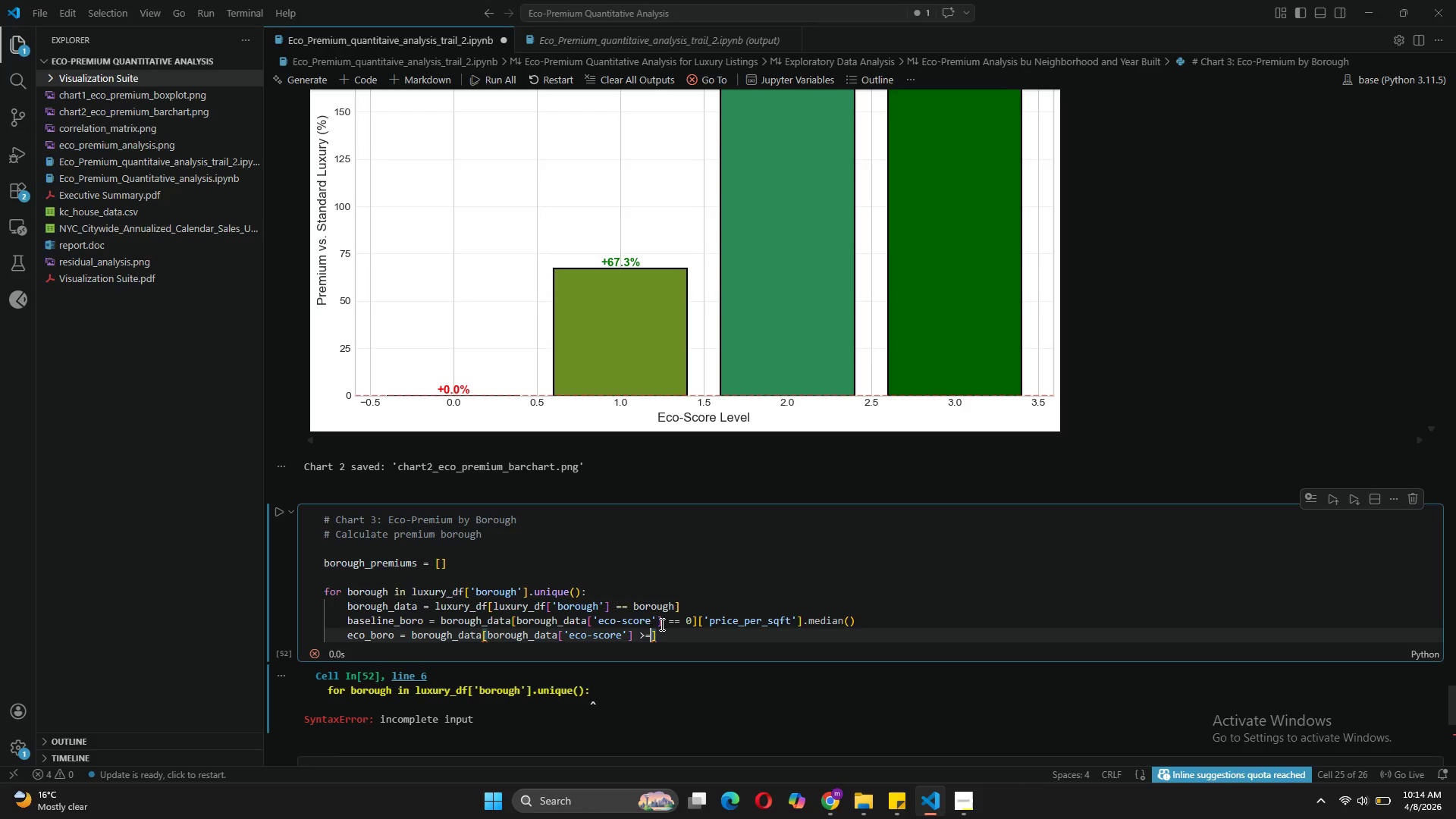 
key(Space)
 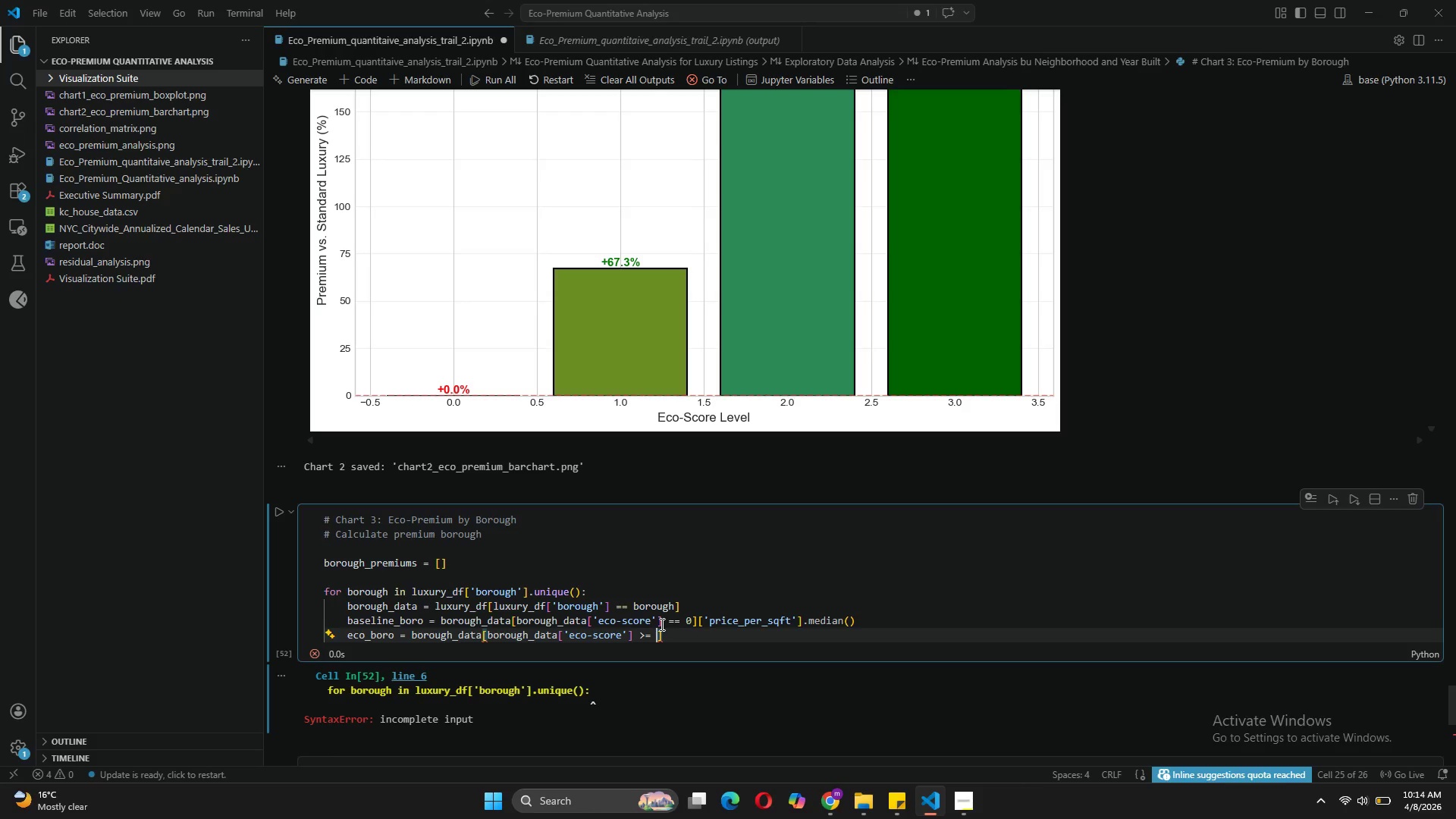 
key(2)
 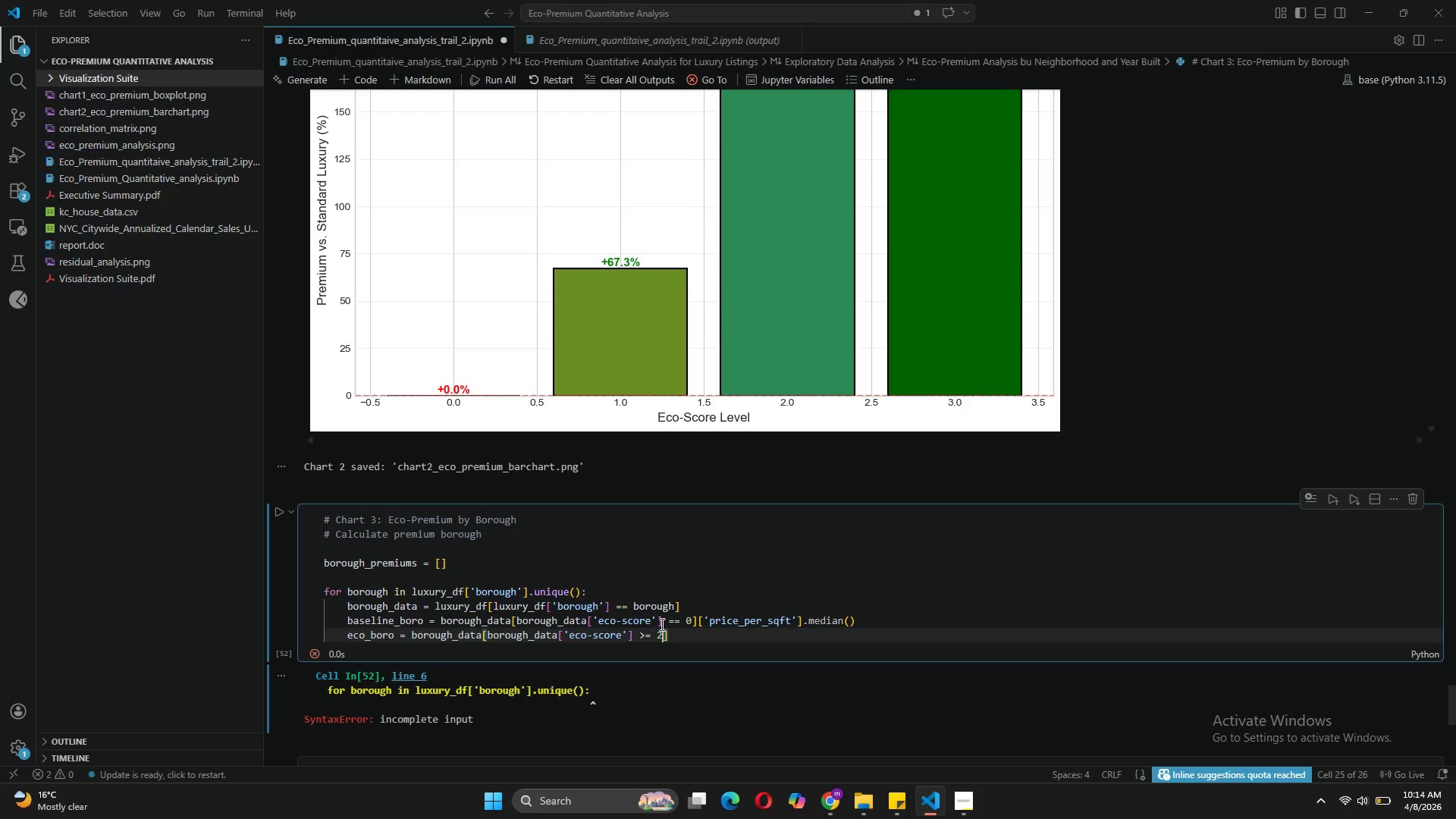 
key(ArrowRight)
 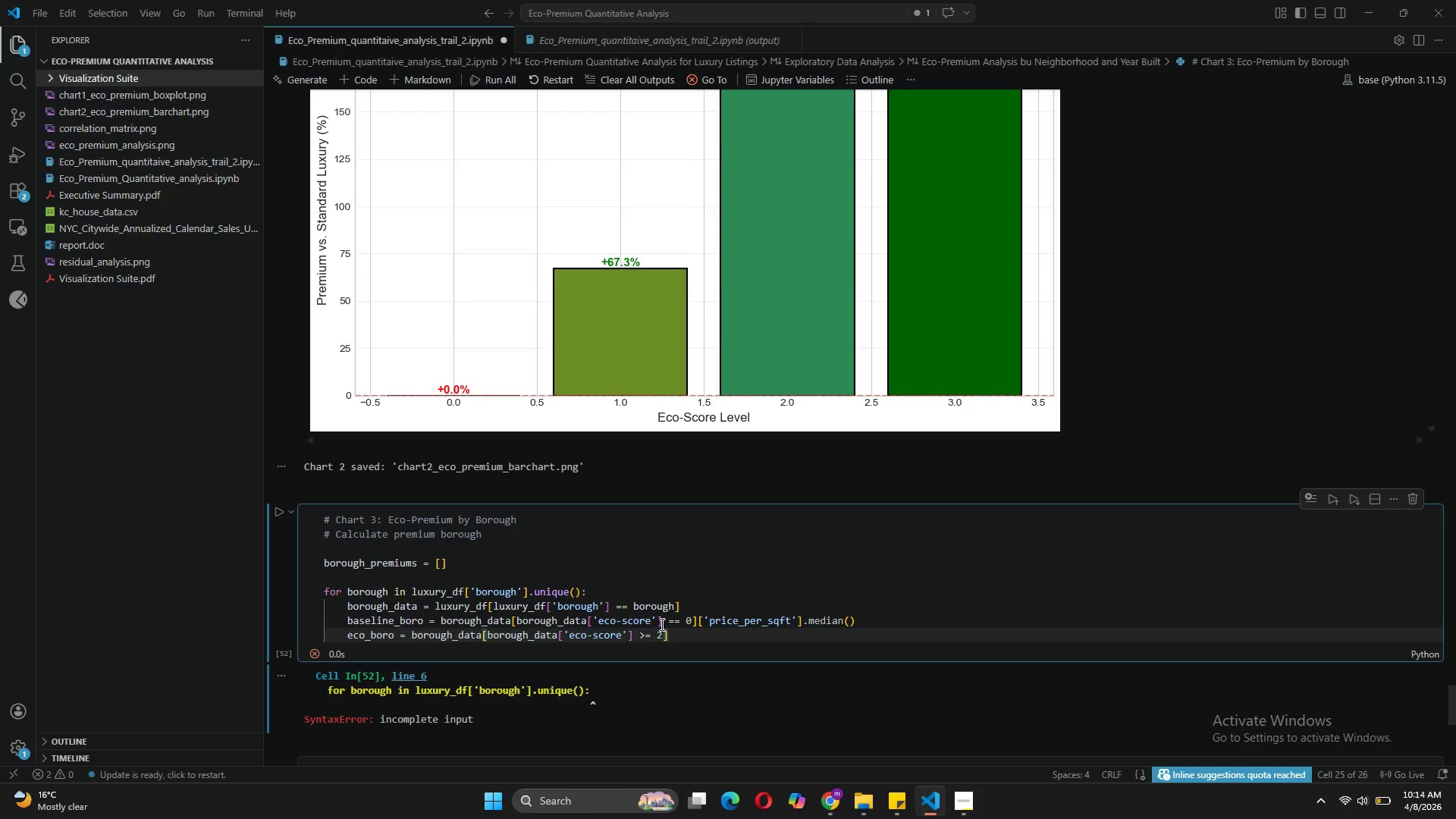 
type(['price_per_sqft)
 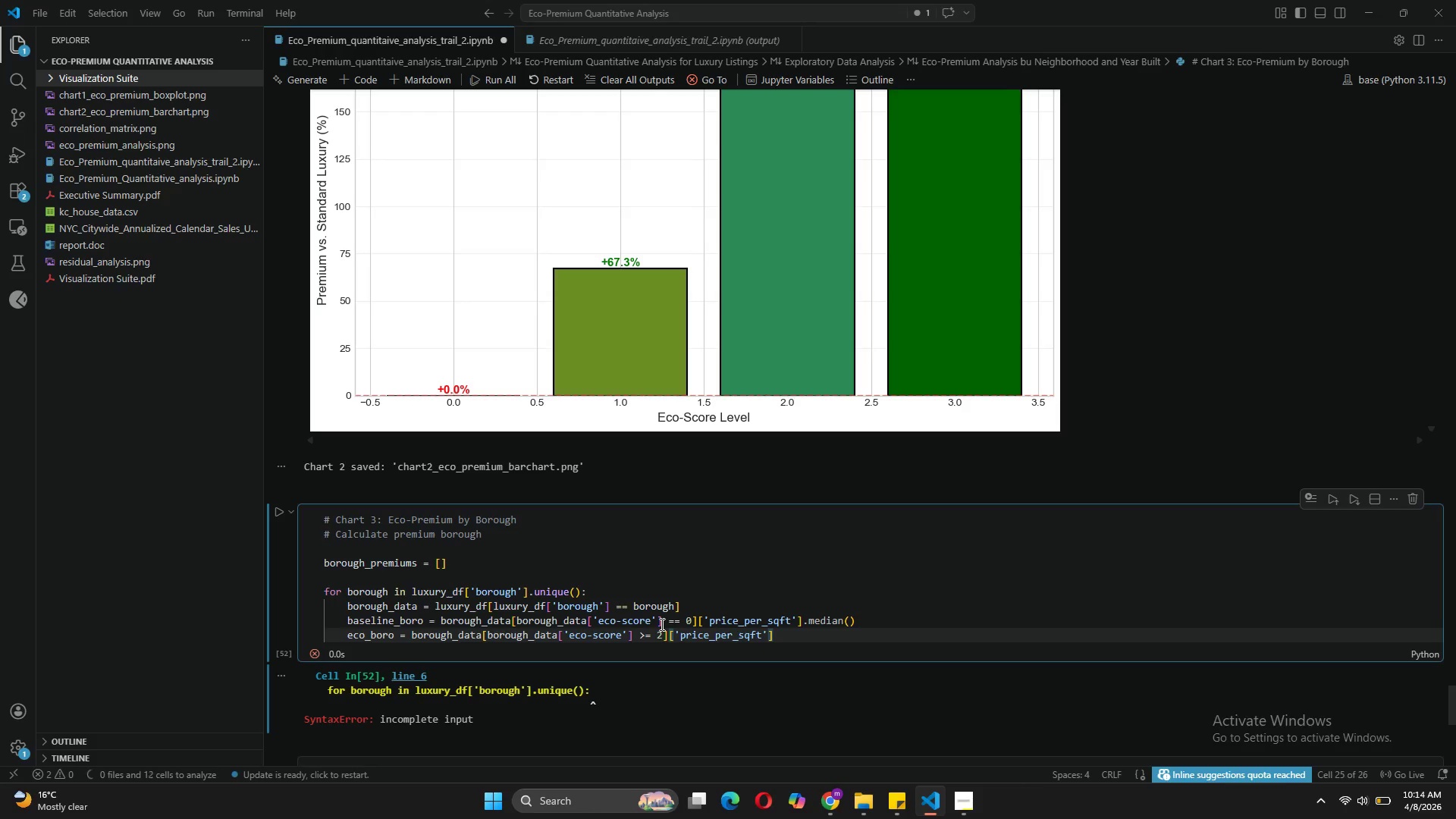 
key(ArrowRight)
 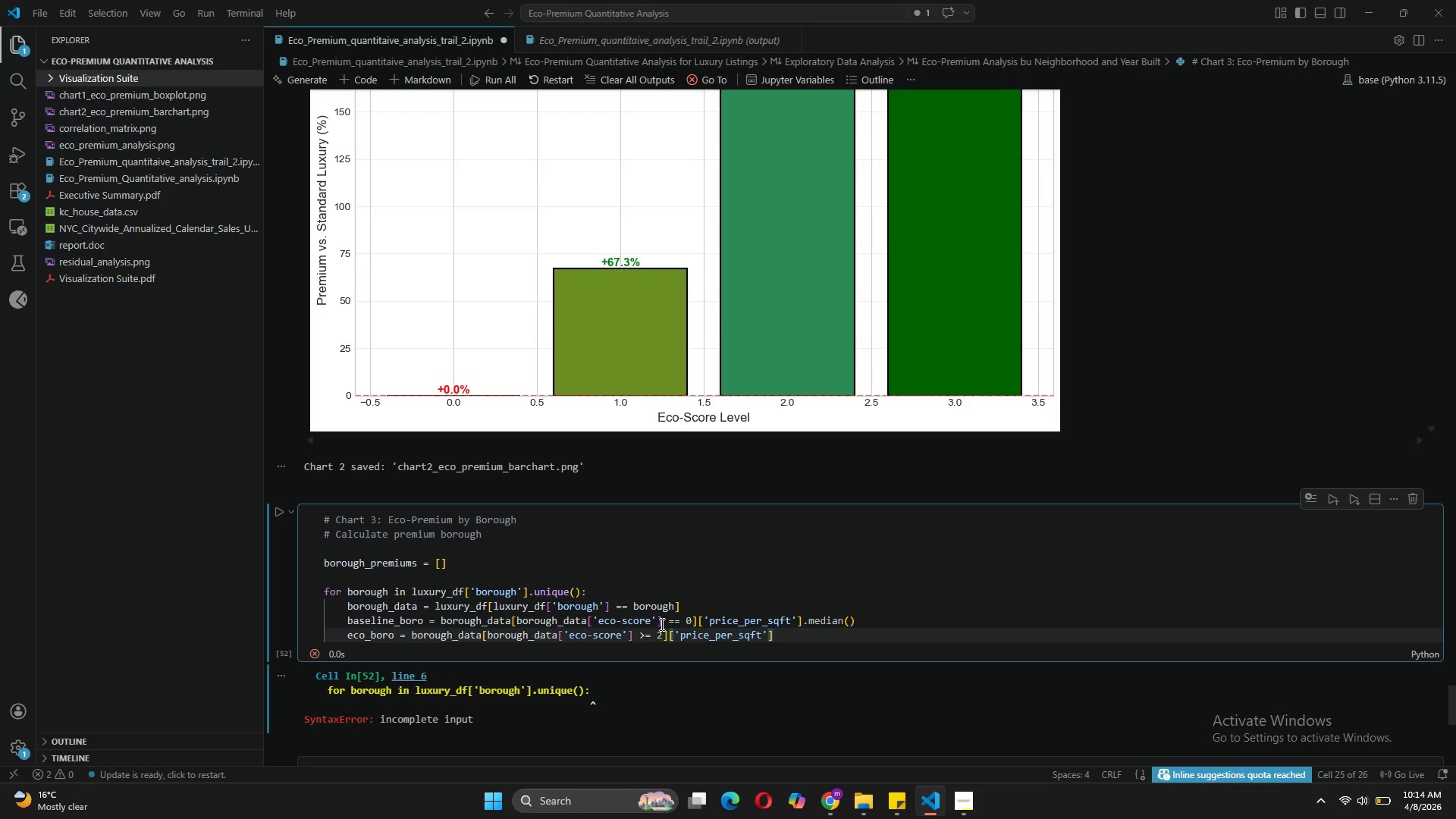 
key(ArrowRight)
 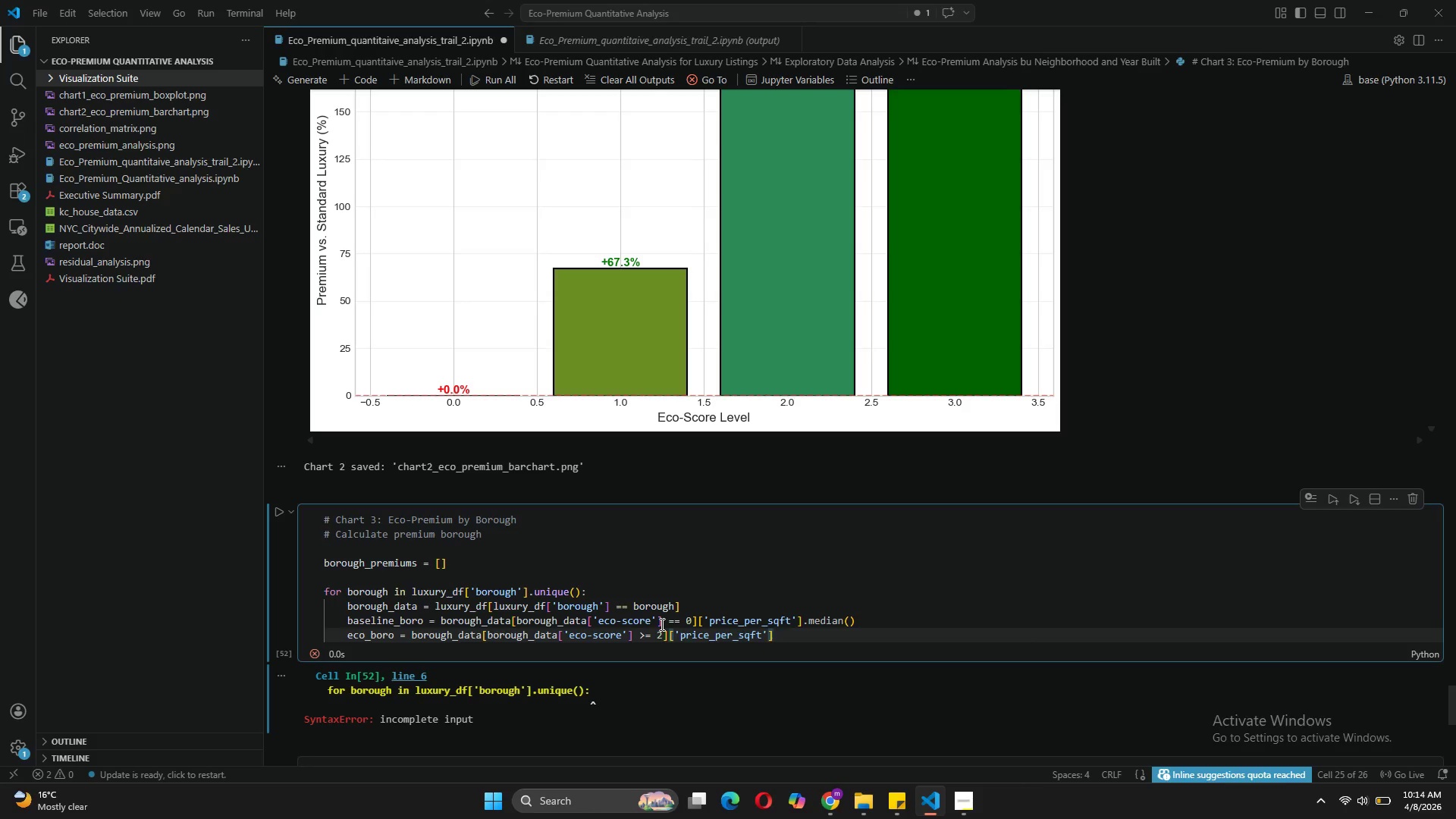 
type(.median()
 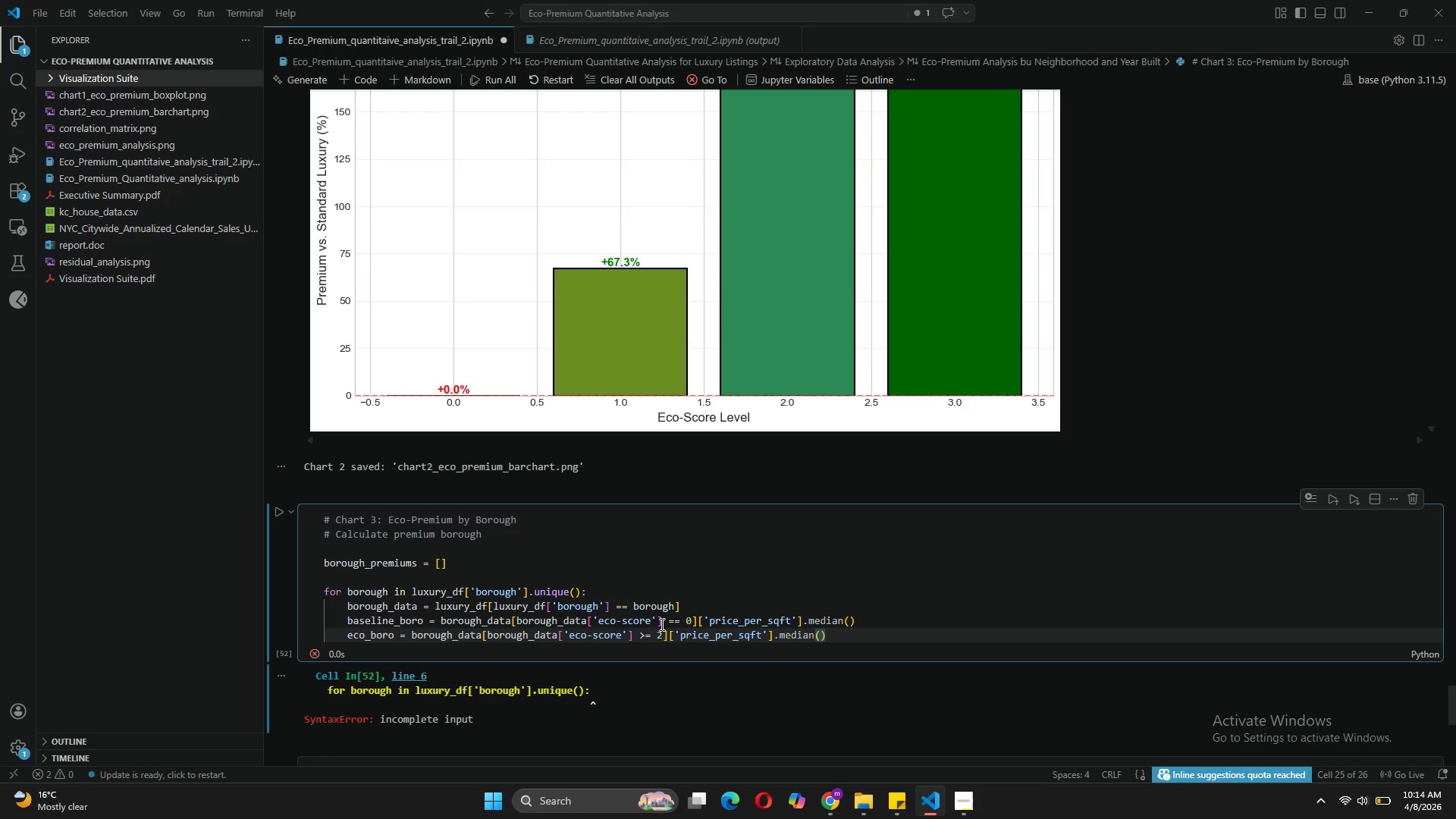 
wait(10.36)
 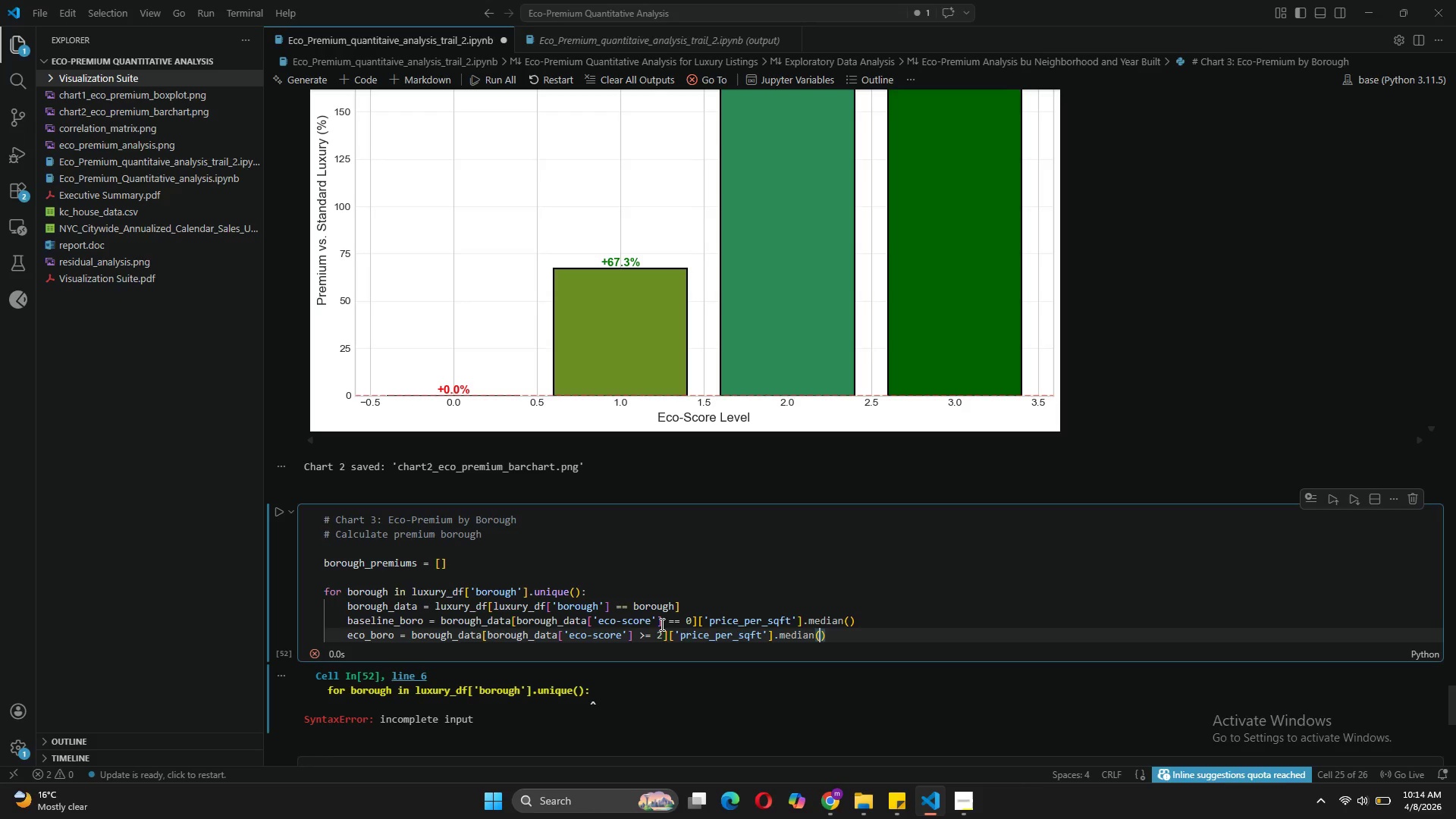 
key(ArrowRight)
 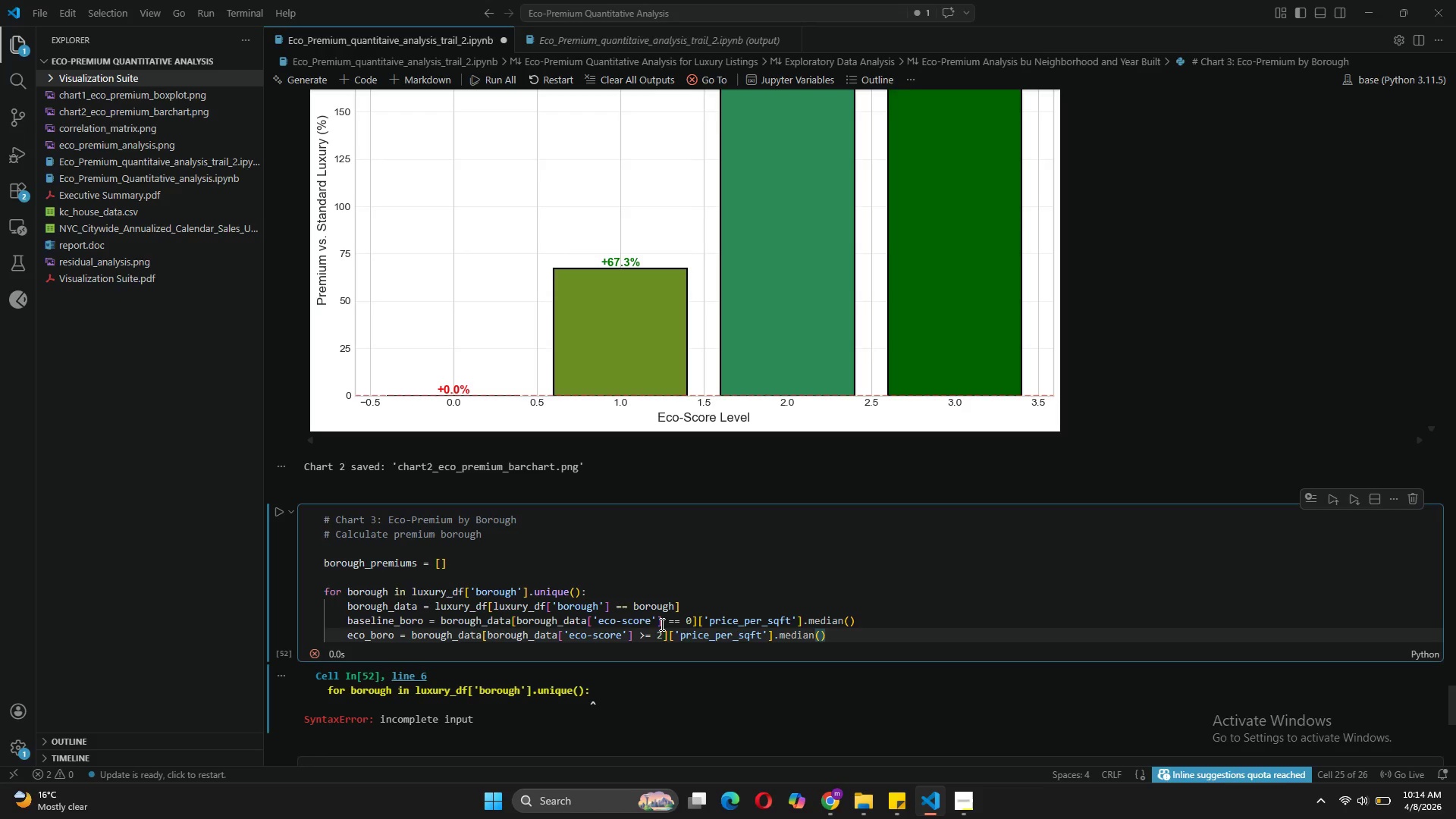 
type( # Enhanced Eco)
 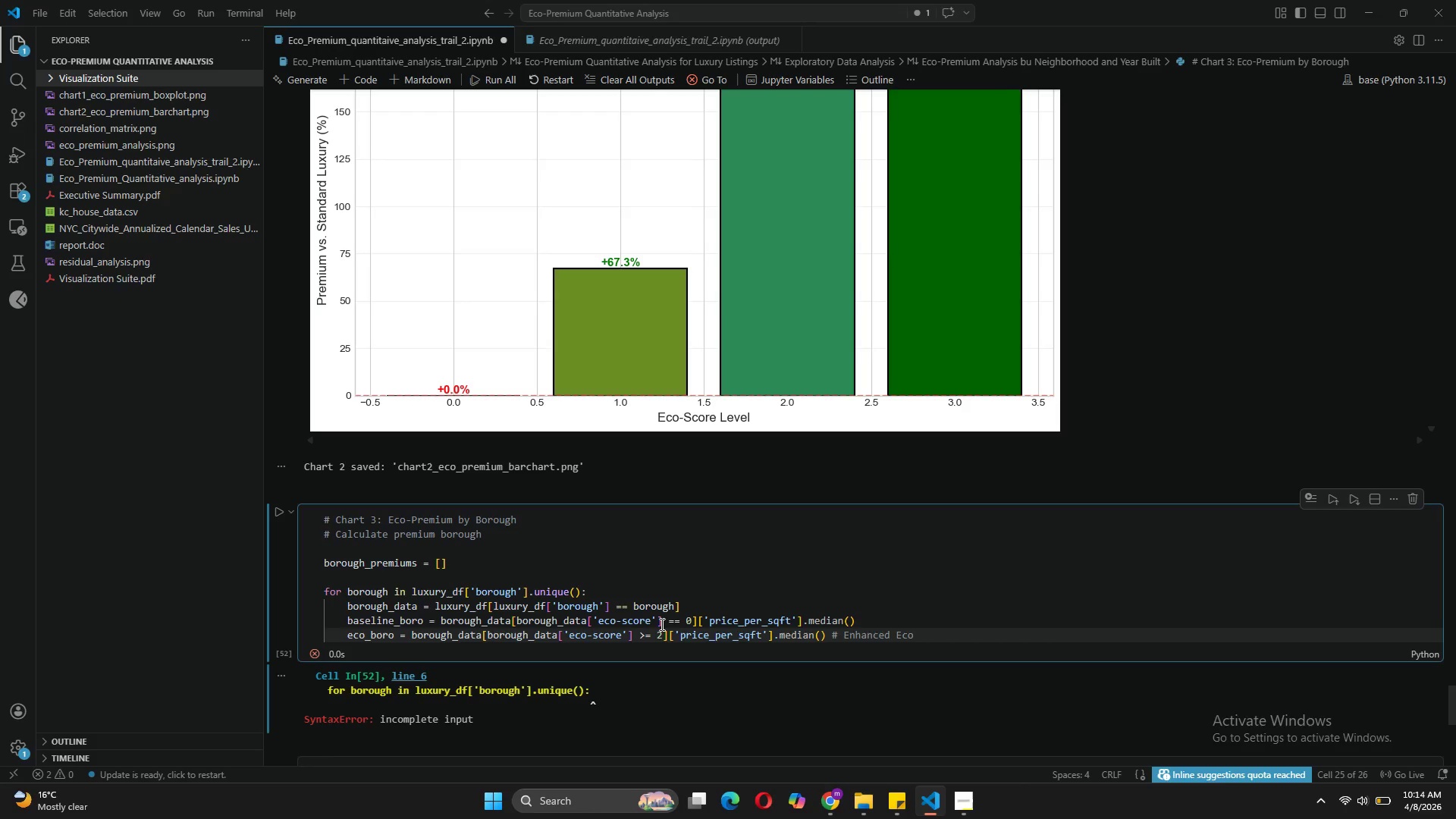 
key(Enter)
 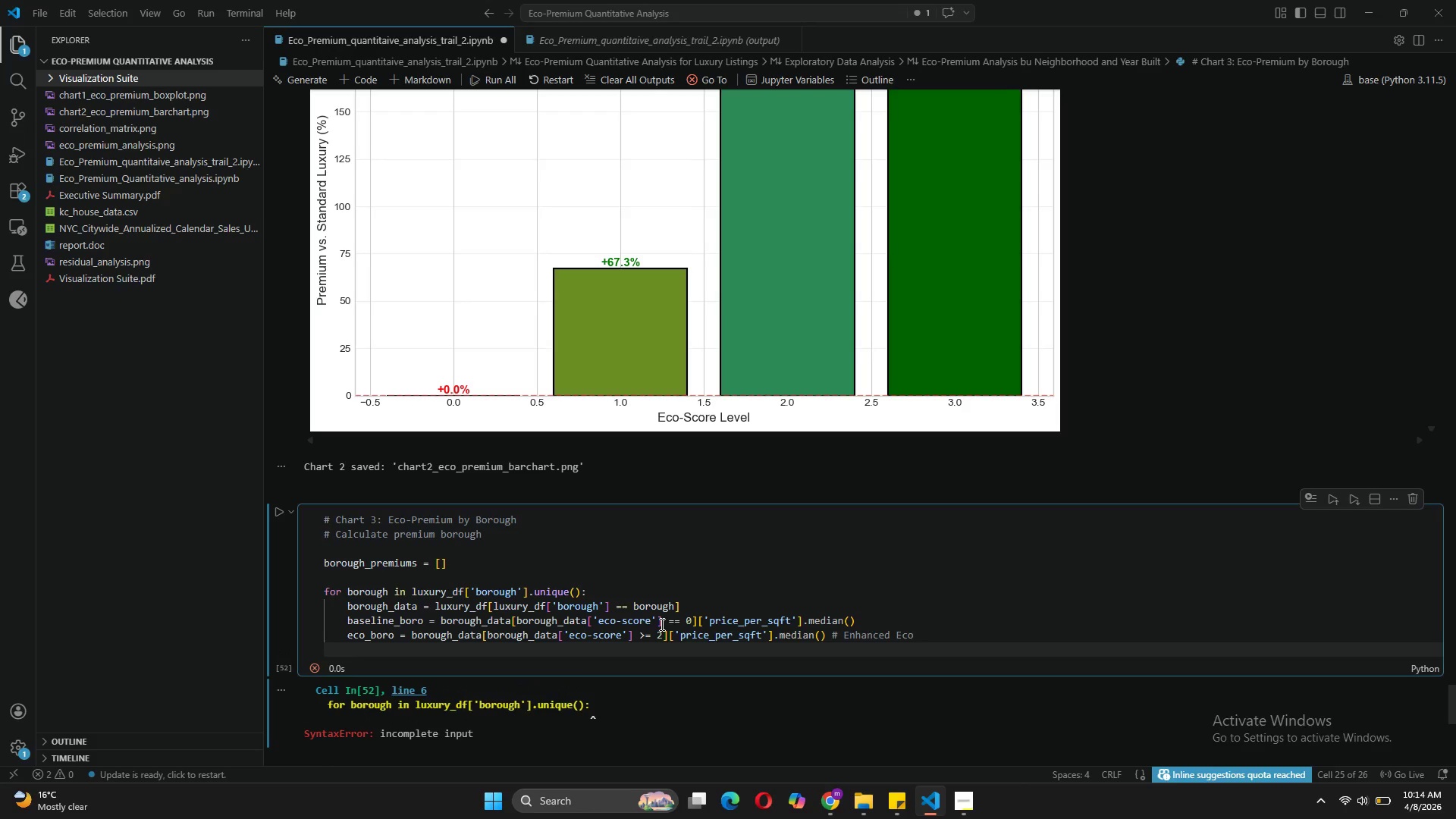 
key(Enter)
 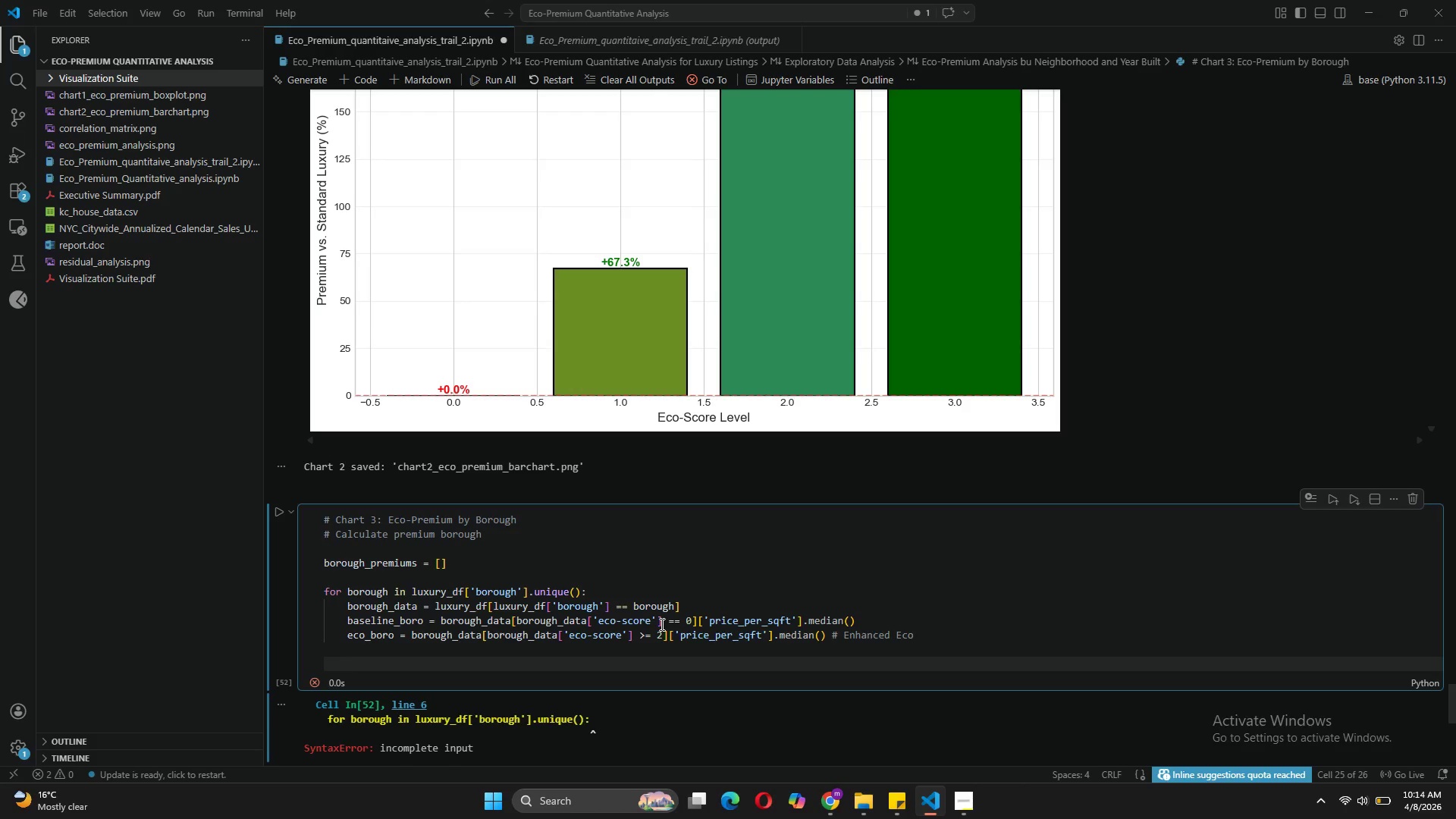 
type(if pd.notna(baseline_boro)
 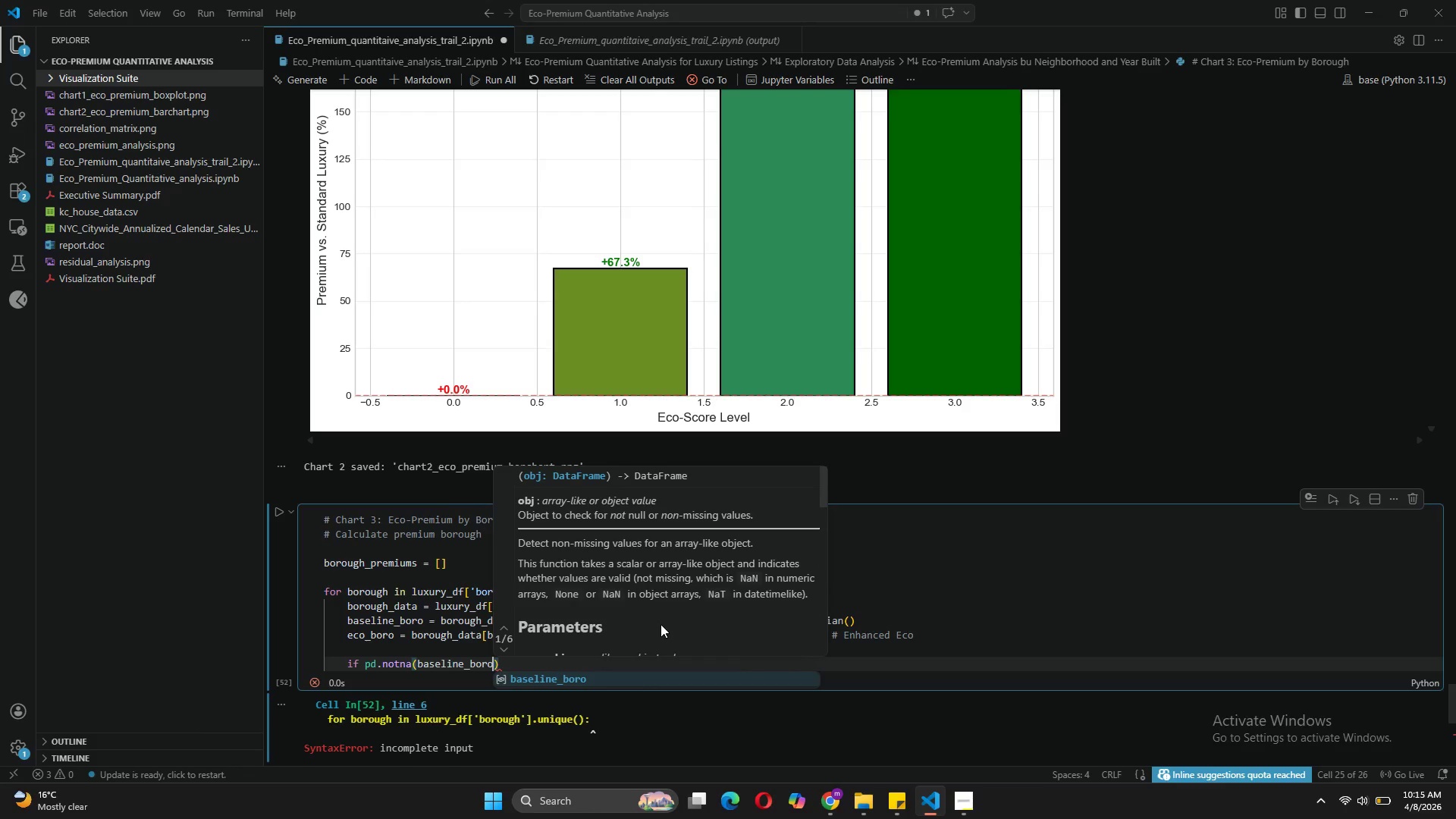 
key(ArrowRight)
 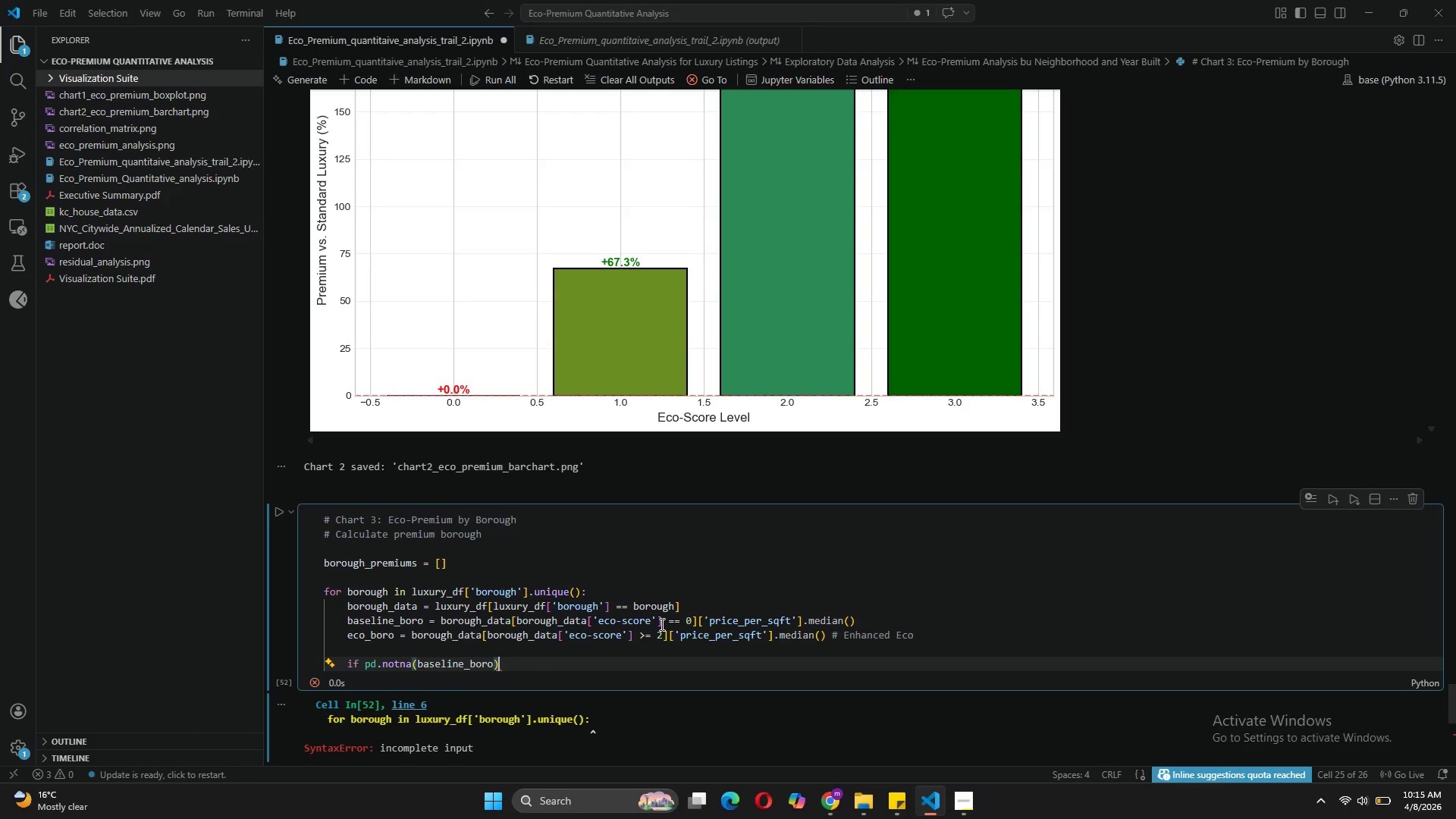 
type( and pd.notna)
 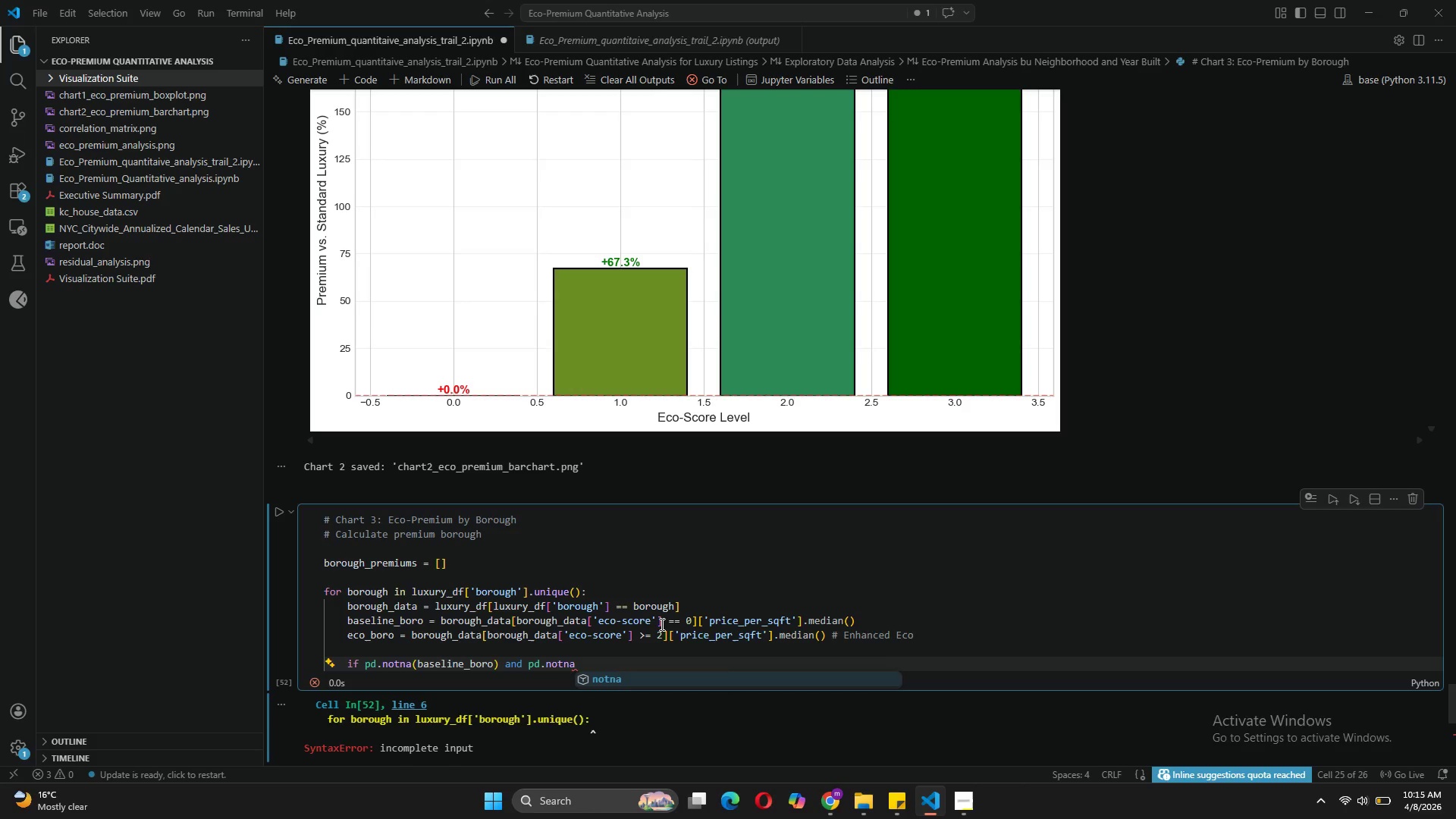 
type((eco_boro)
 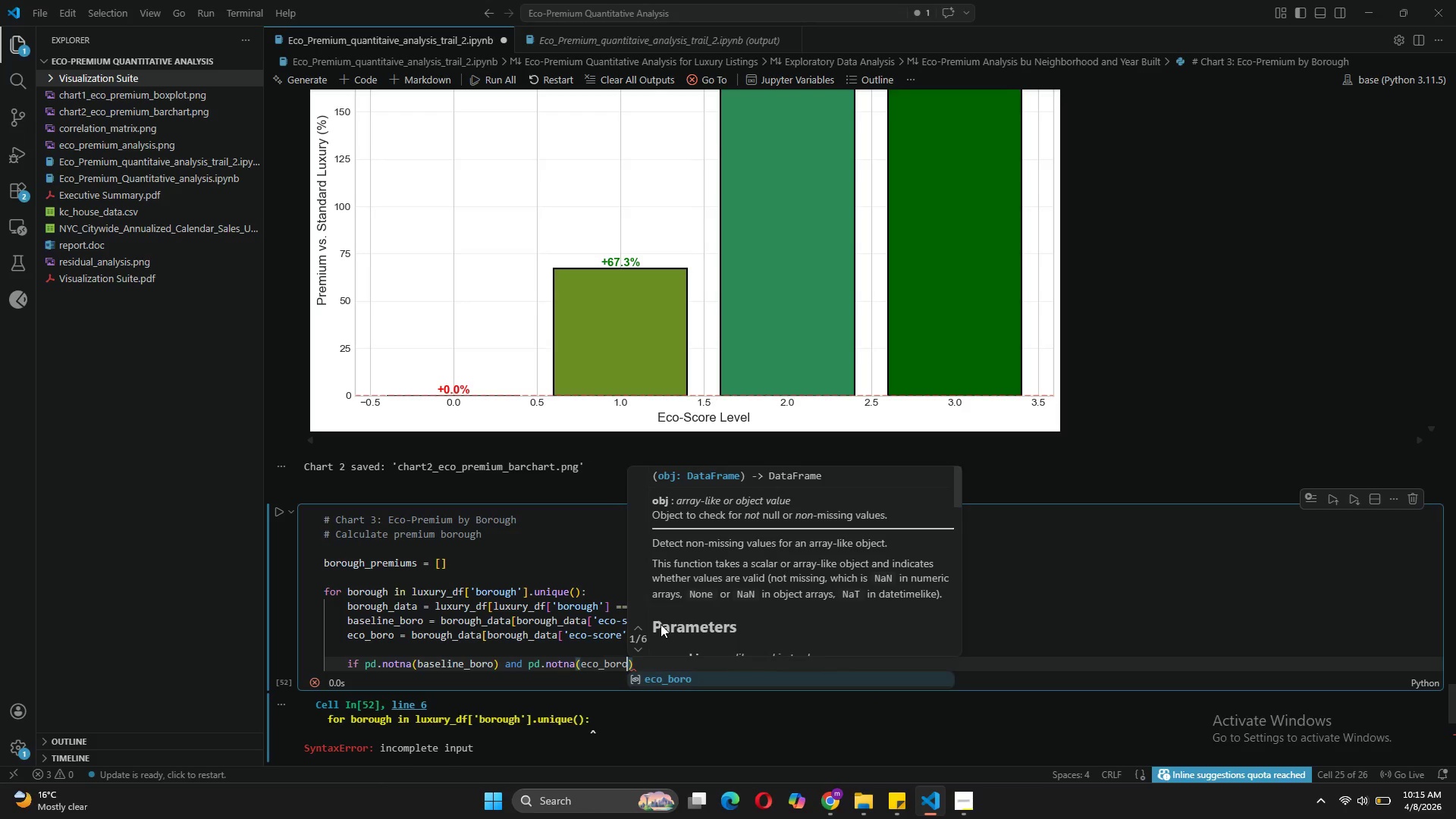 
key(ArrowRight)
 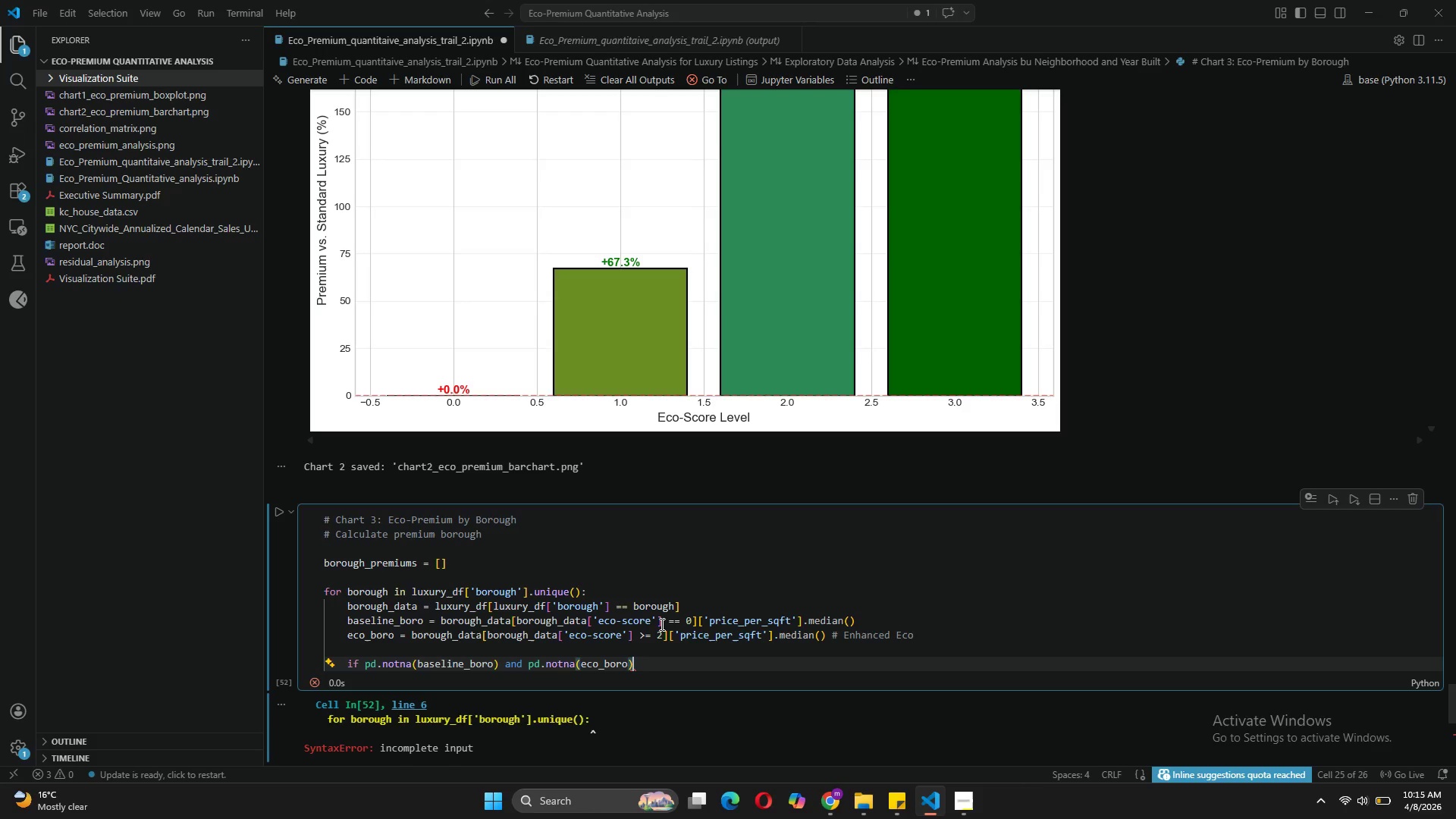 
type( and baseline_n)
key(Backspace)
type(boro > 0:)
 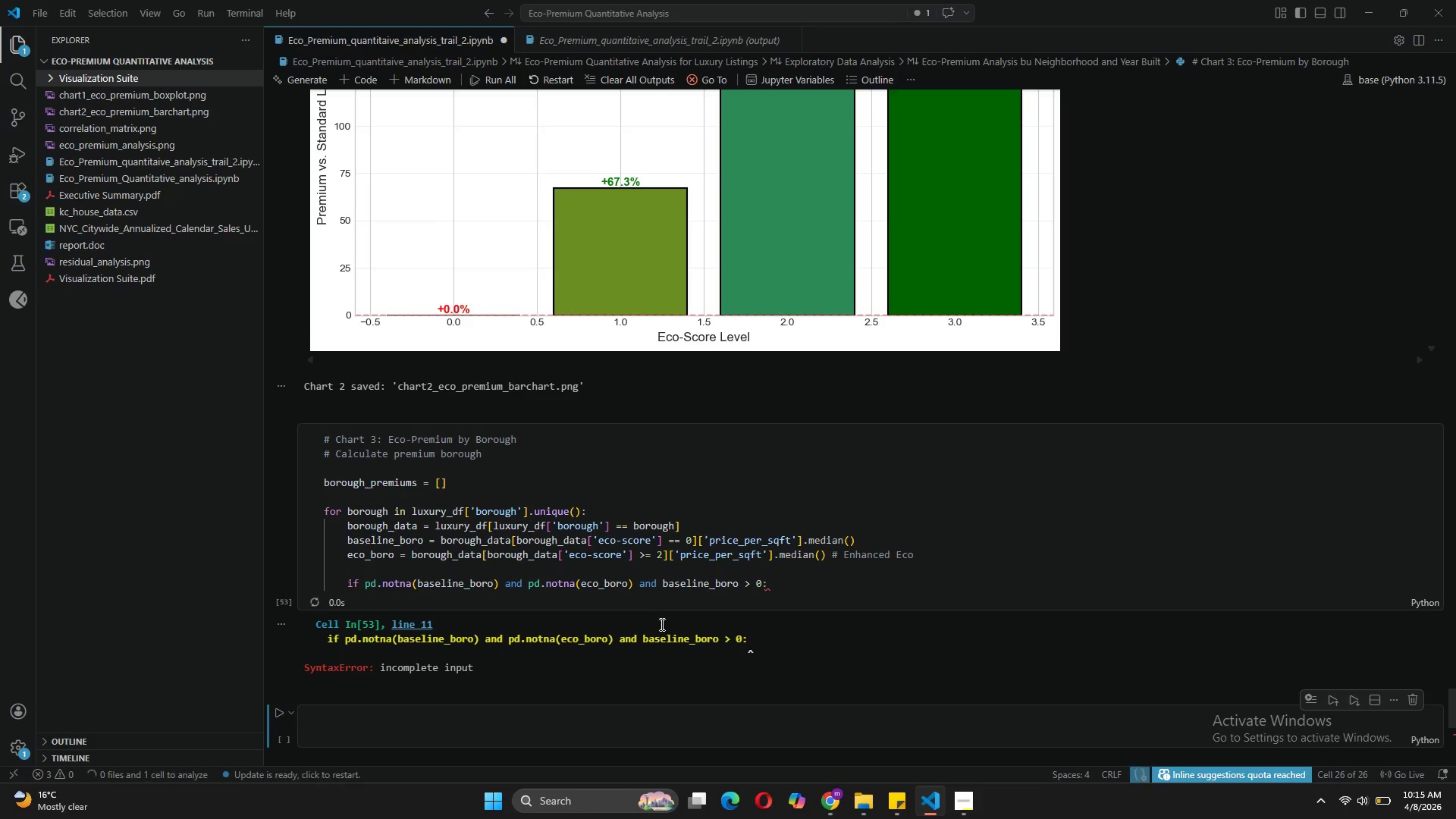 
key(Shift+Enter)
 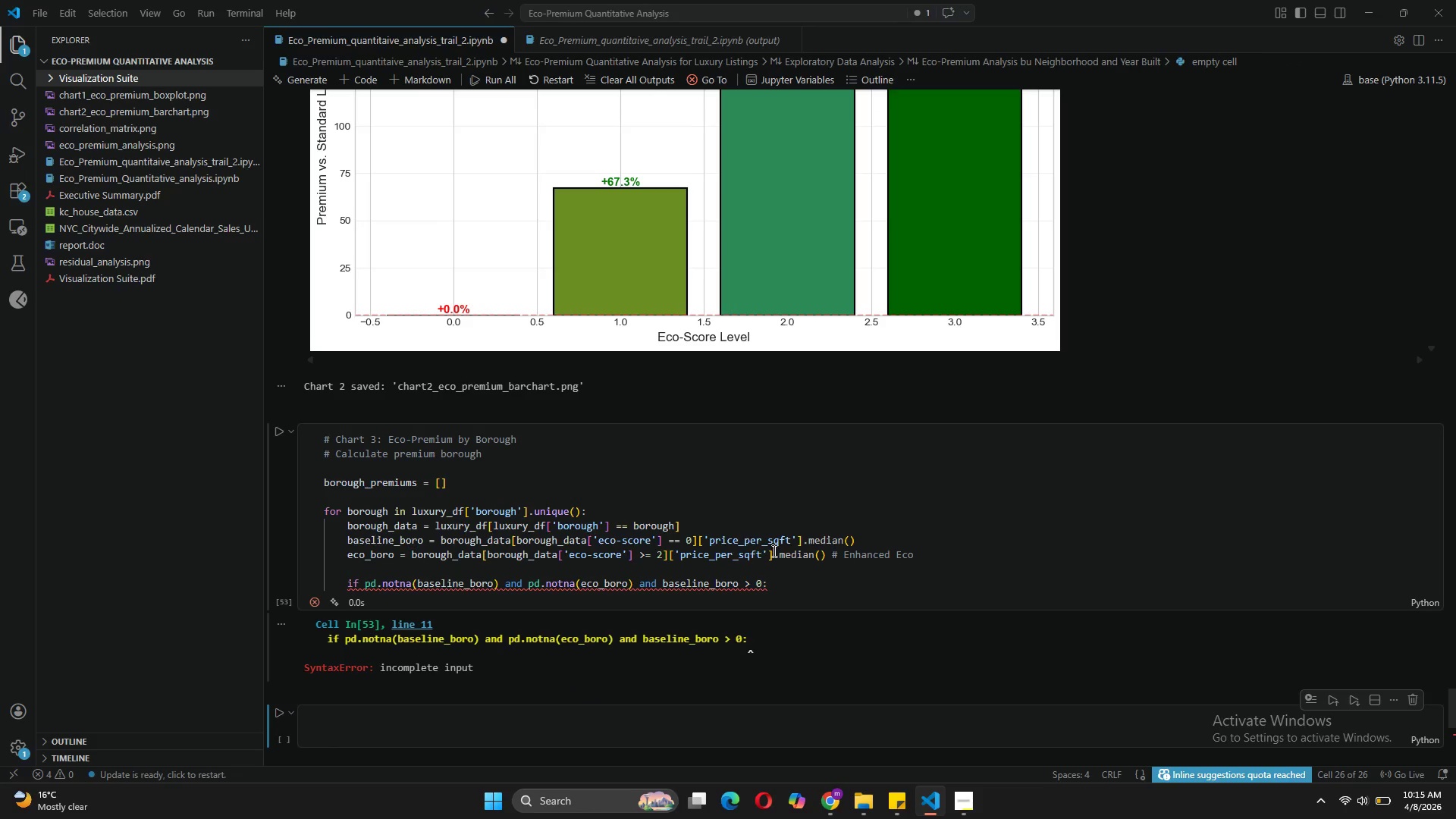 
left_click([786, 586])
 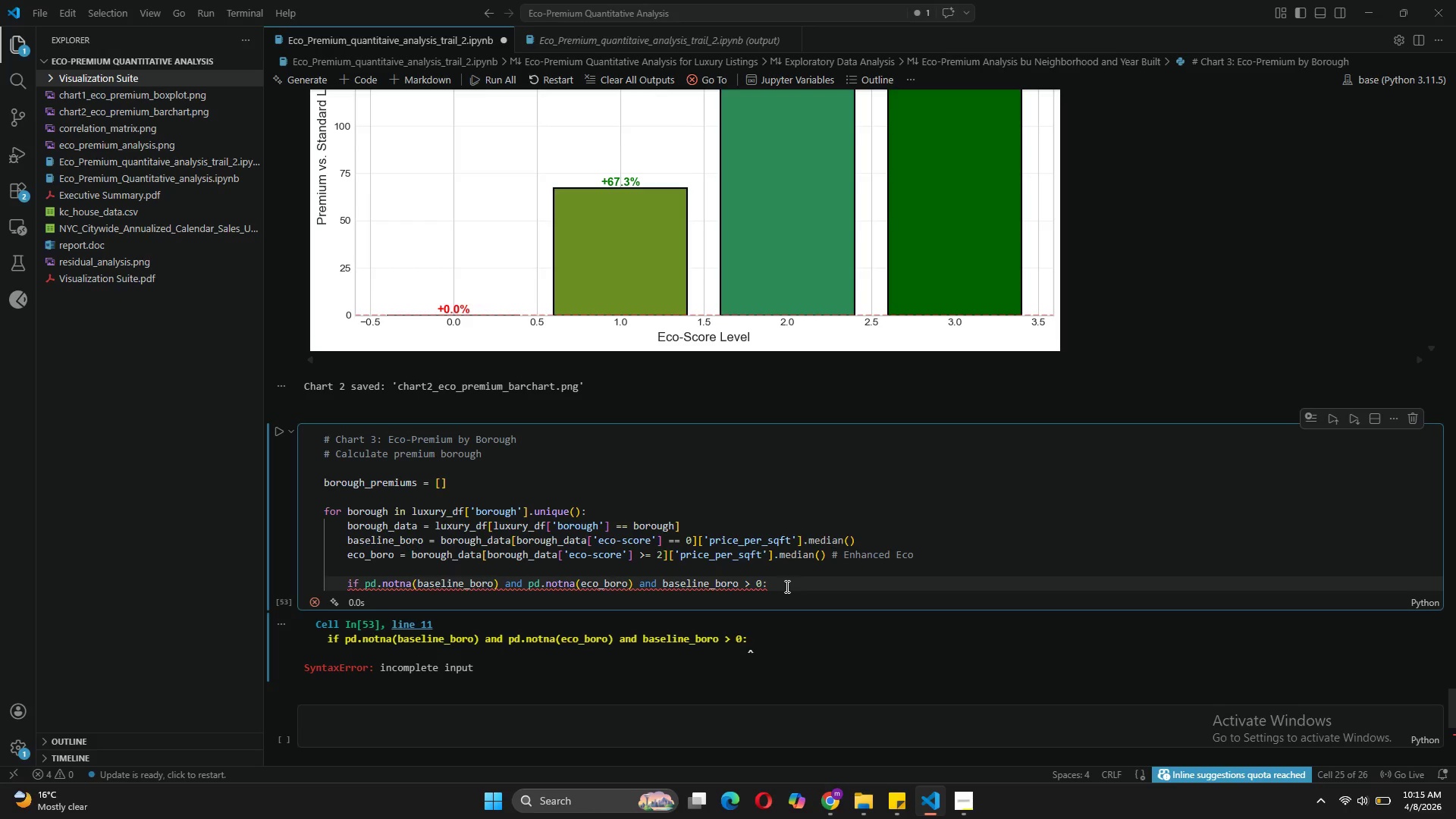 
key(Enter)
 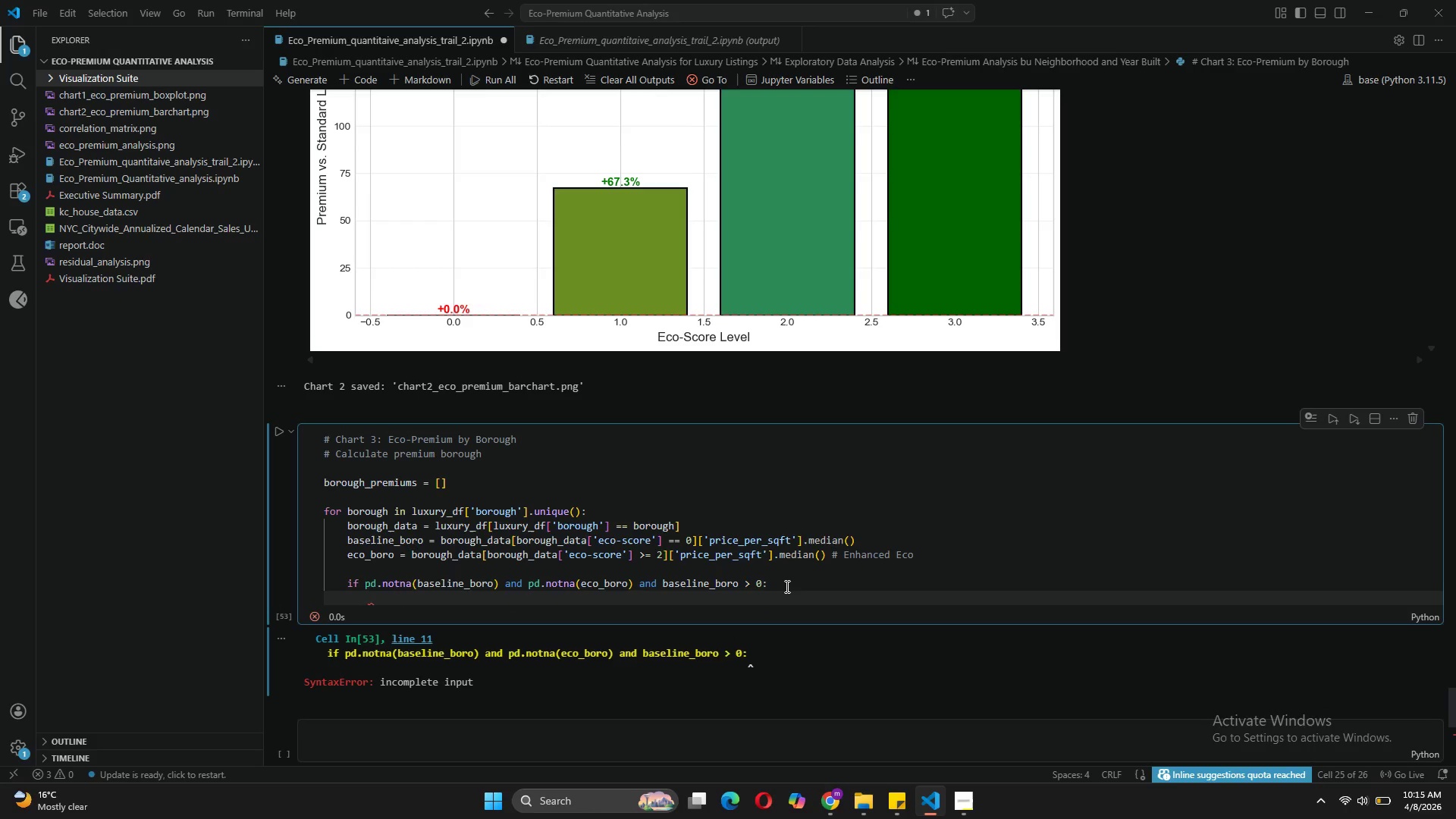 
type(premium_pct = ((eco_boro - baseline_boro)
 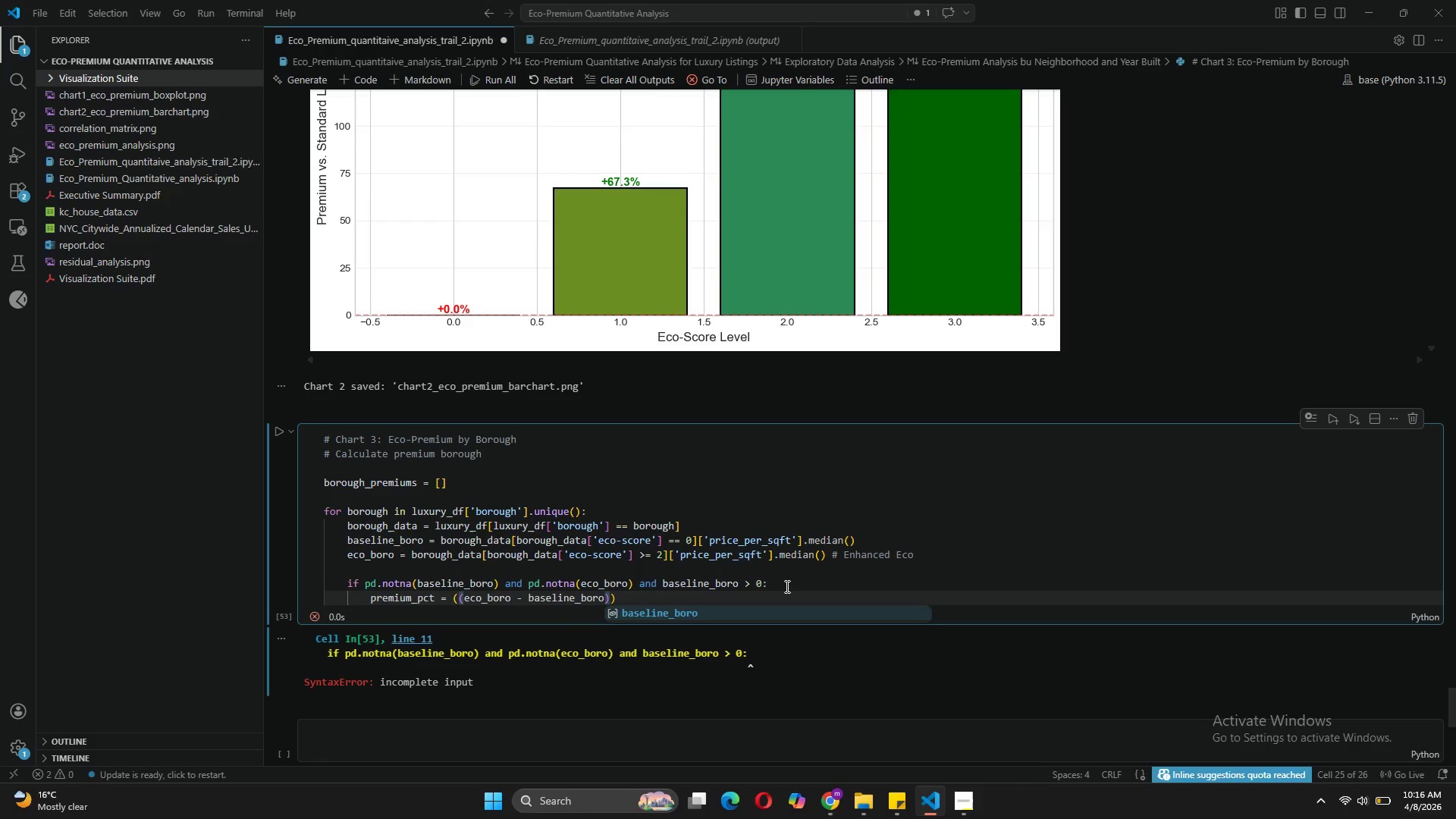 
wait(6.44)
 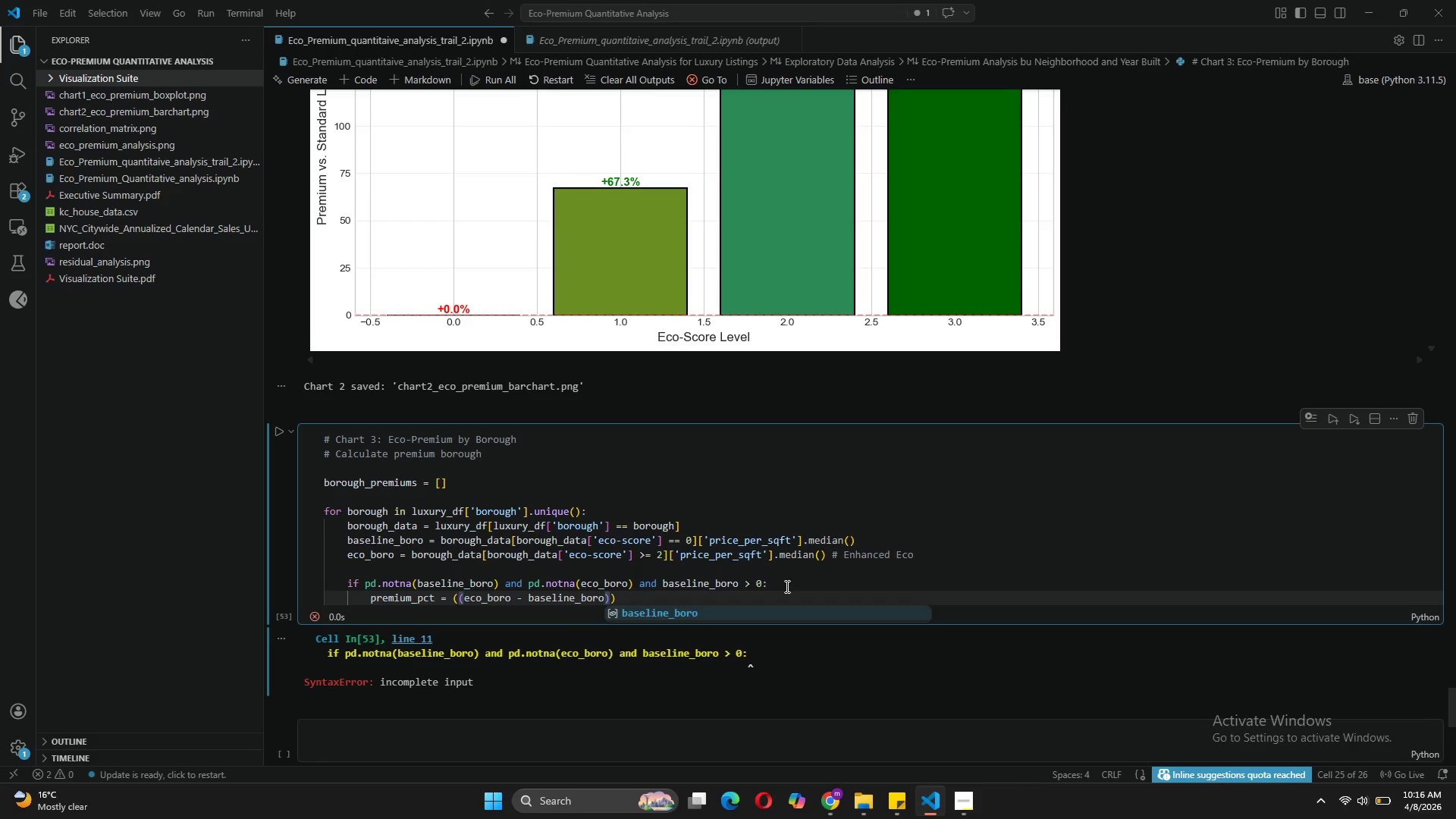 
key(ArrowRight)
 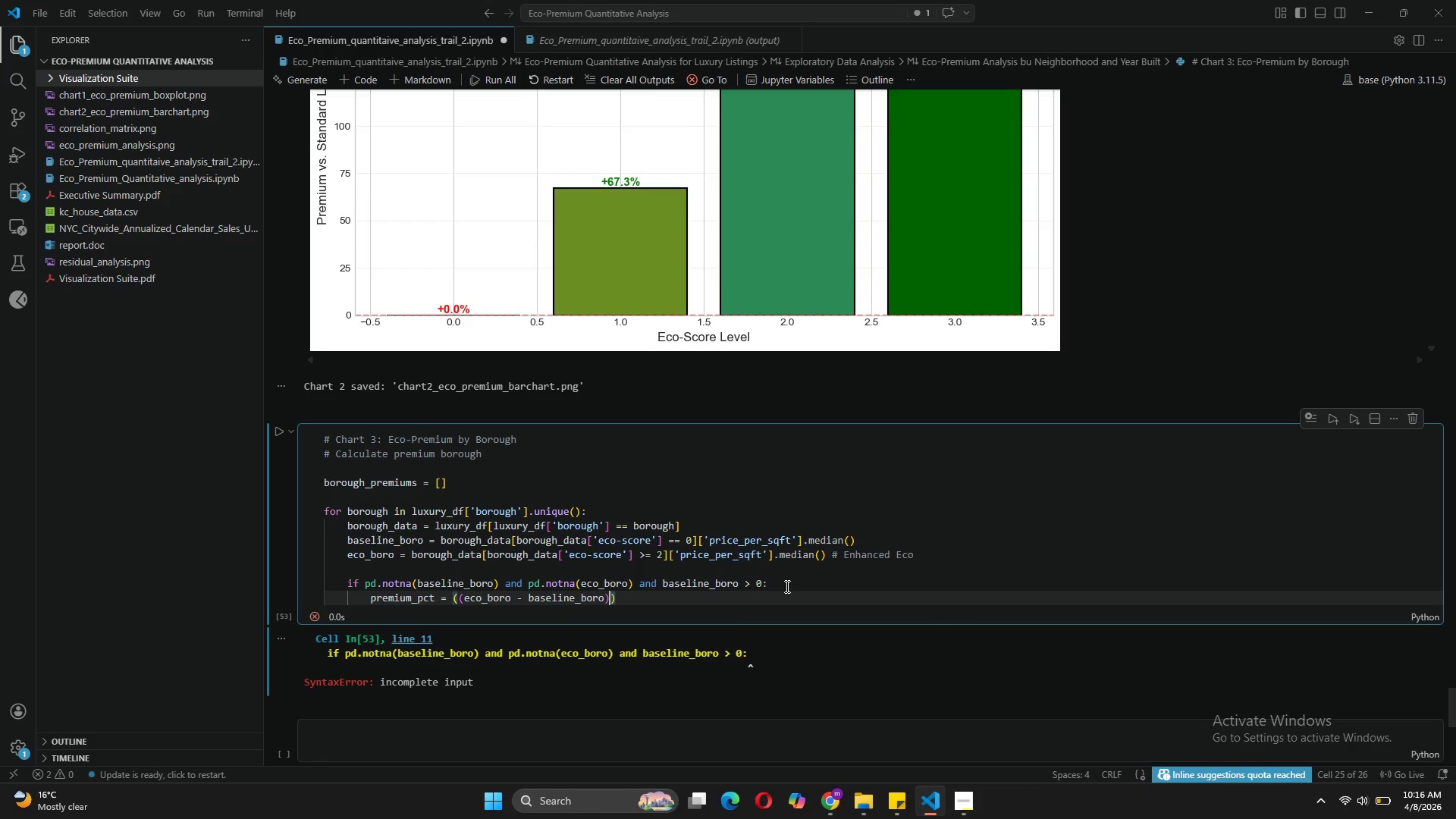 
type( / baseline_boro)
 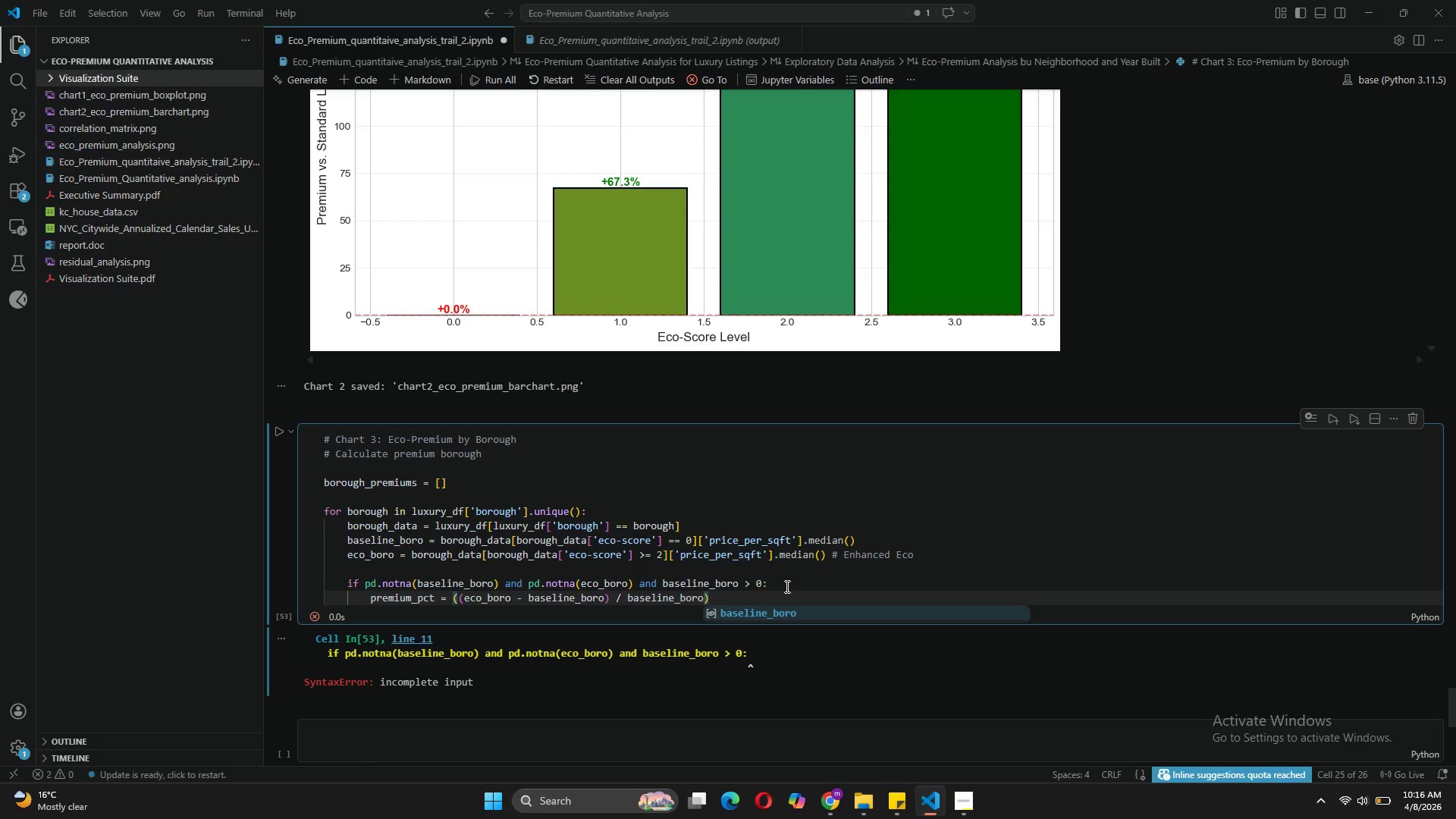 
key(ArrowRight)
 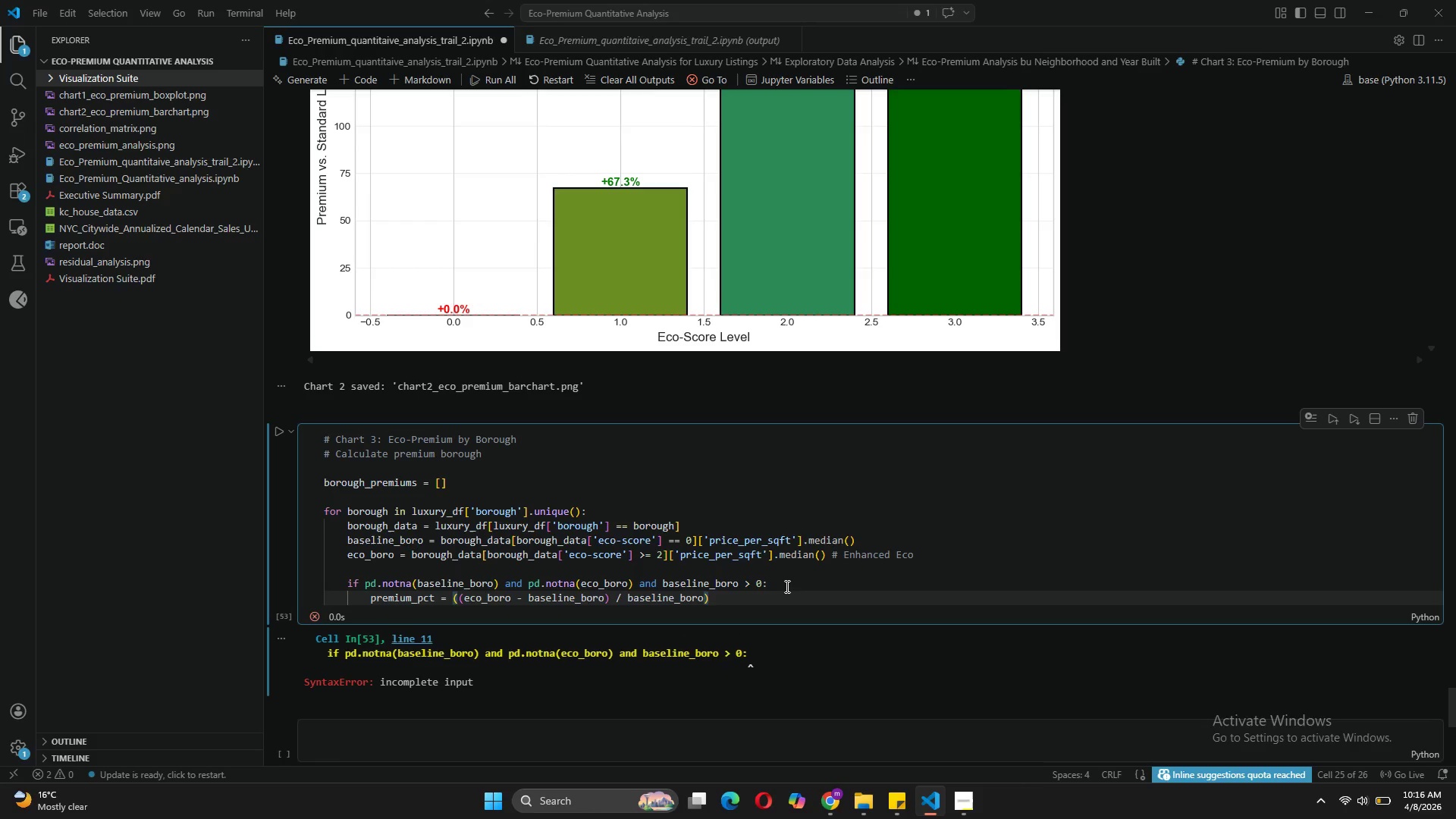 
type( * 100)
 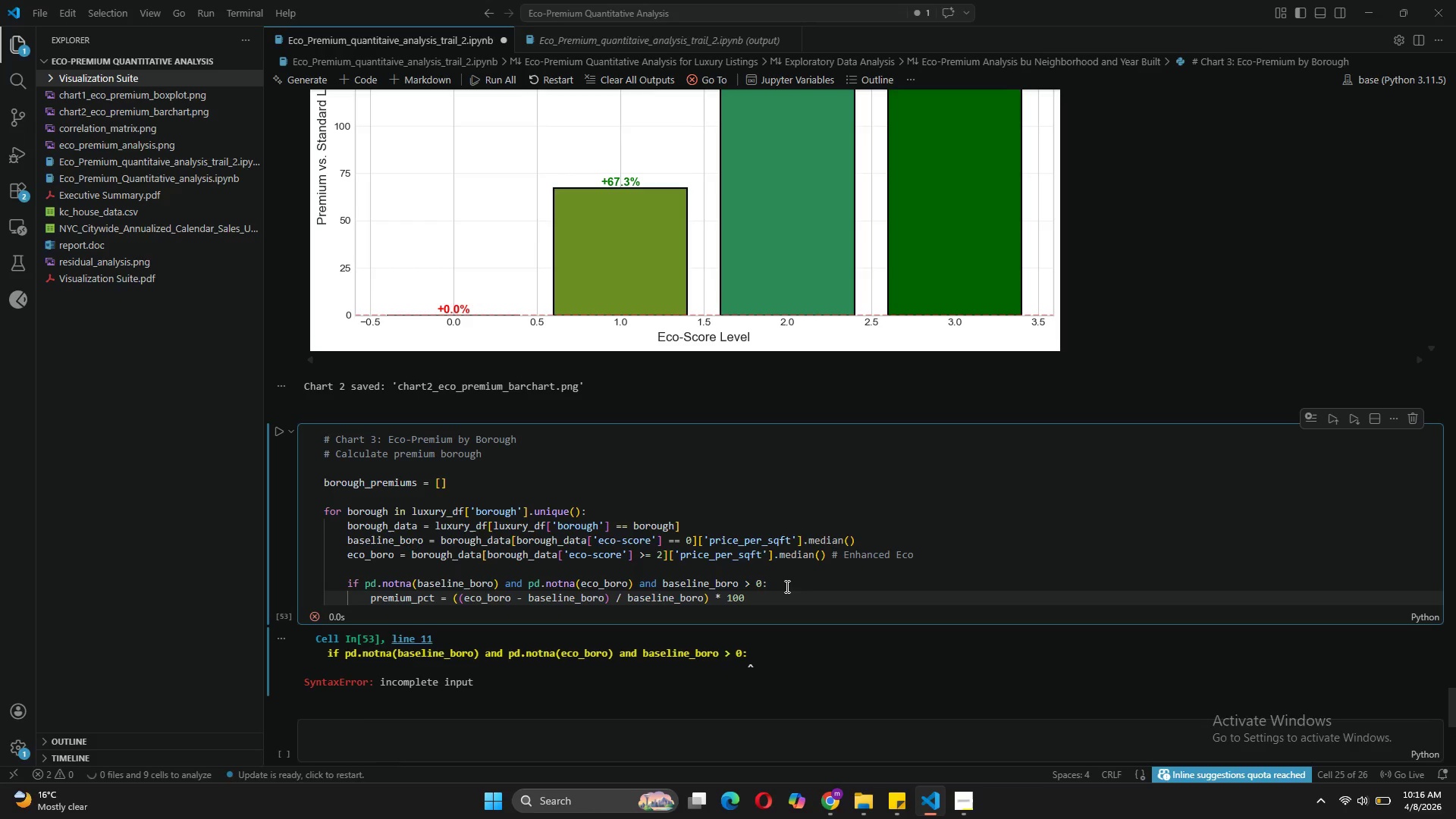 
key(Enter)
 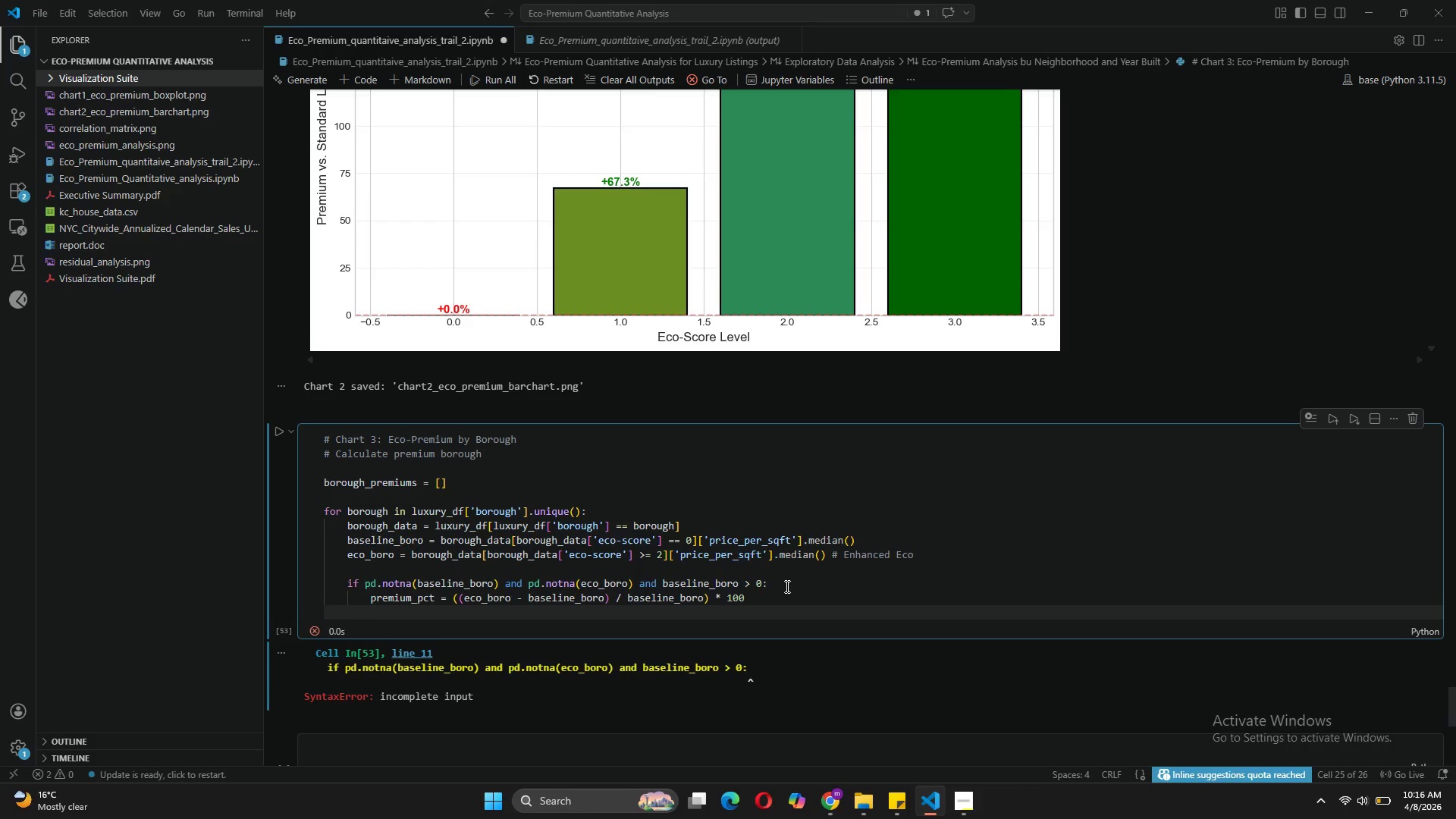 
type(boro)
 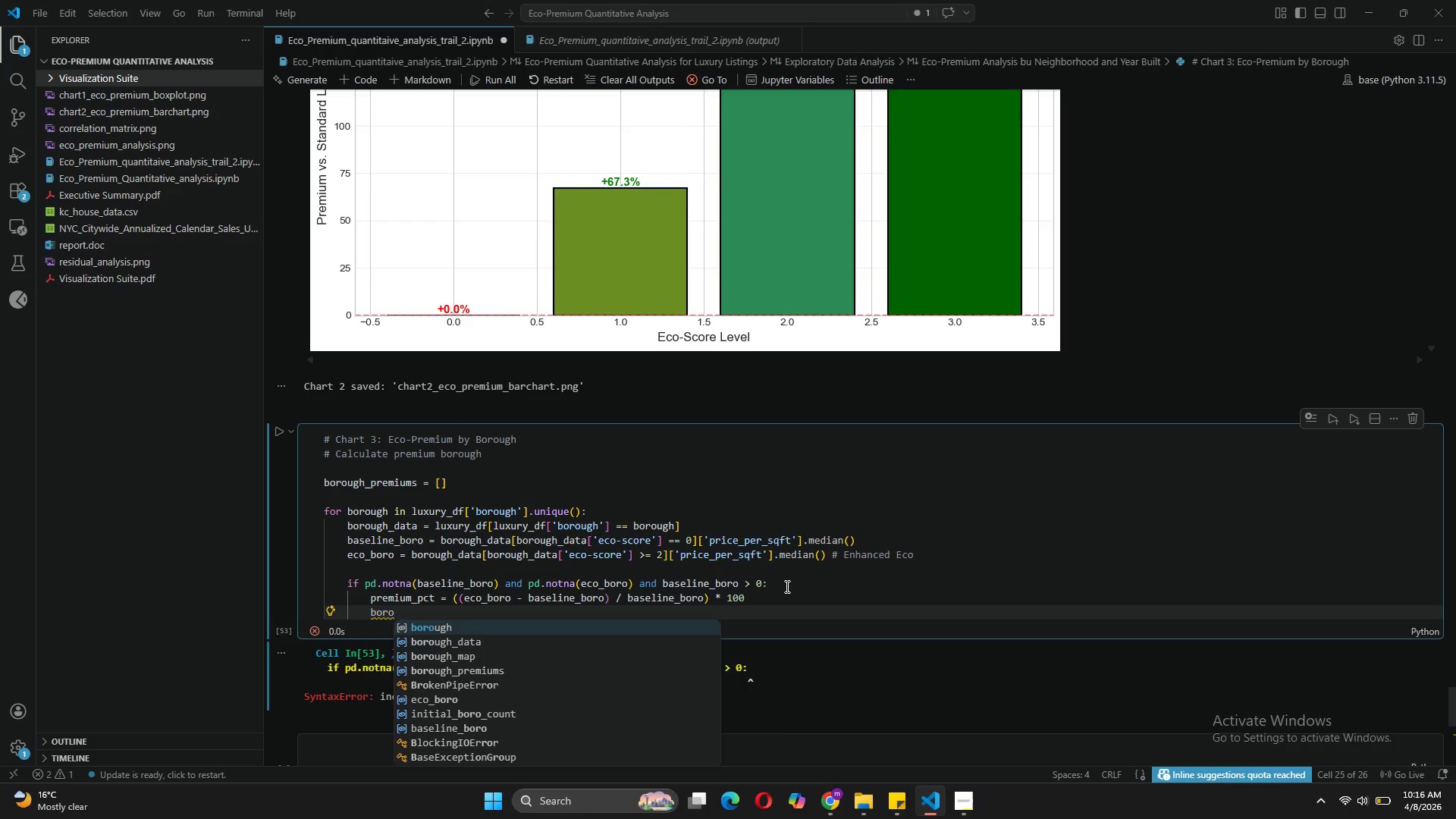 
key(Tab)
type(_premiums )
key(Backspace)
type(.append({)
 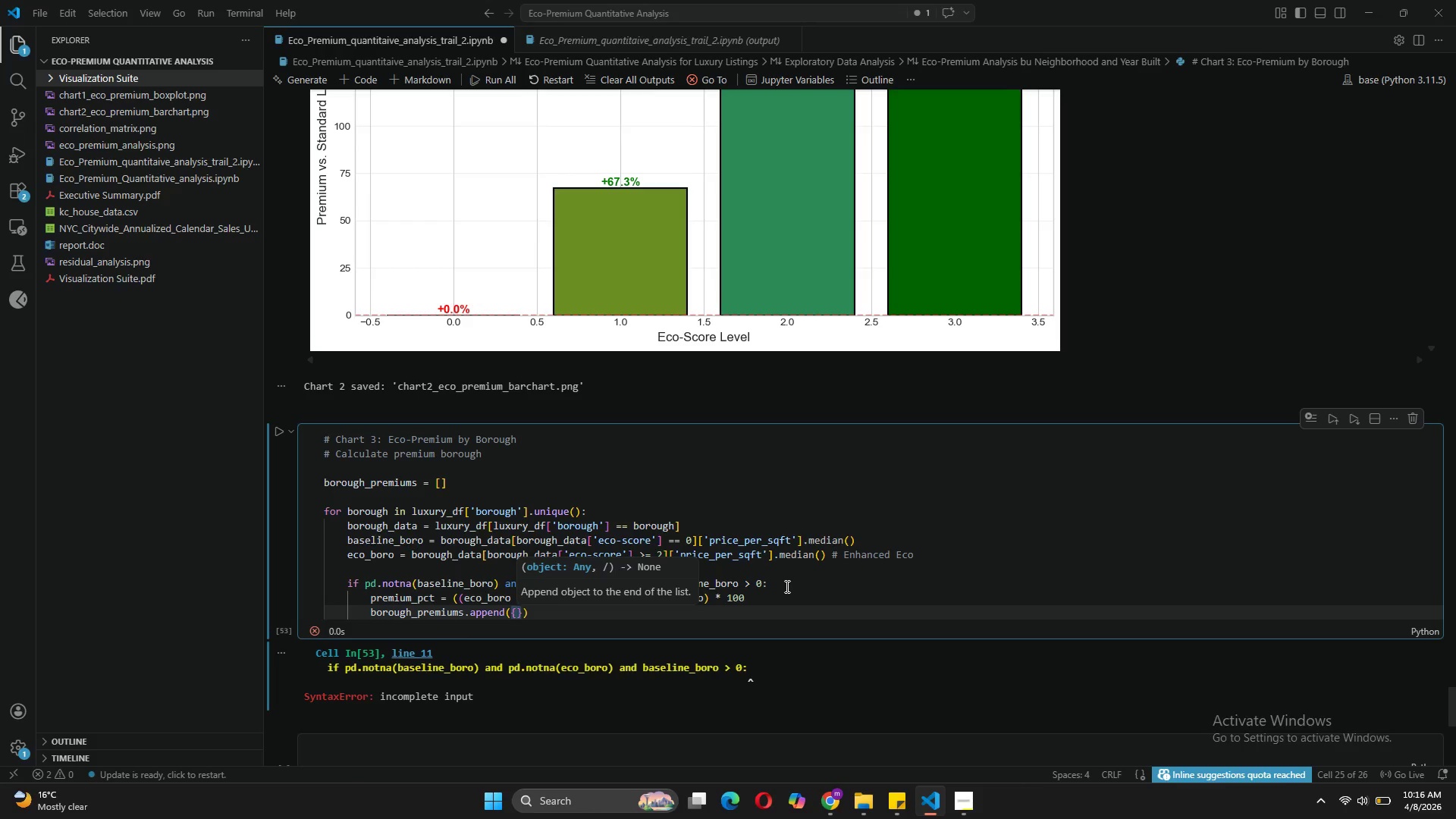 
wait(5.62)
 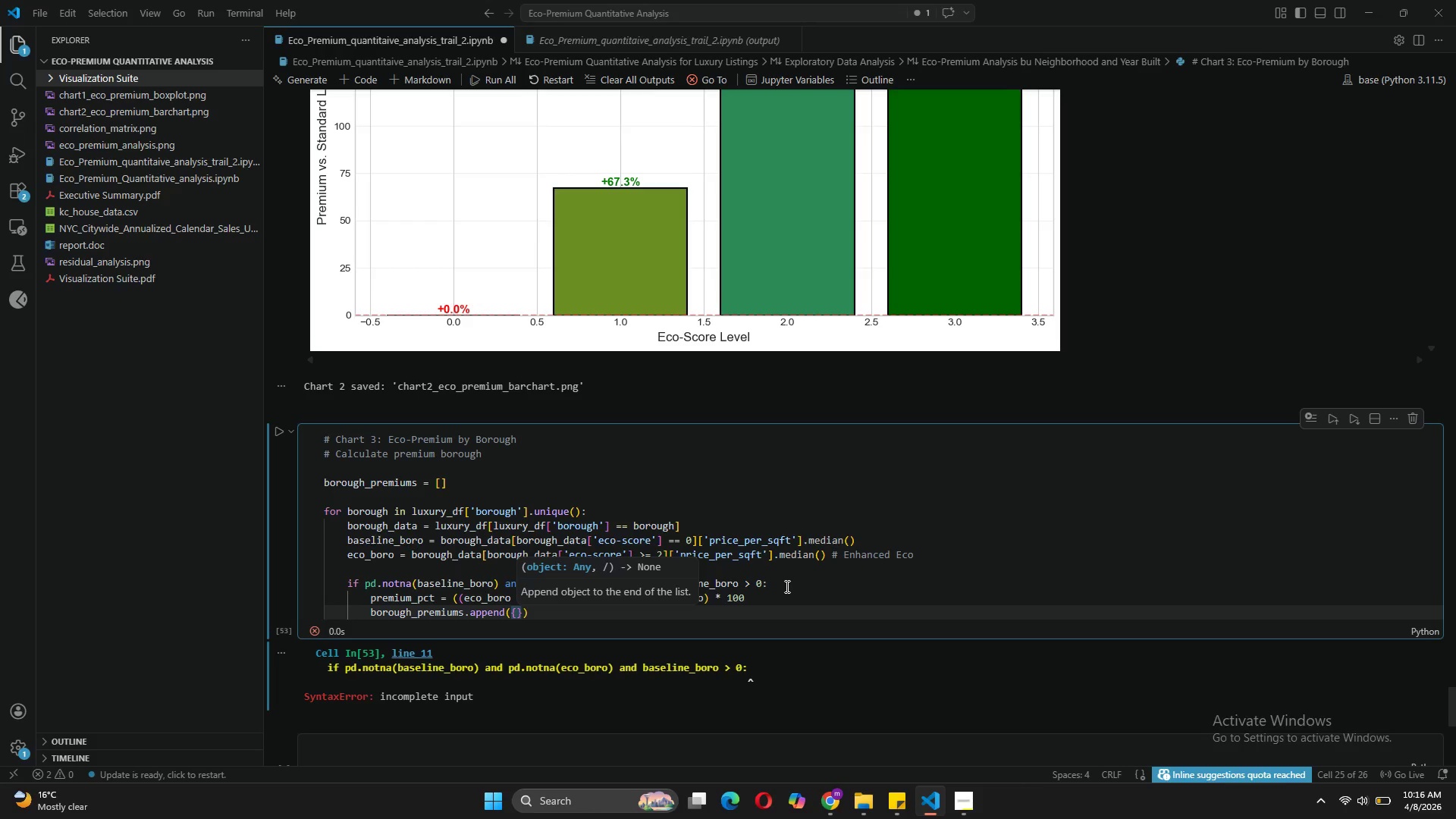 
key(Enter)
 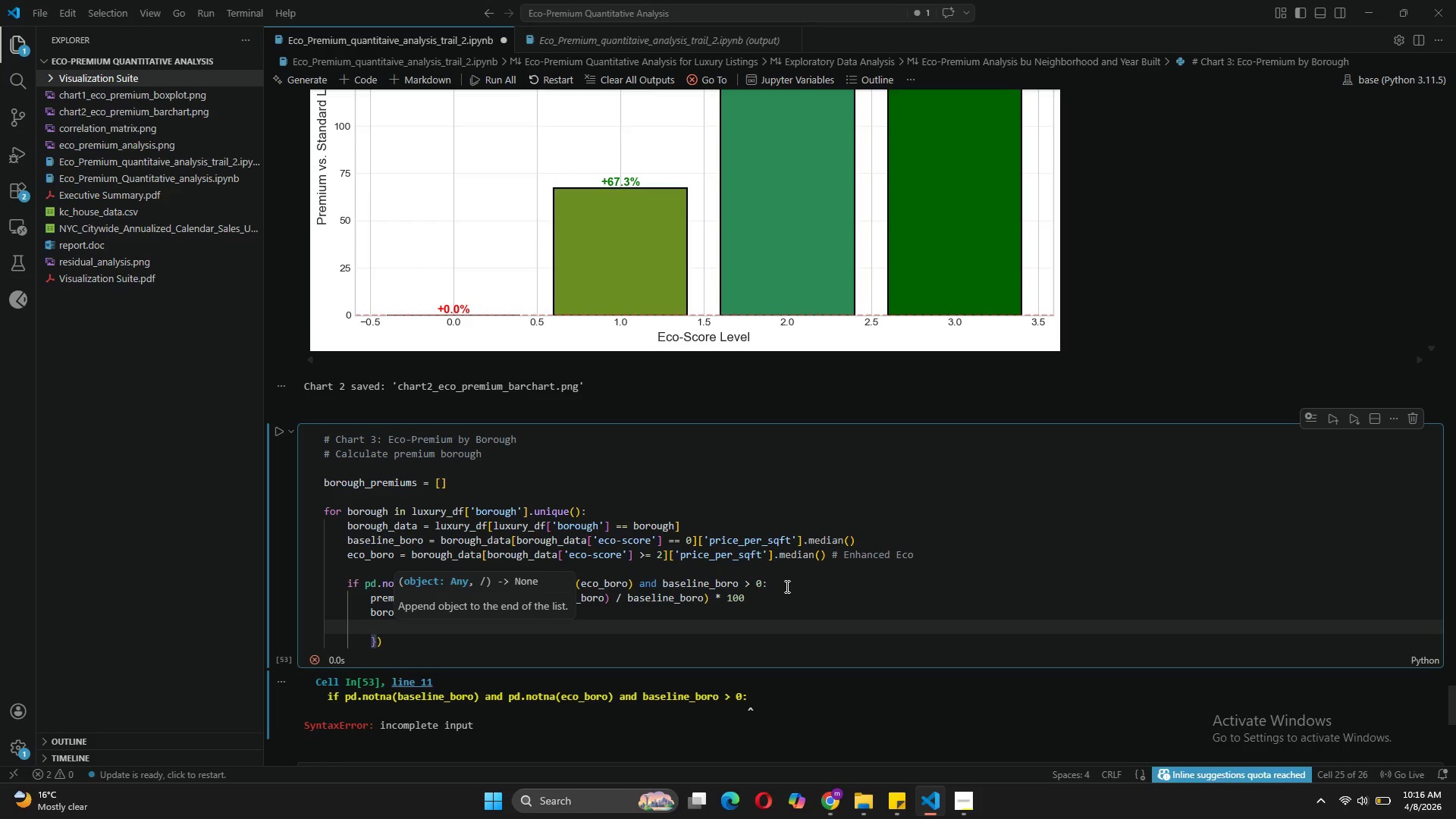 
type('borough)
 